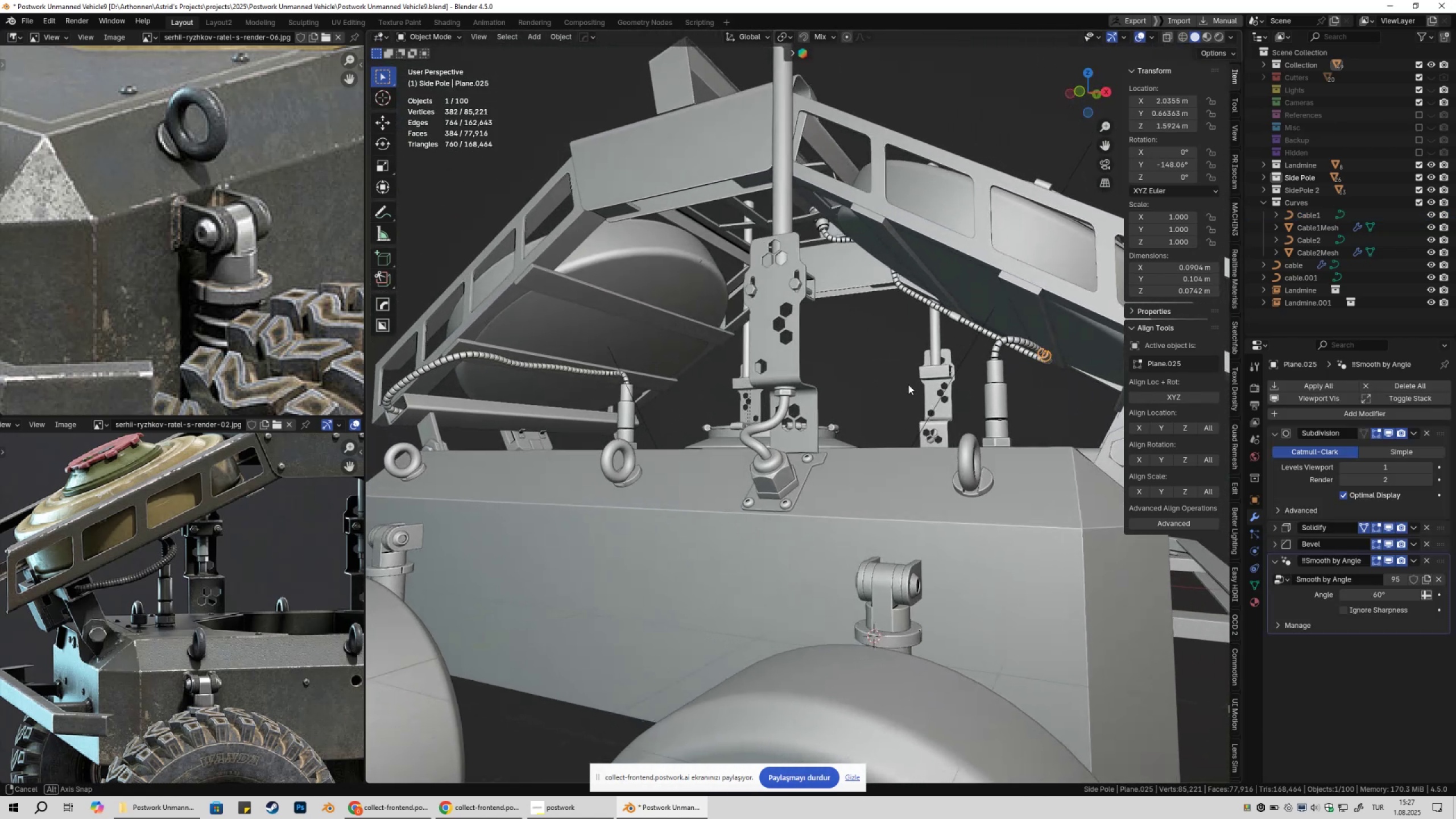 
type(Dxgx)
 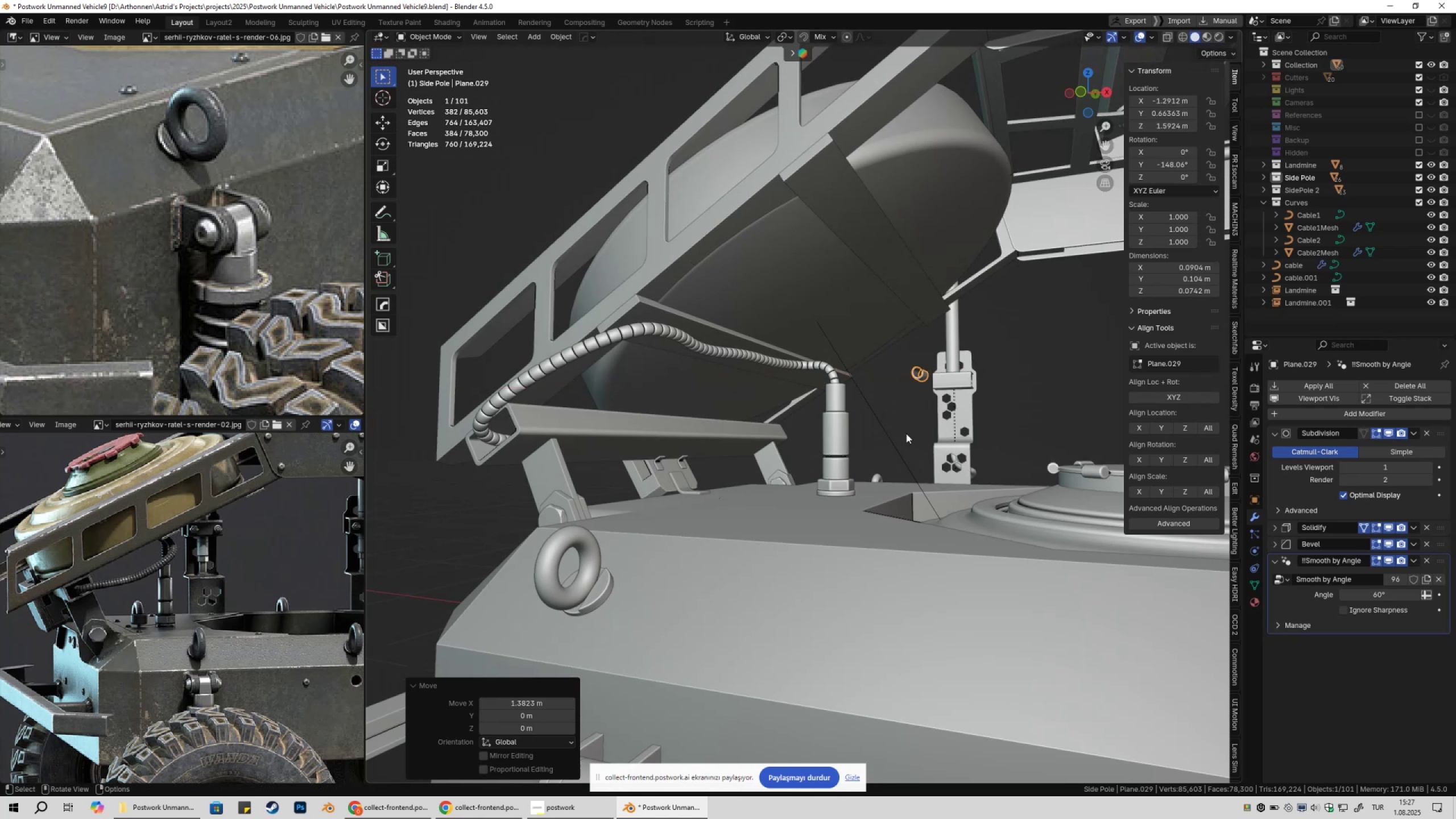 
scroll: coordinate [825, 414], scroll_direction: up, amount: 3.0
 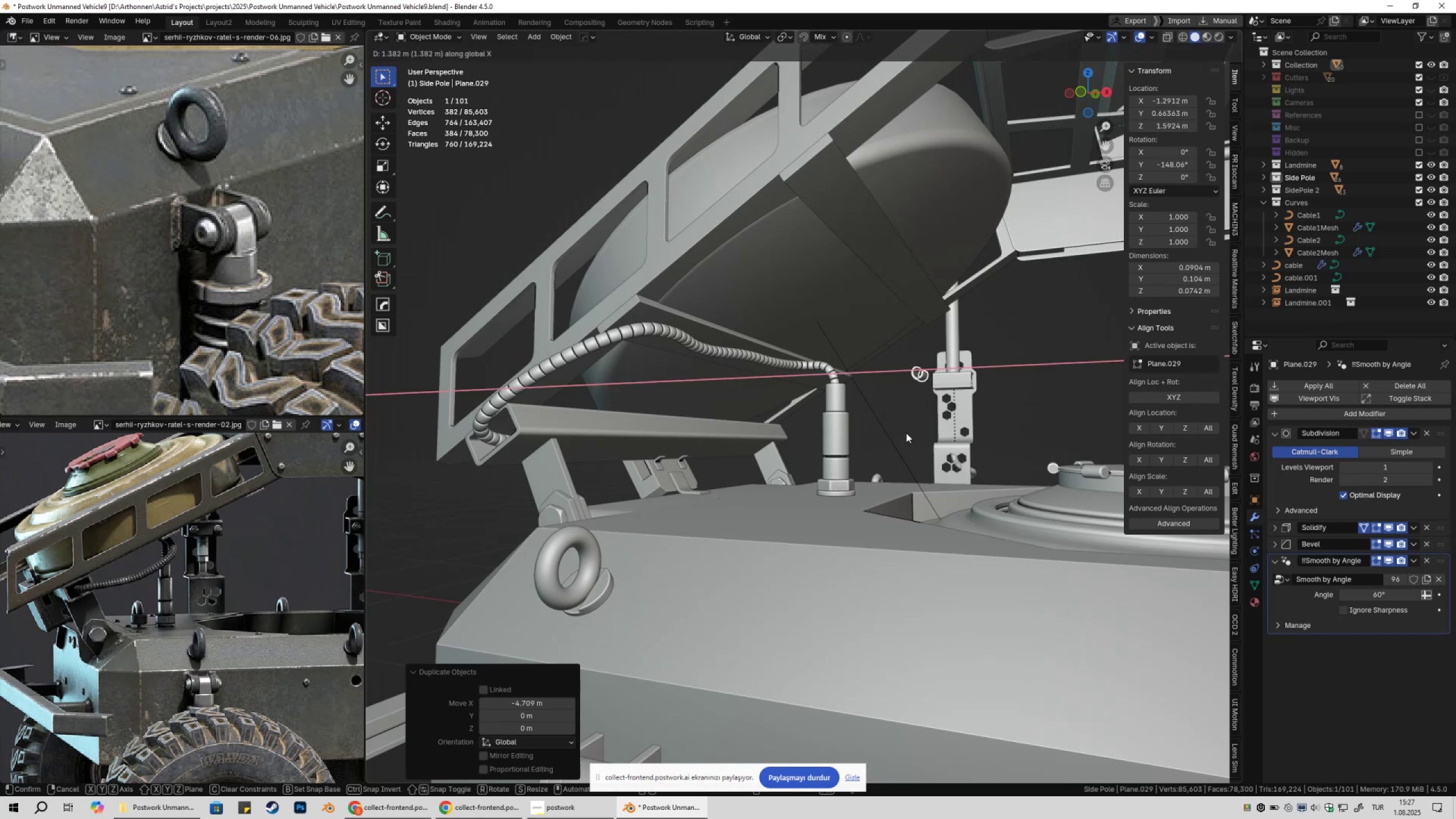 
hold_key(key=ShiftLeft, duration=0.36)
 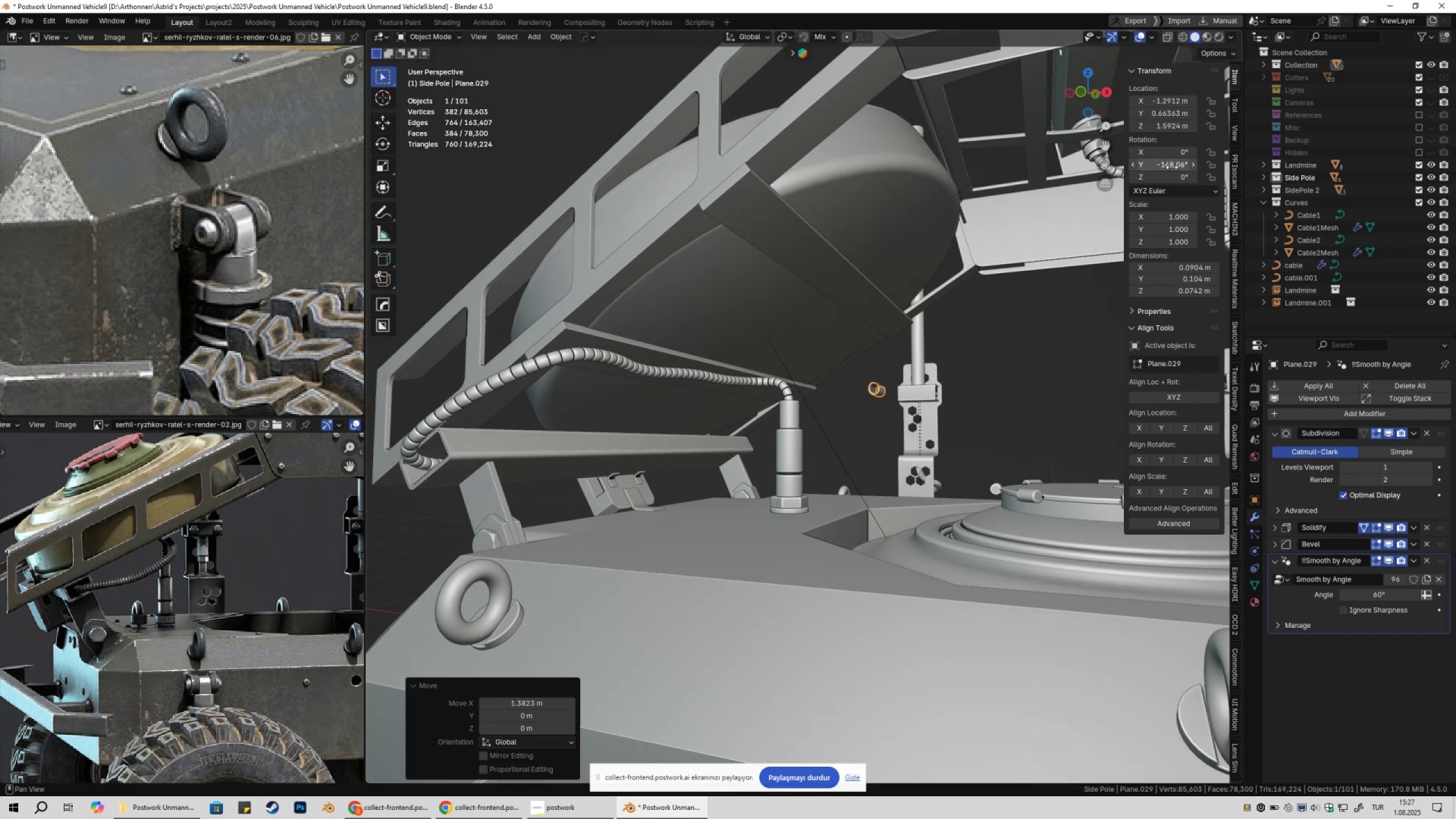 
left_click([1172, 168])
 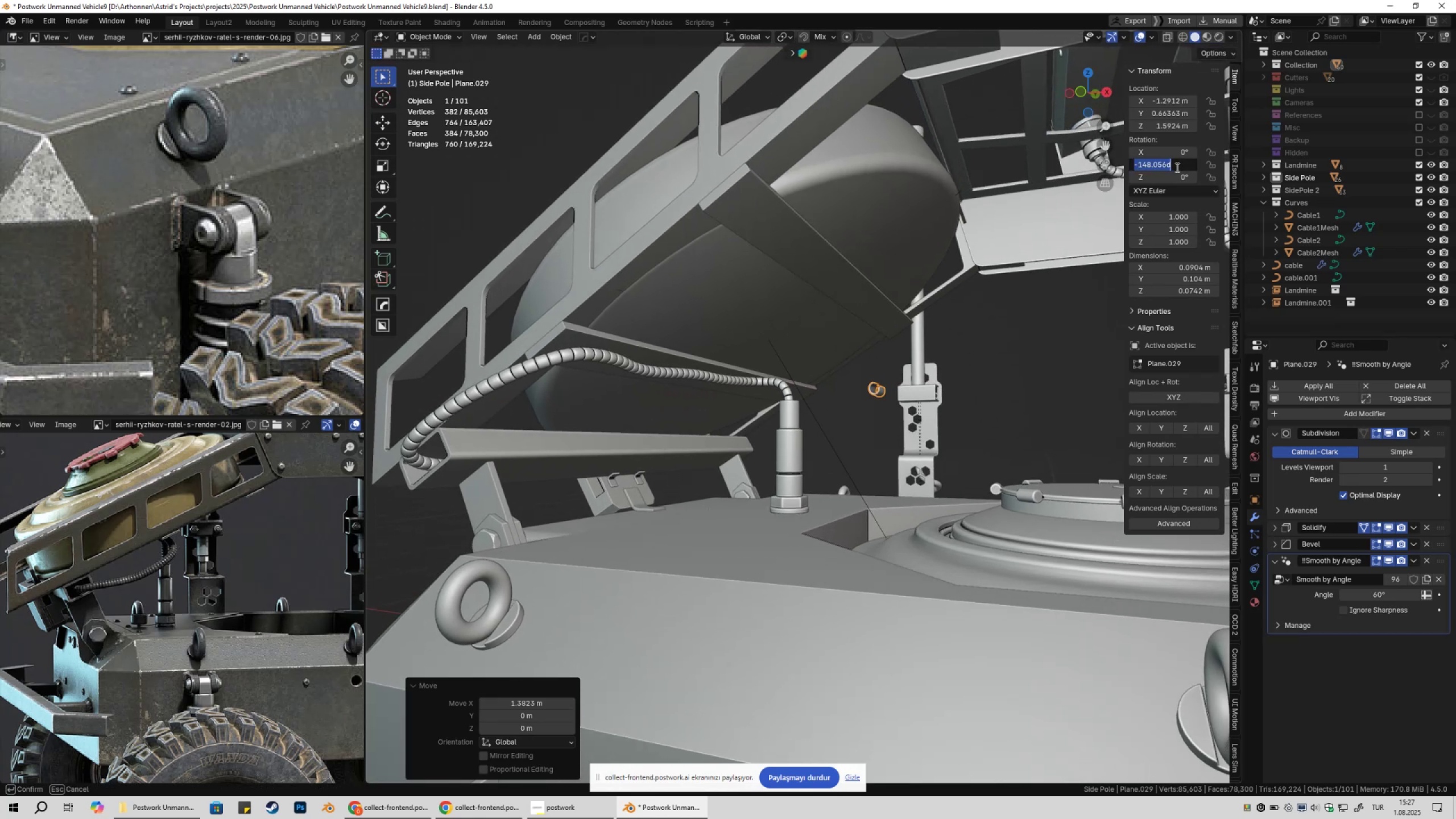 
type(0)
key(NumpadEnter)
type(gz)
 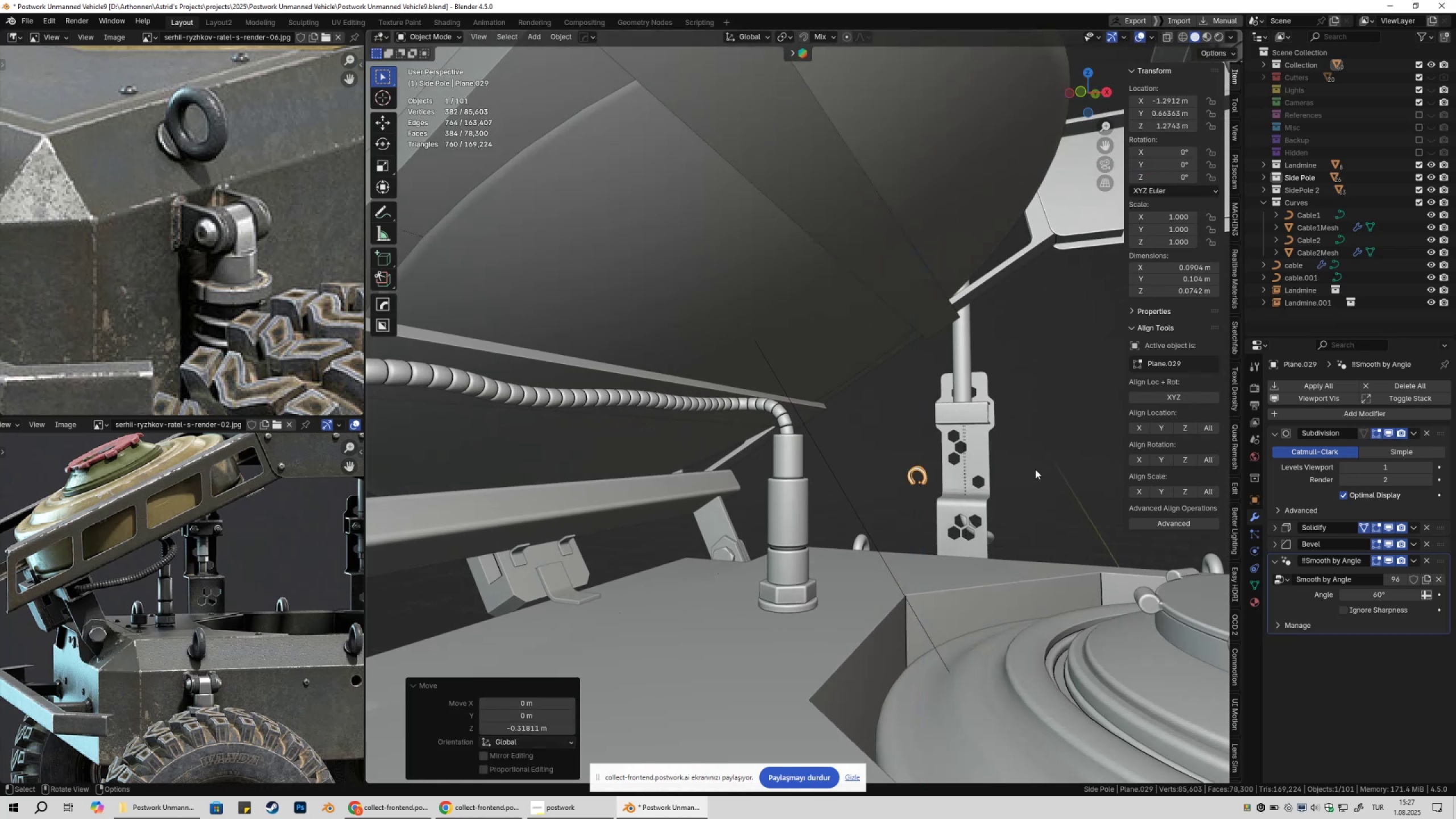 
scroll: coordinate [989, 384], scroll_direction: up, amount: 3.0
 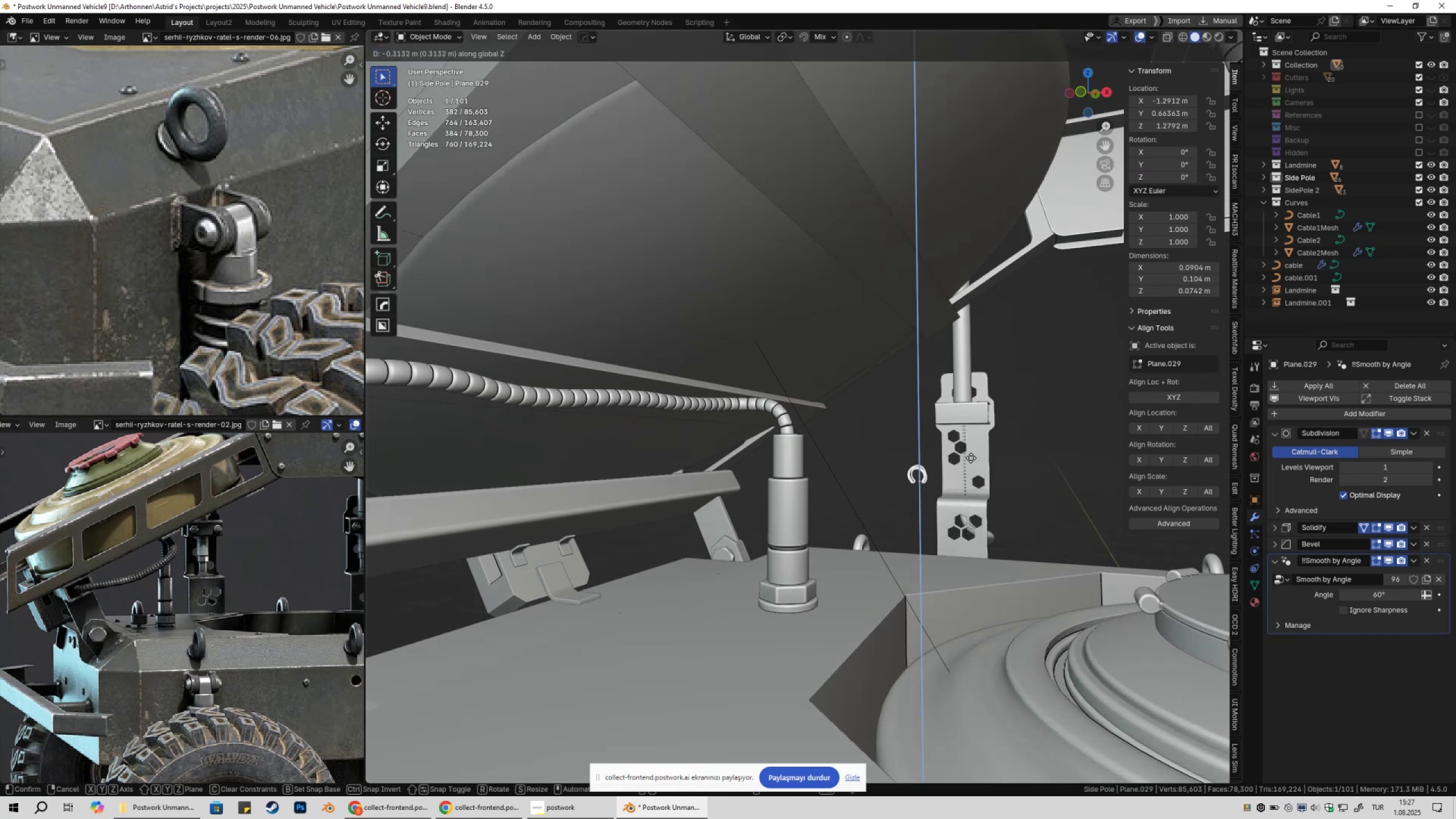 
left_click([971, 458])
 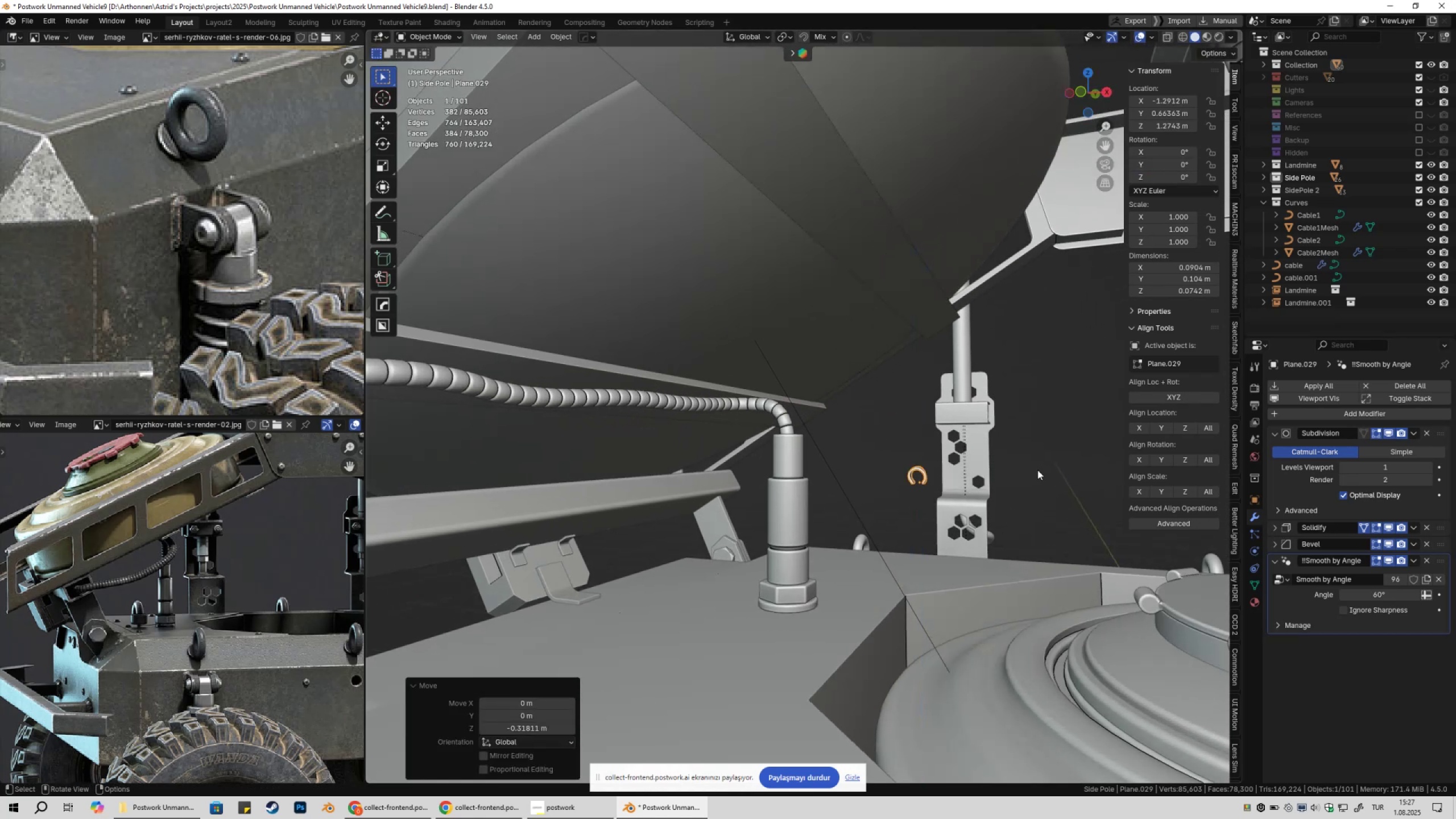 
type(gx)
 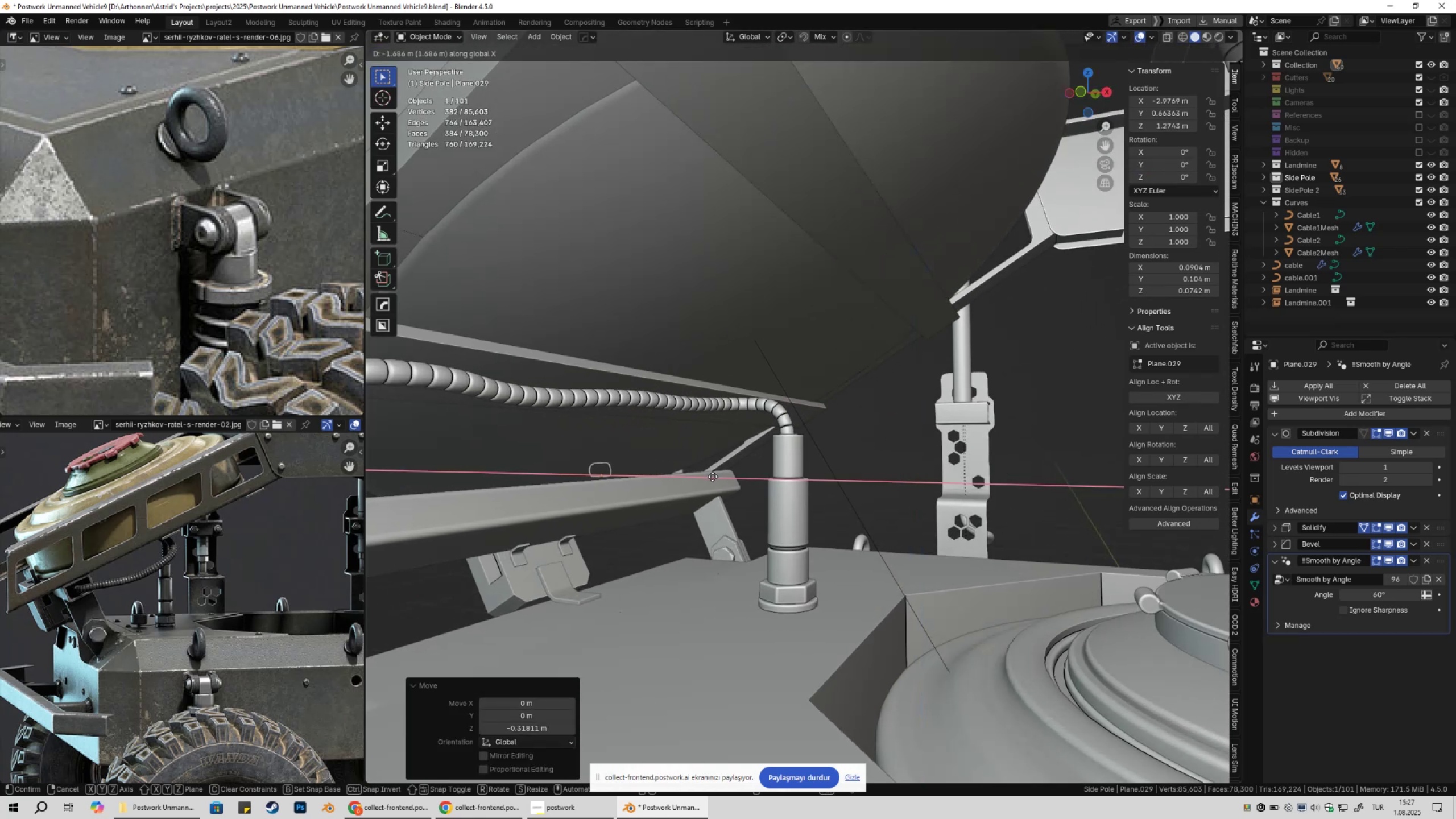 
left_click([713, 477])
 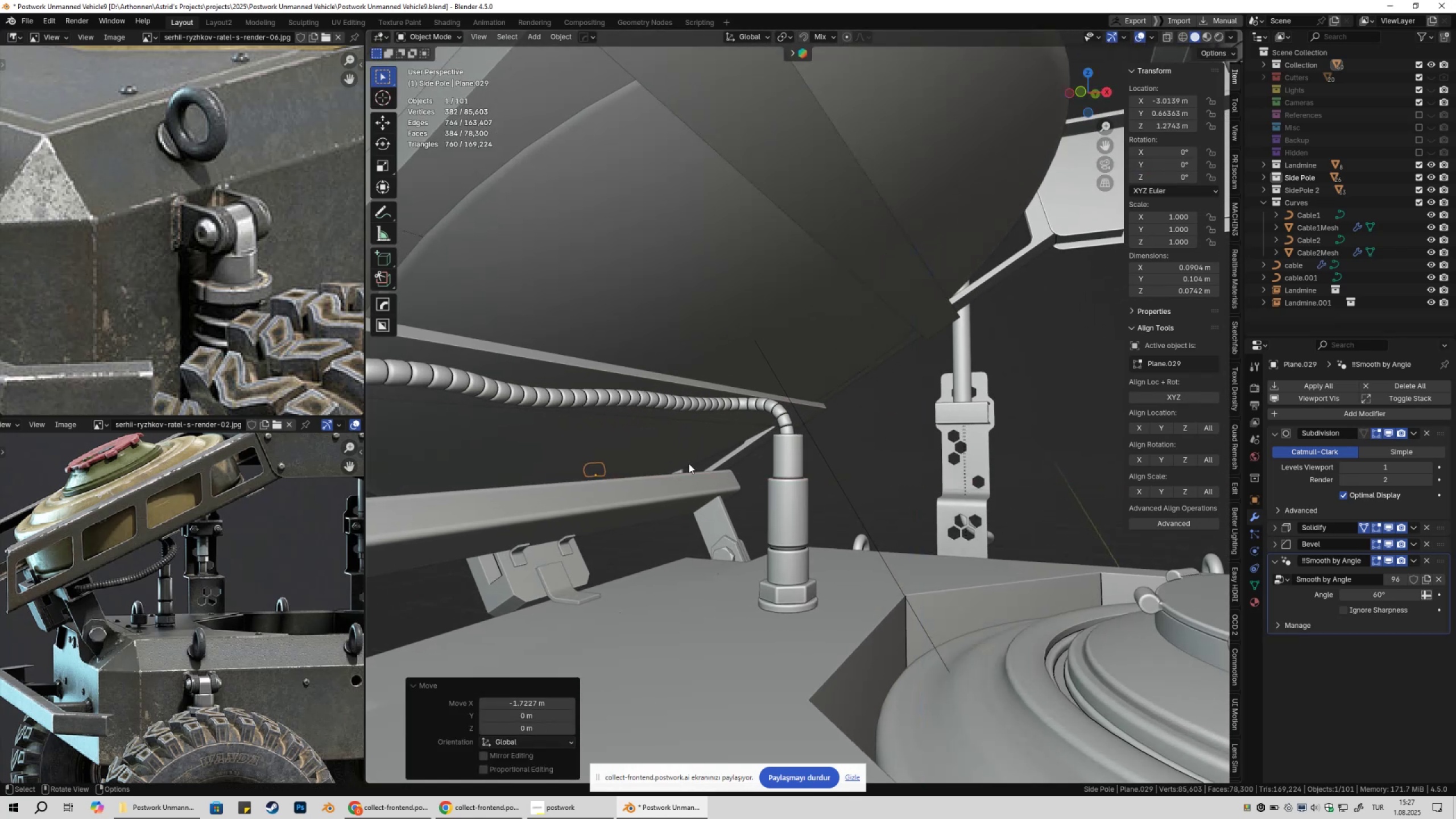 
type(gxgy)
 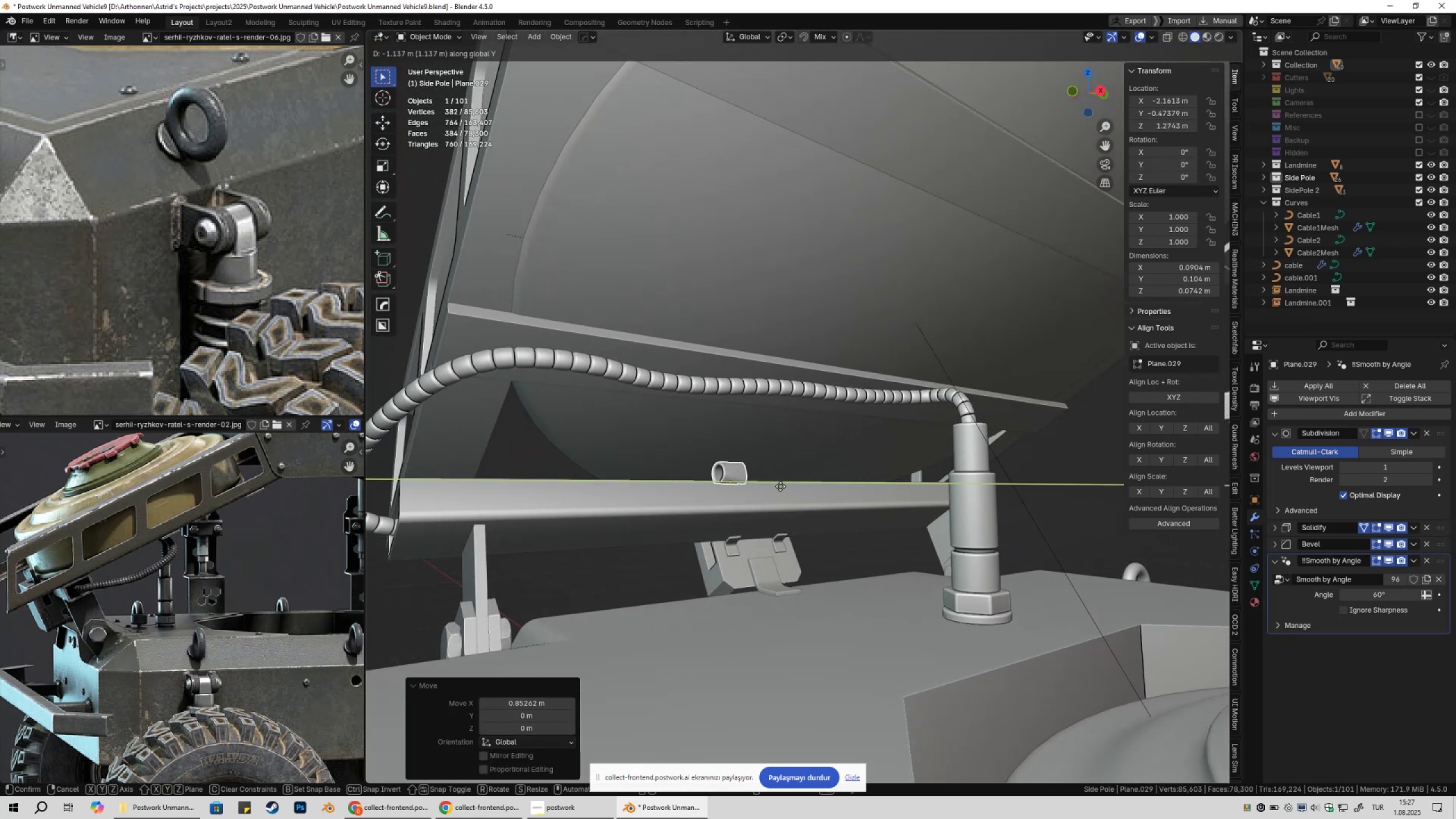 
left_click_drag(start_coordinate=[927, 460], to_coordinate=[932, 460])
 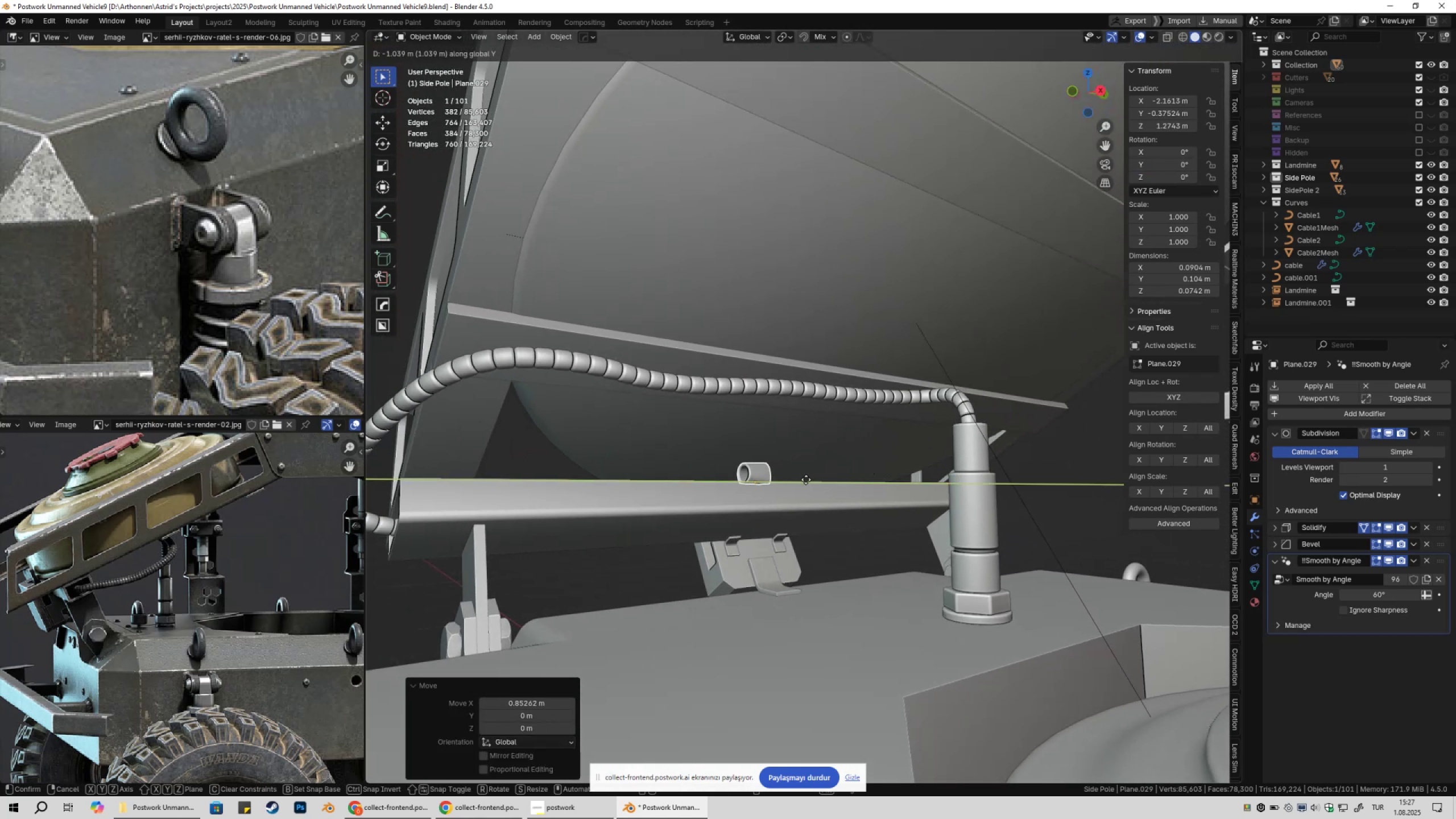 
left_click([780, 486])
 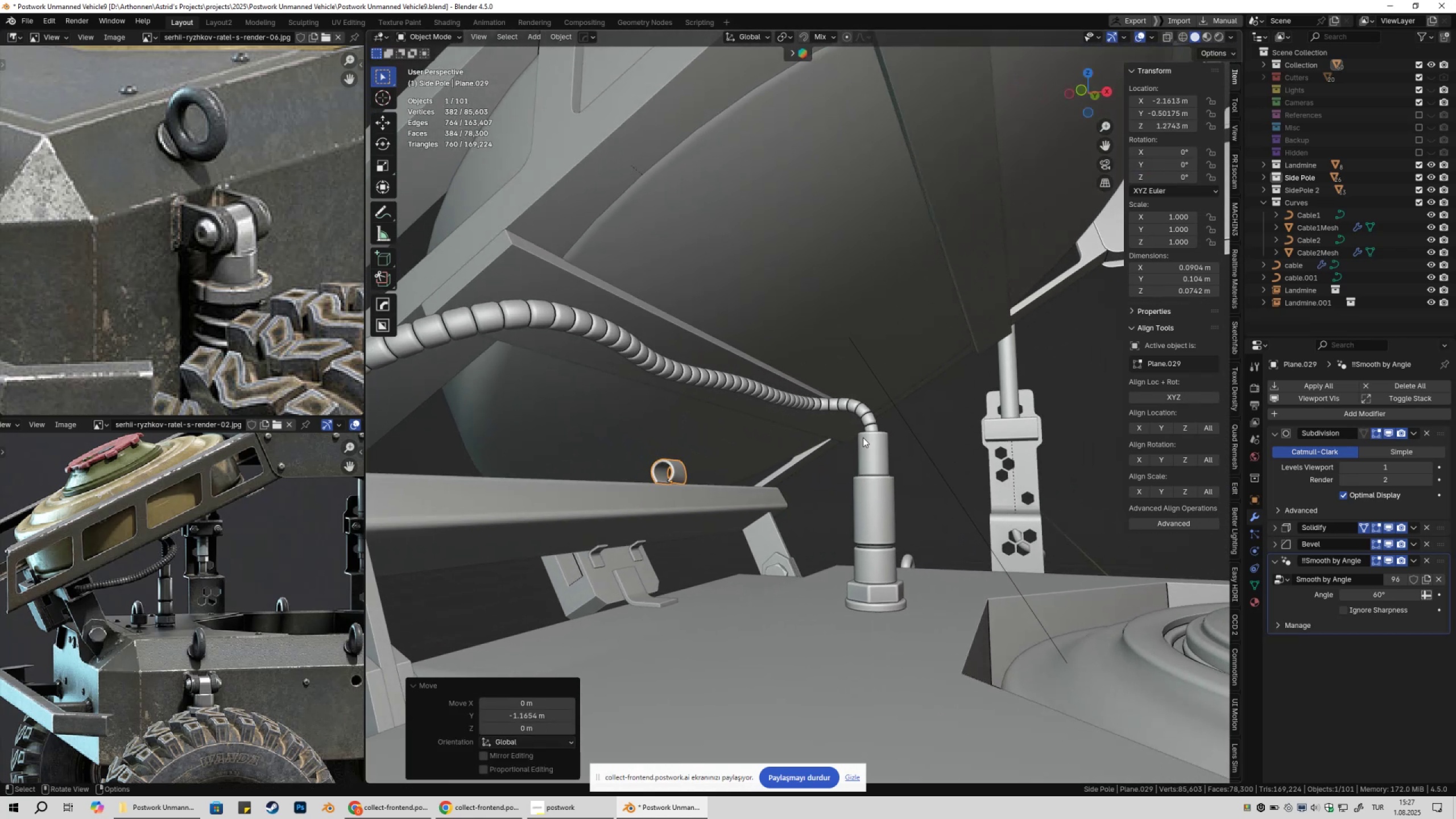 
type(1r)
key(Escape)
type(rxy)
 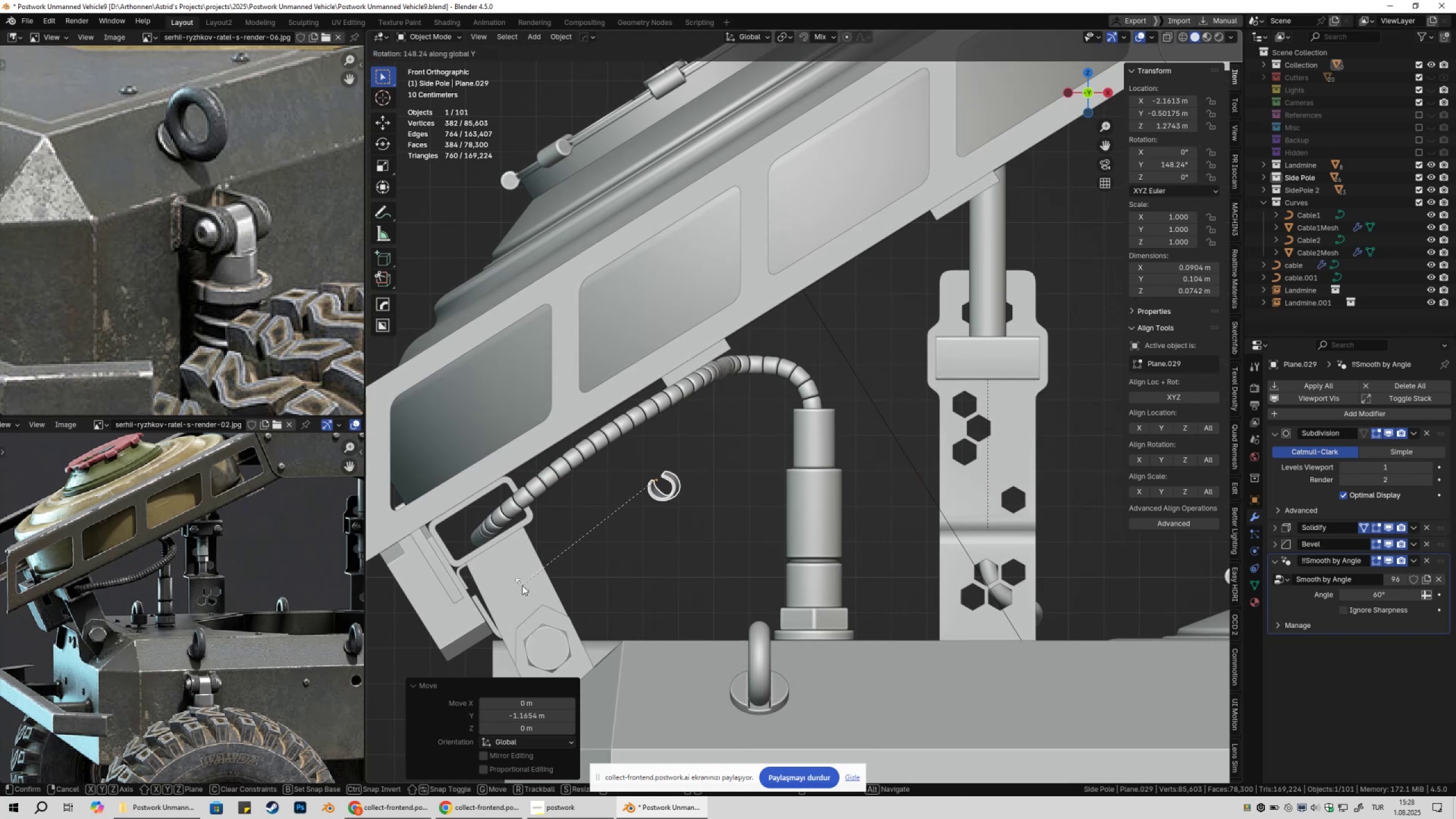 
left_click([528, 585])
 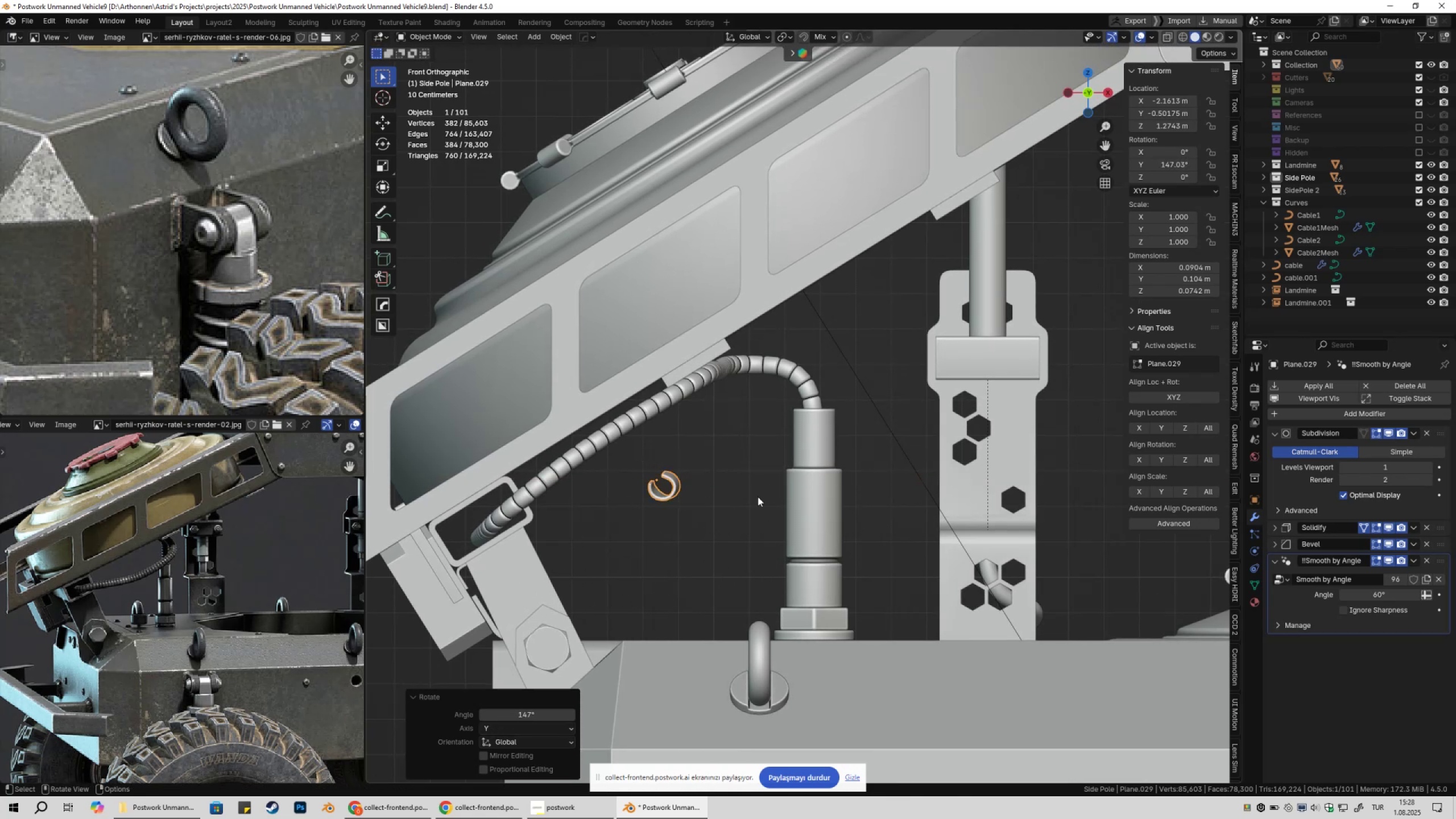 
key(G)
 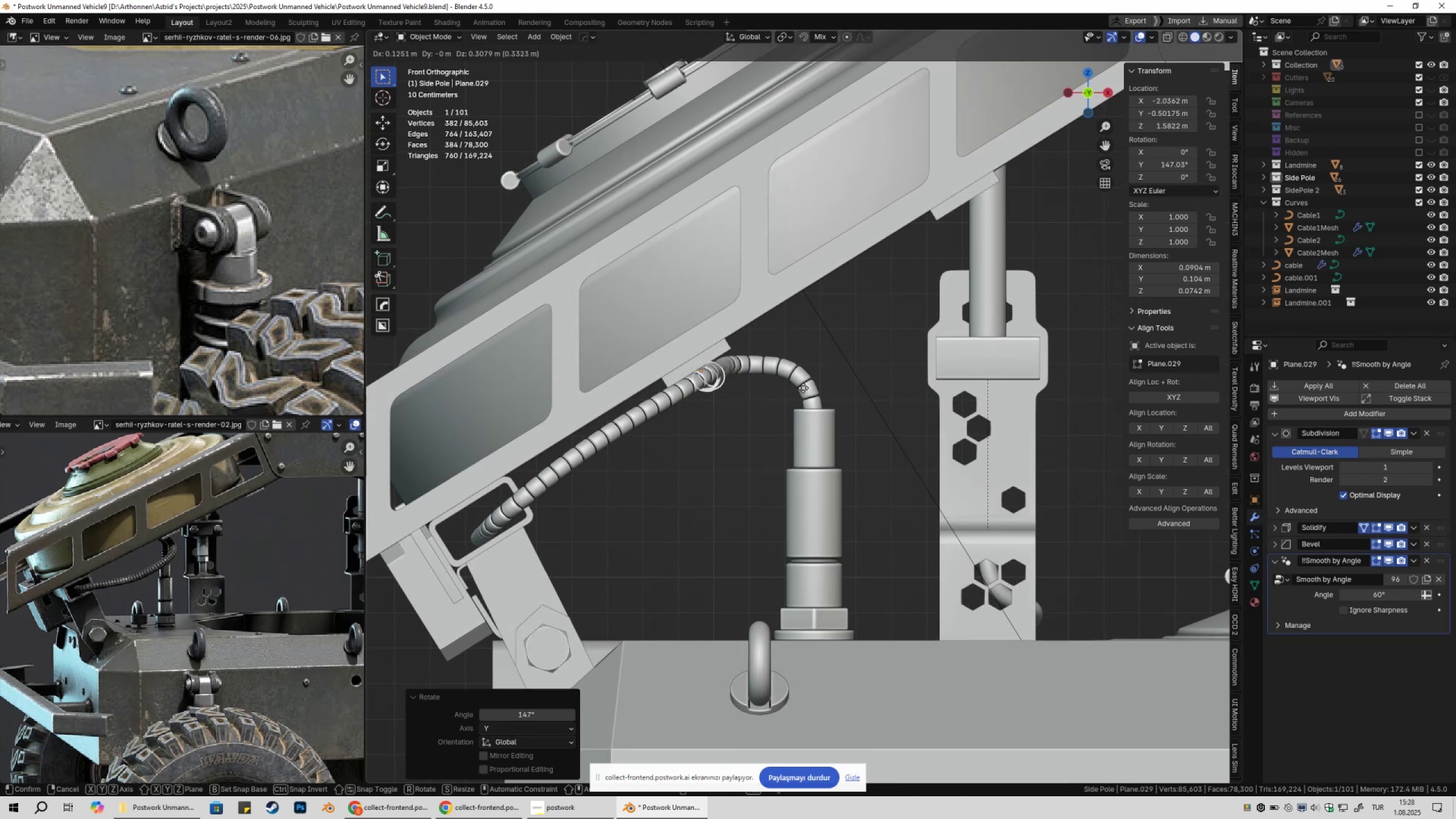 
left_click([801, 390])
 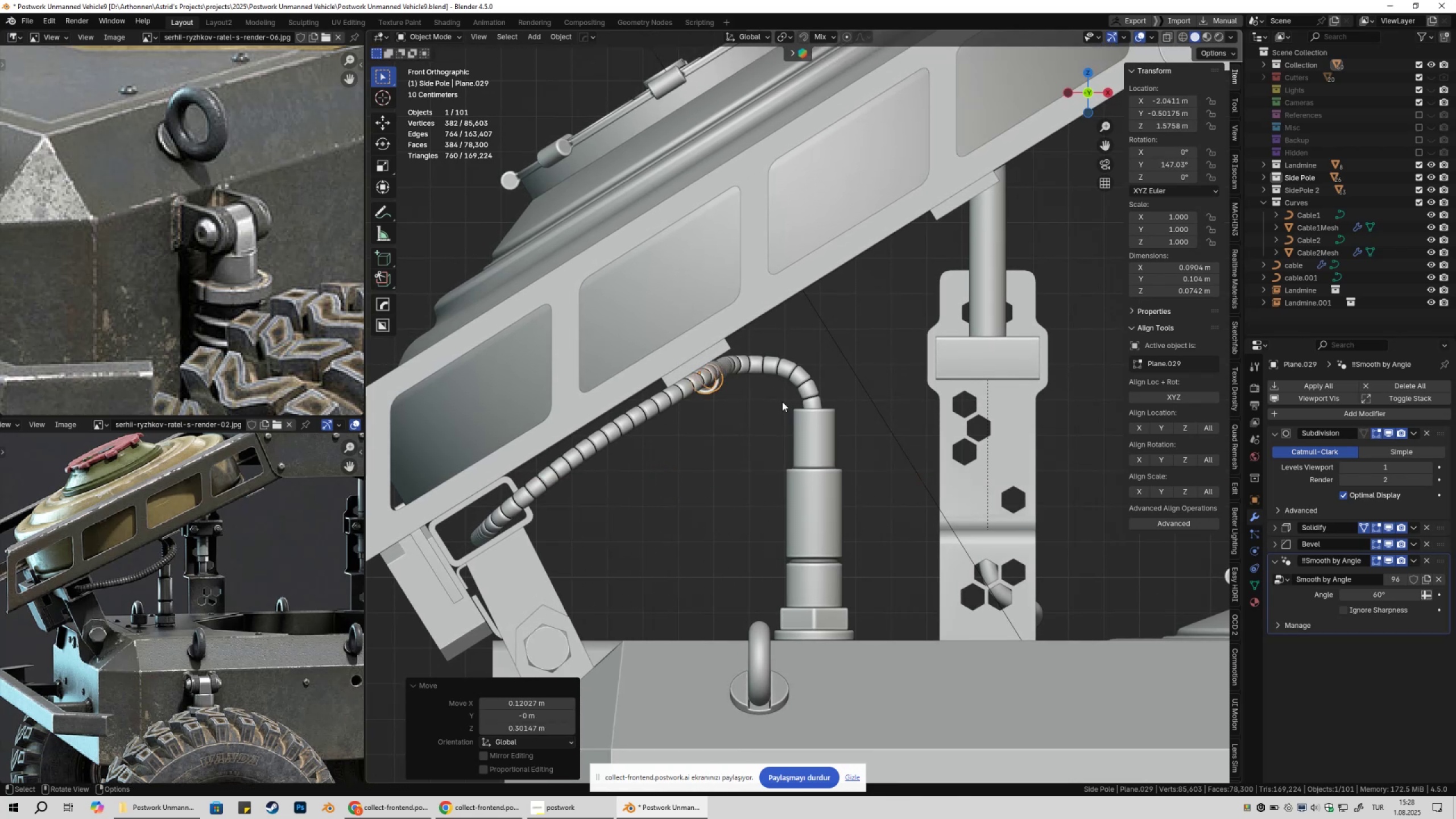 
scroll: coordinate [741, 401], scroll_direction: up, amount: 7.0
 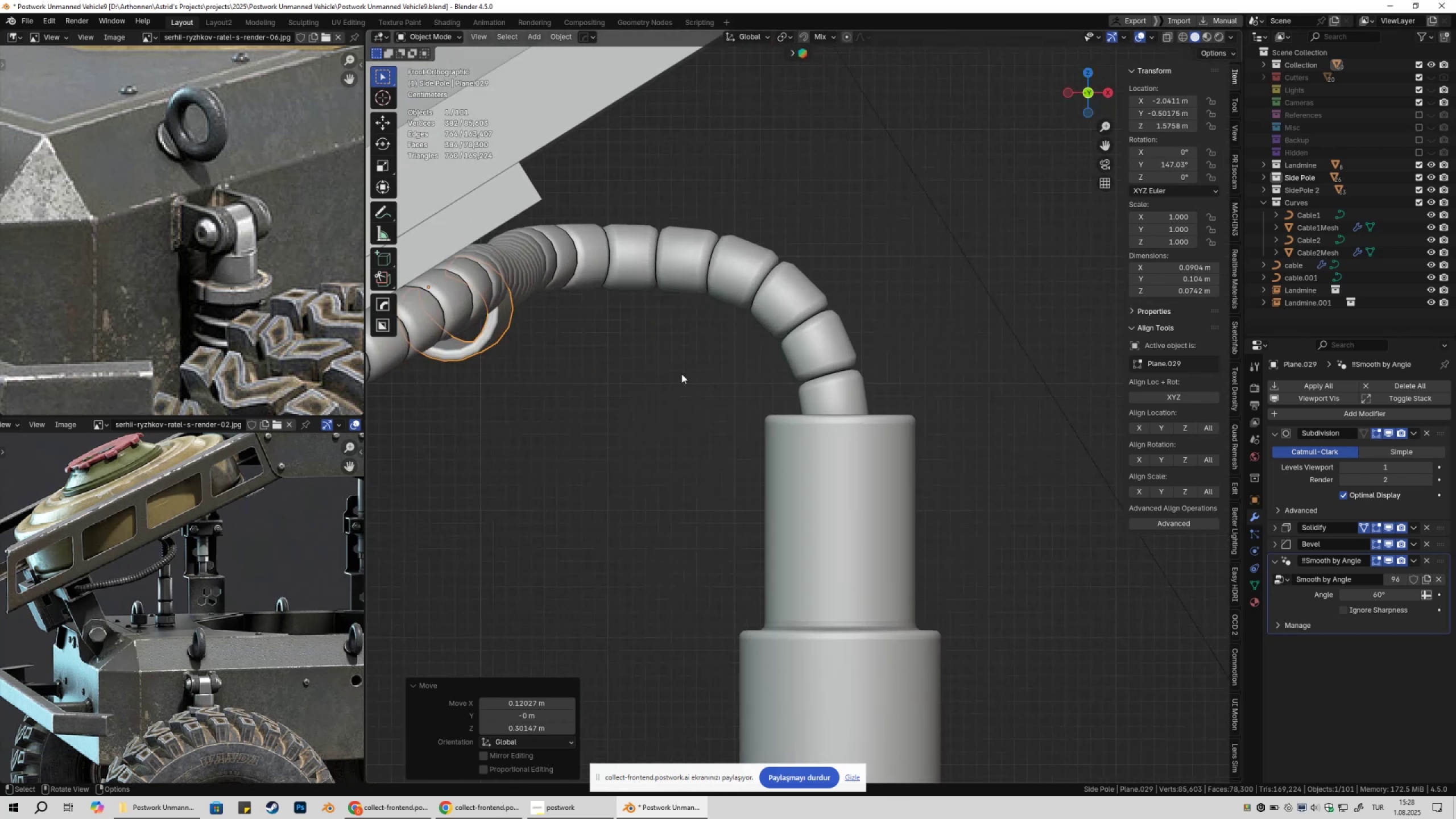 
hold_key(key=ShiftLeft, duration=0.34)
 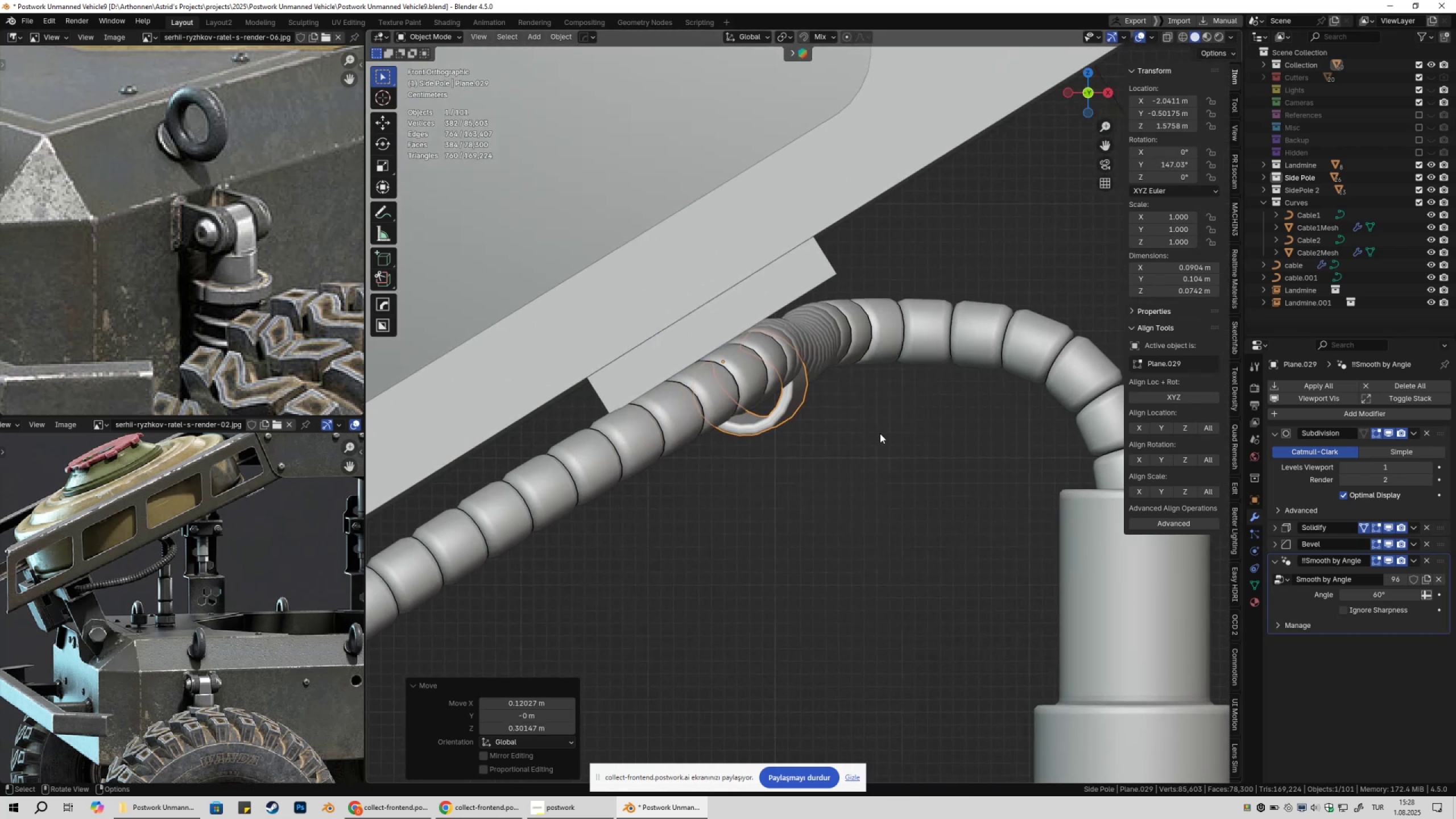 
scroll: coordinate [848, 433], scroll_direction: up, amount: 3.0
 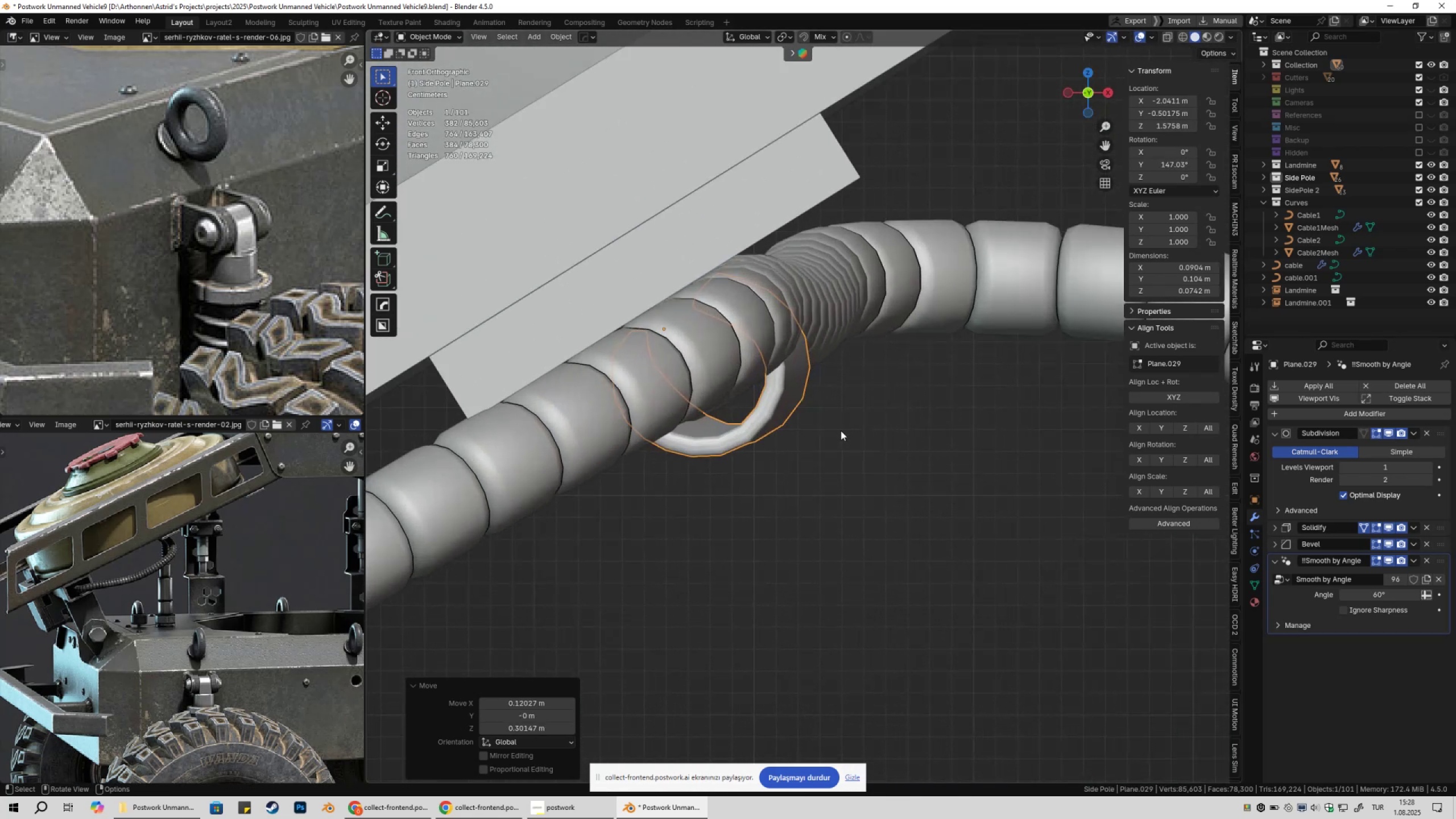 
key(G)
 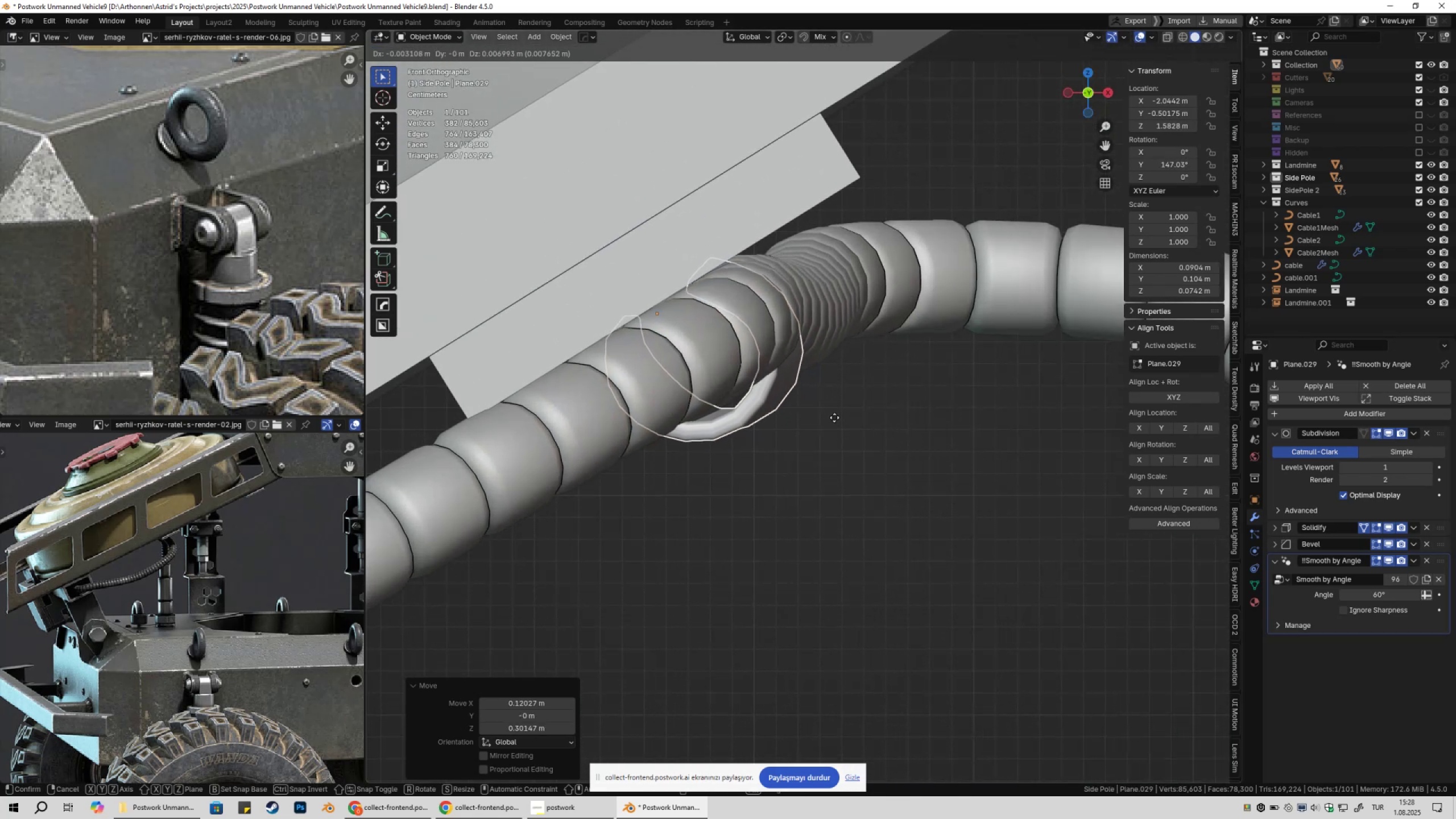 
left_click([837, 421])
 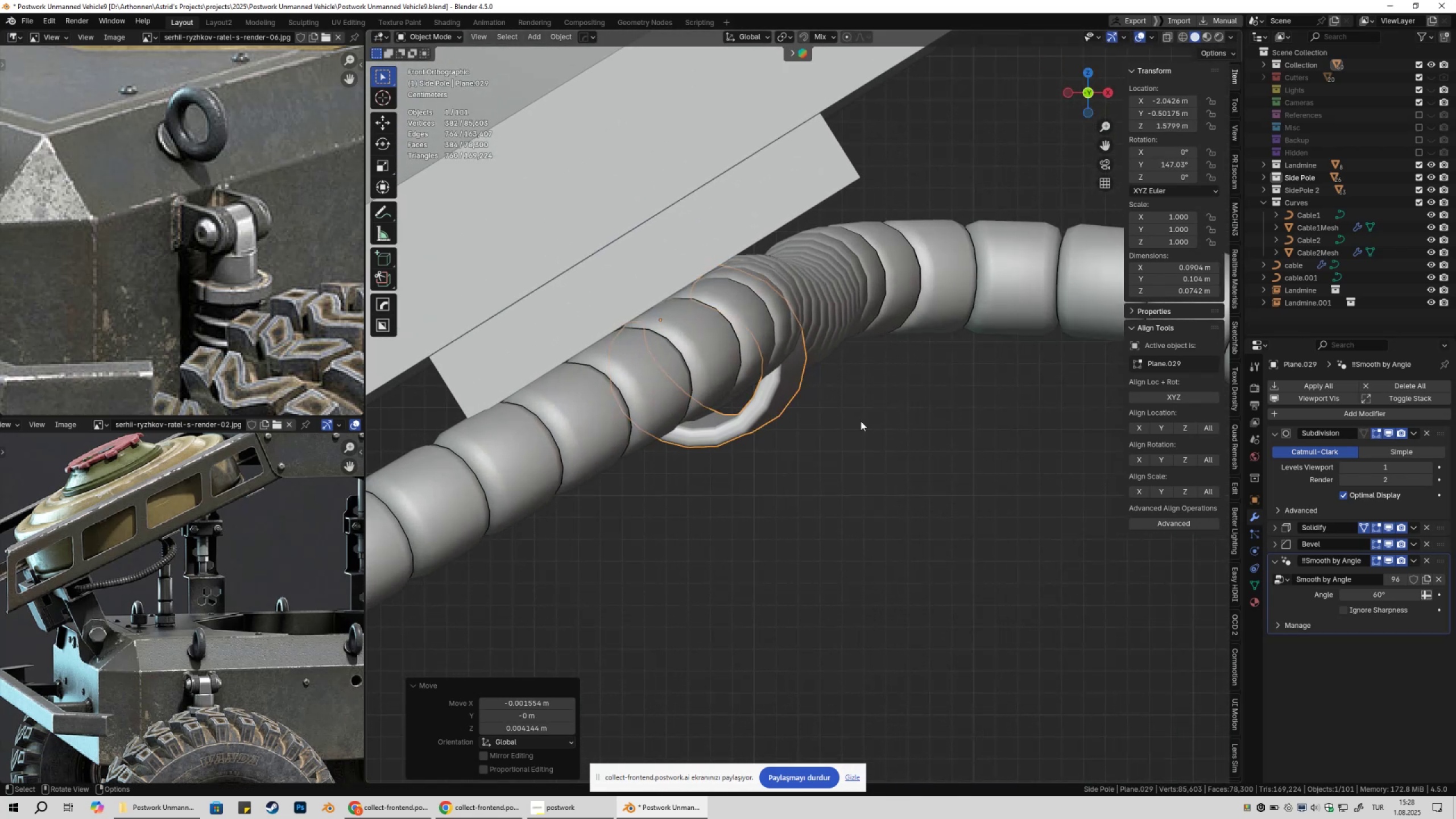 
type(ry)
 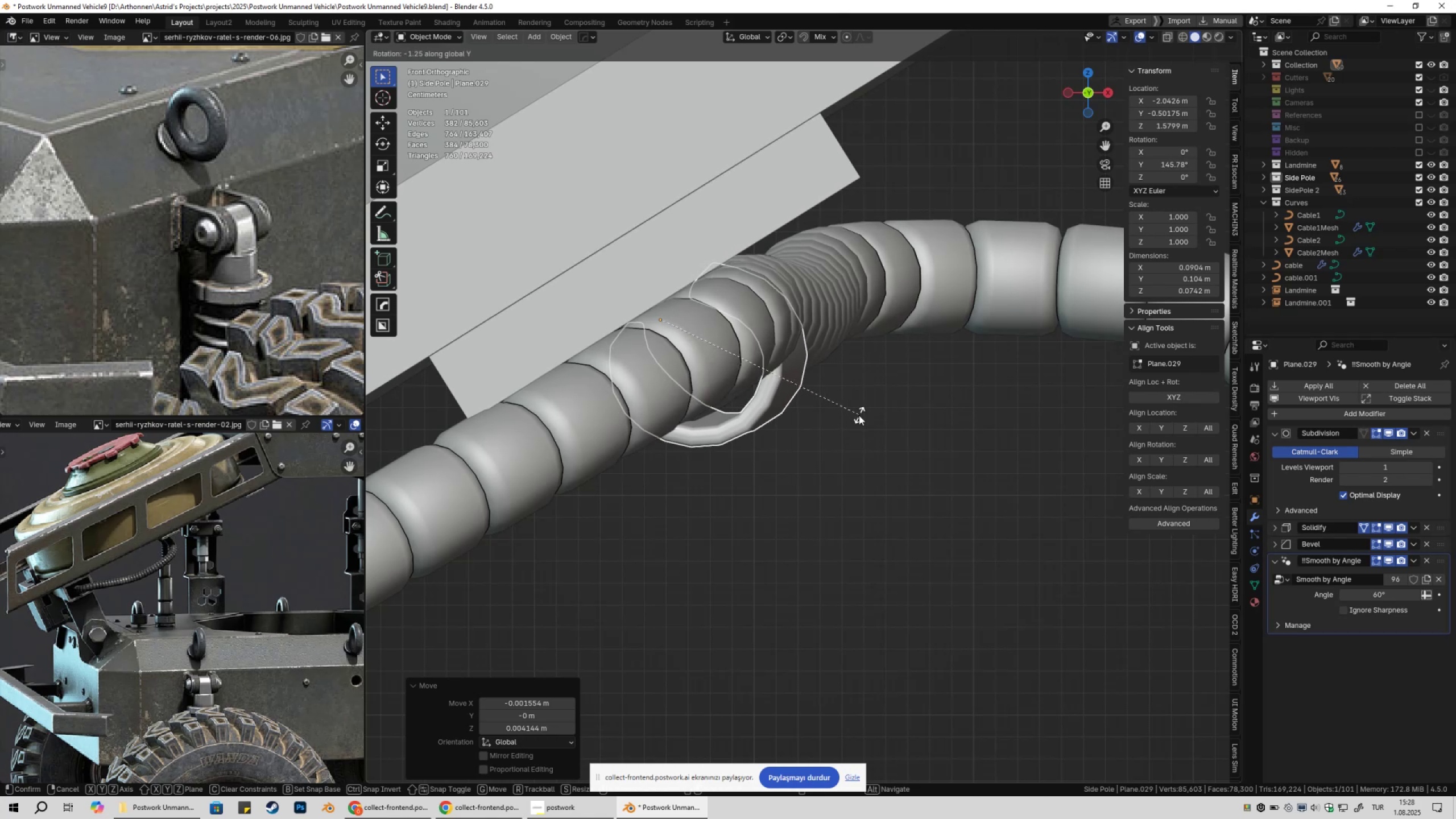 
left_click([859, 416])
 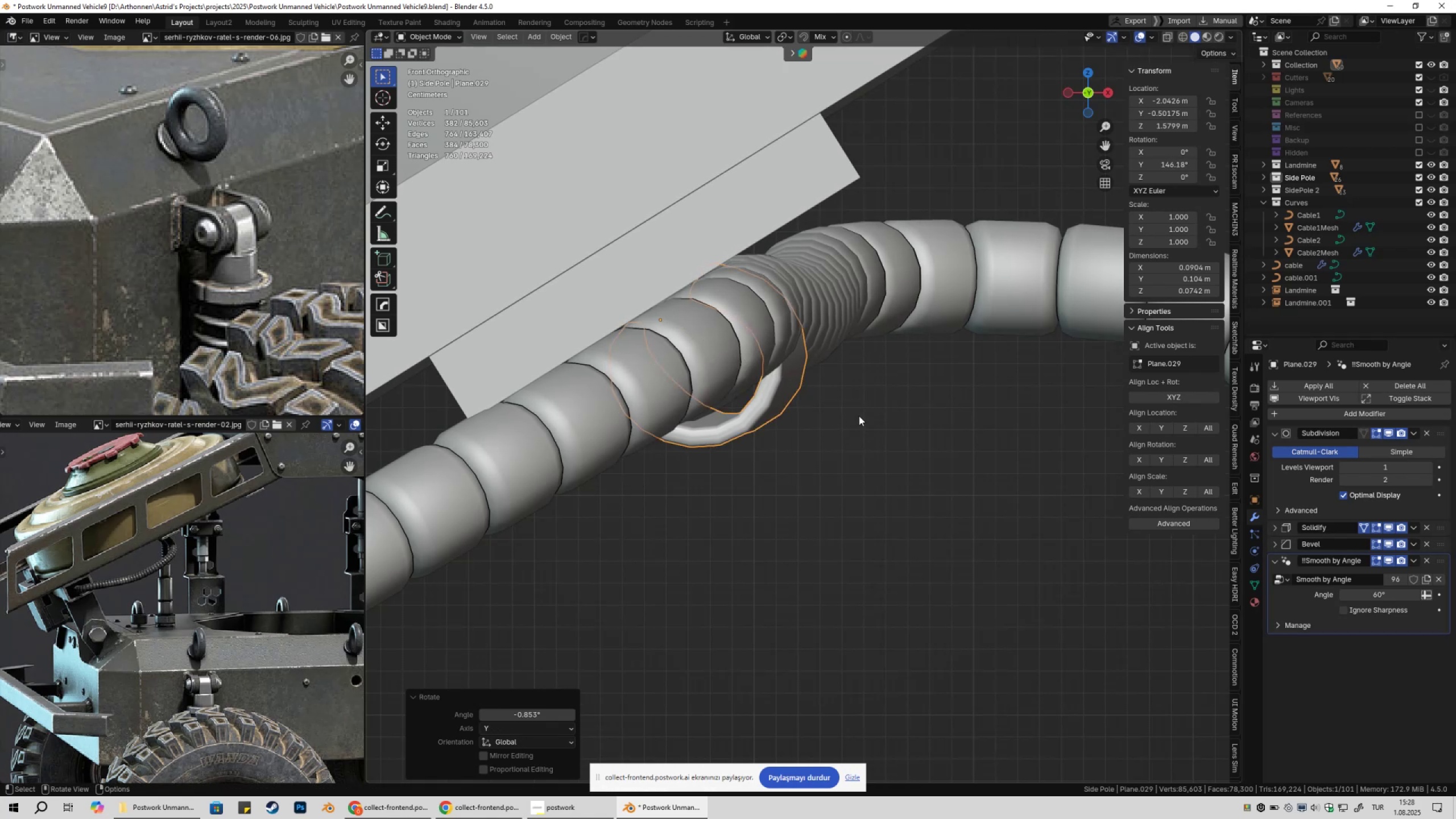 
key(G)
 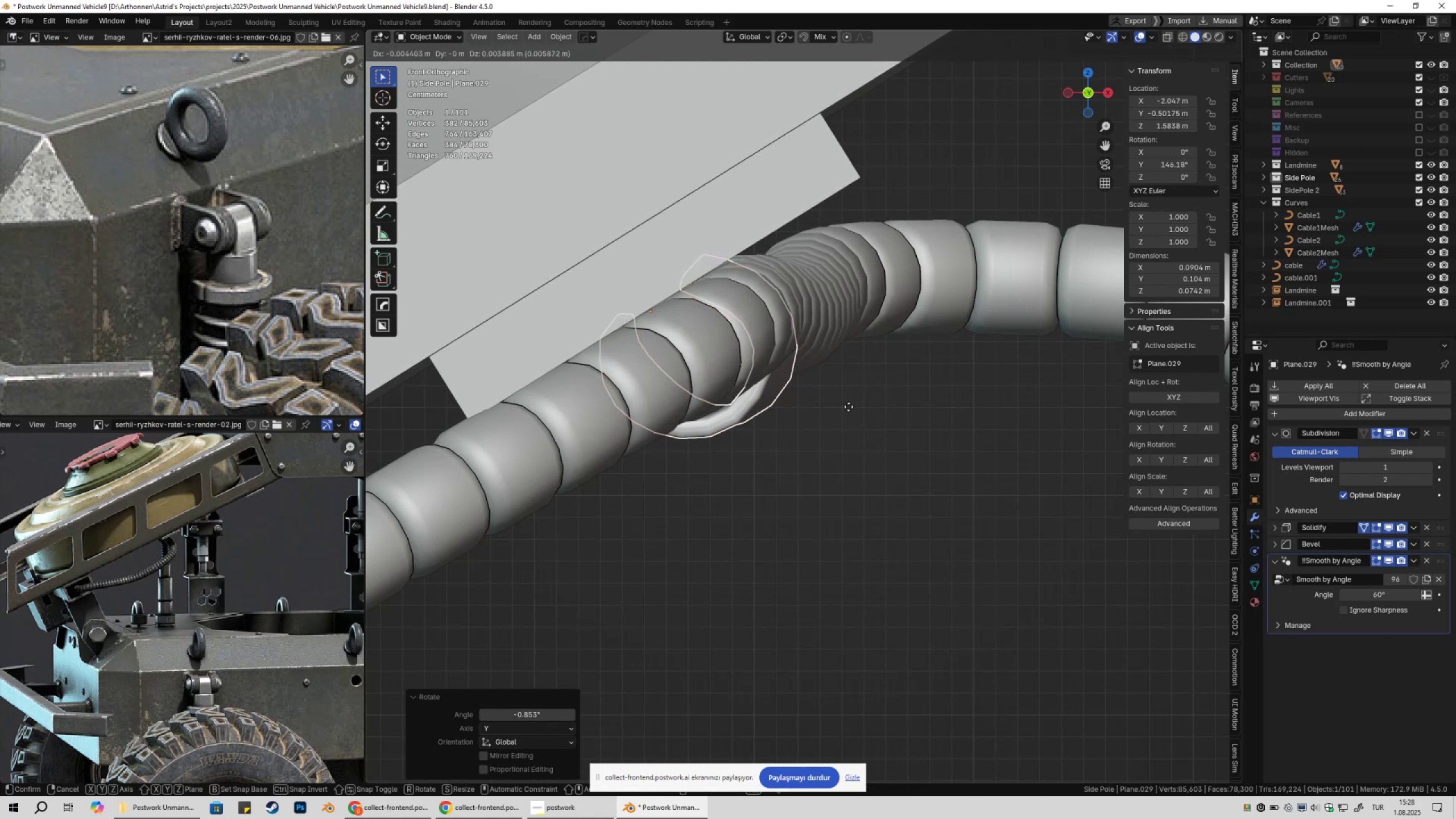 
left_click([848, 407])
 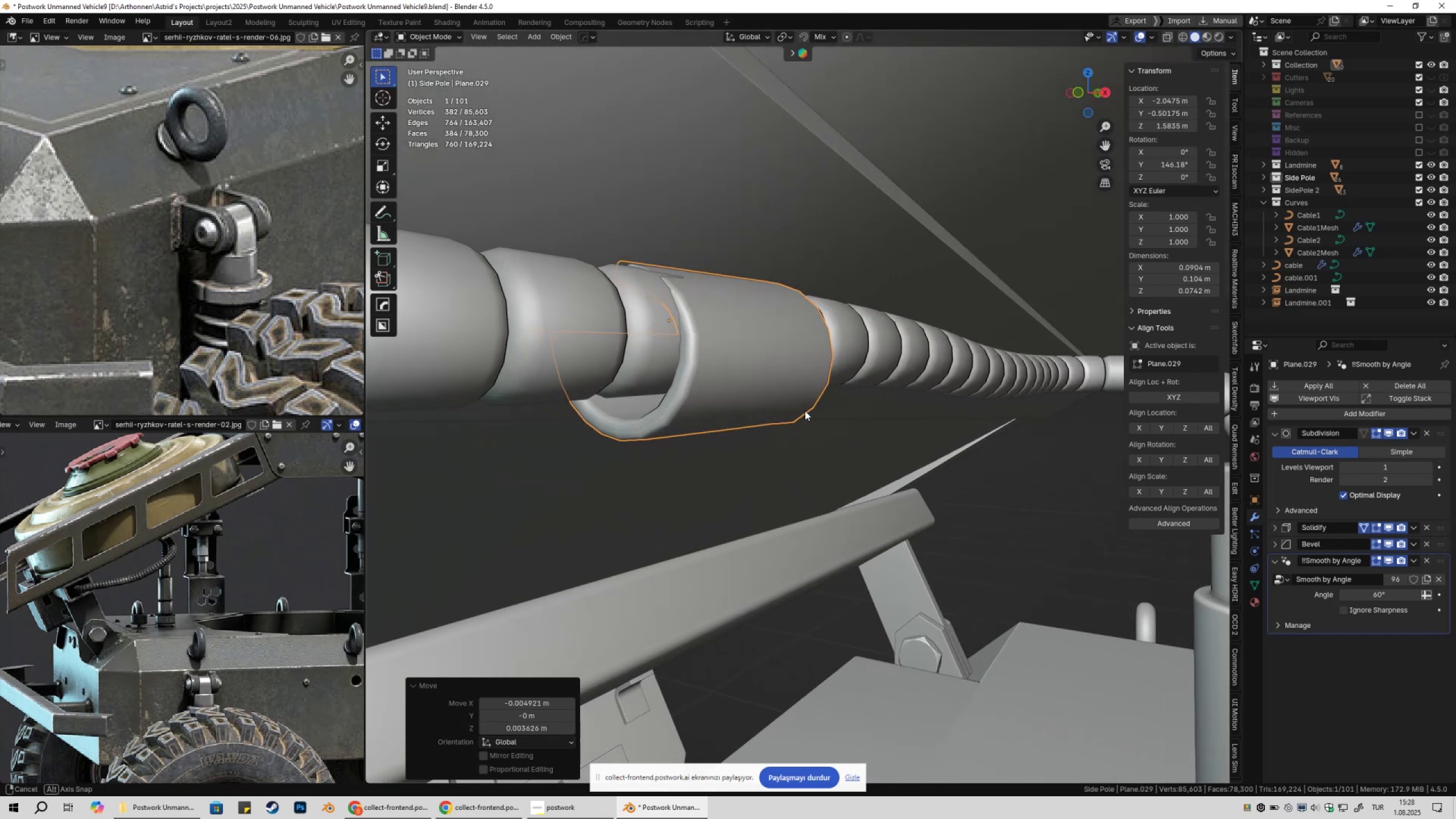 
scroll: coordinate [782, 408], scroll_direction: down, amount: 1.0
 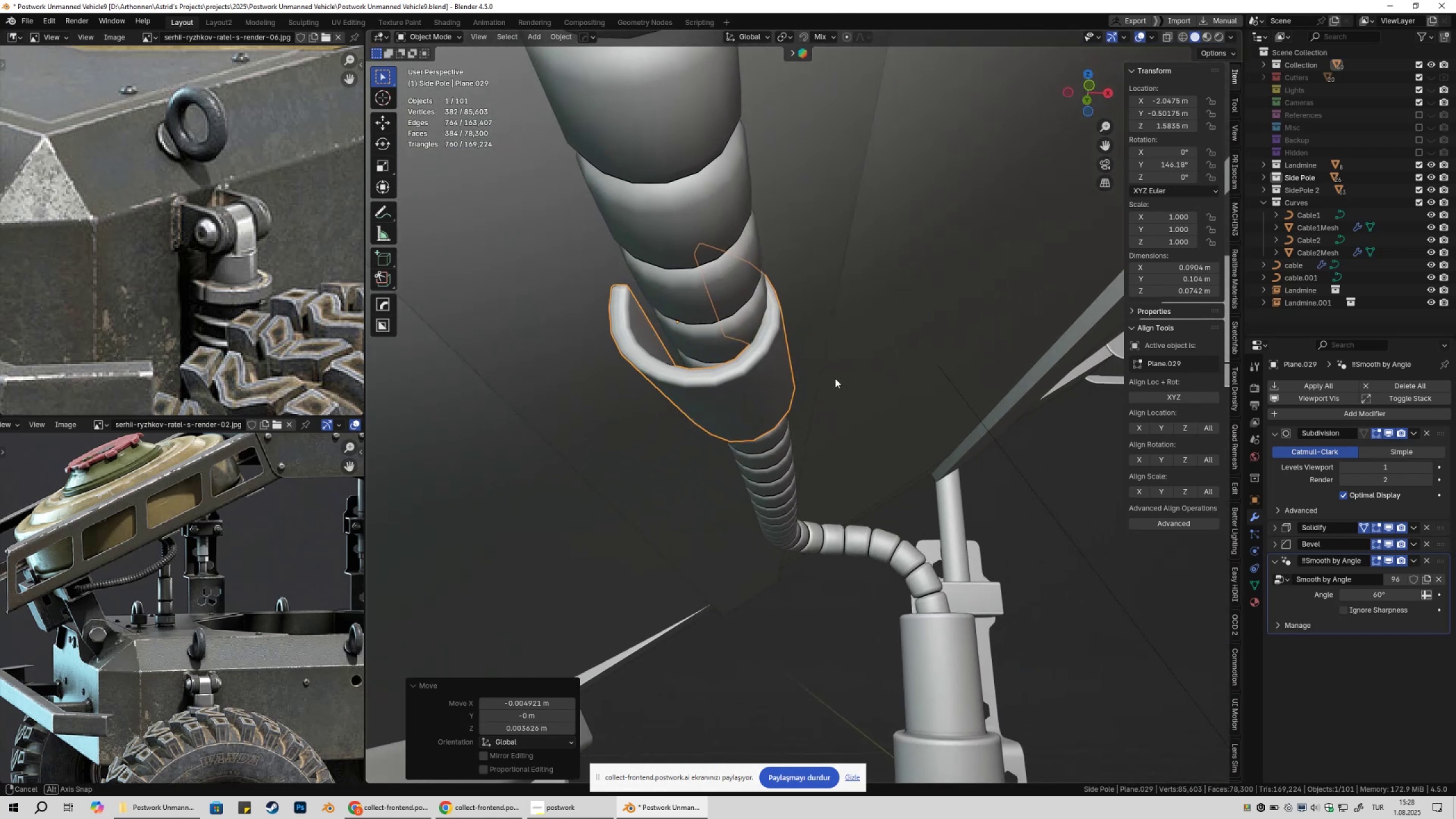 
type(gyyxx)
 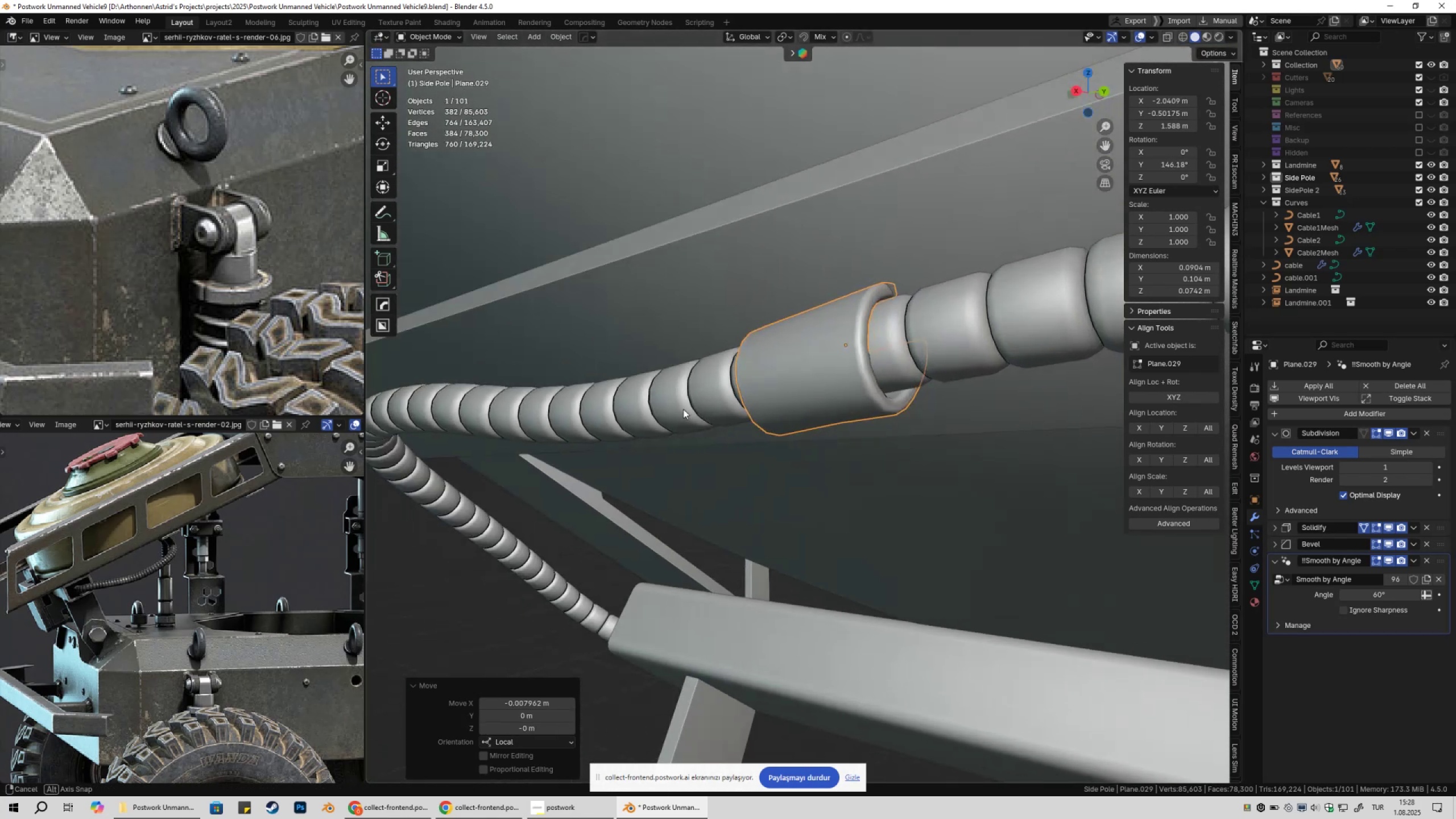 
type(gxx)
 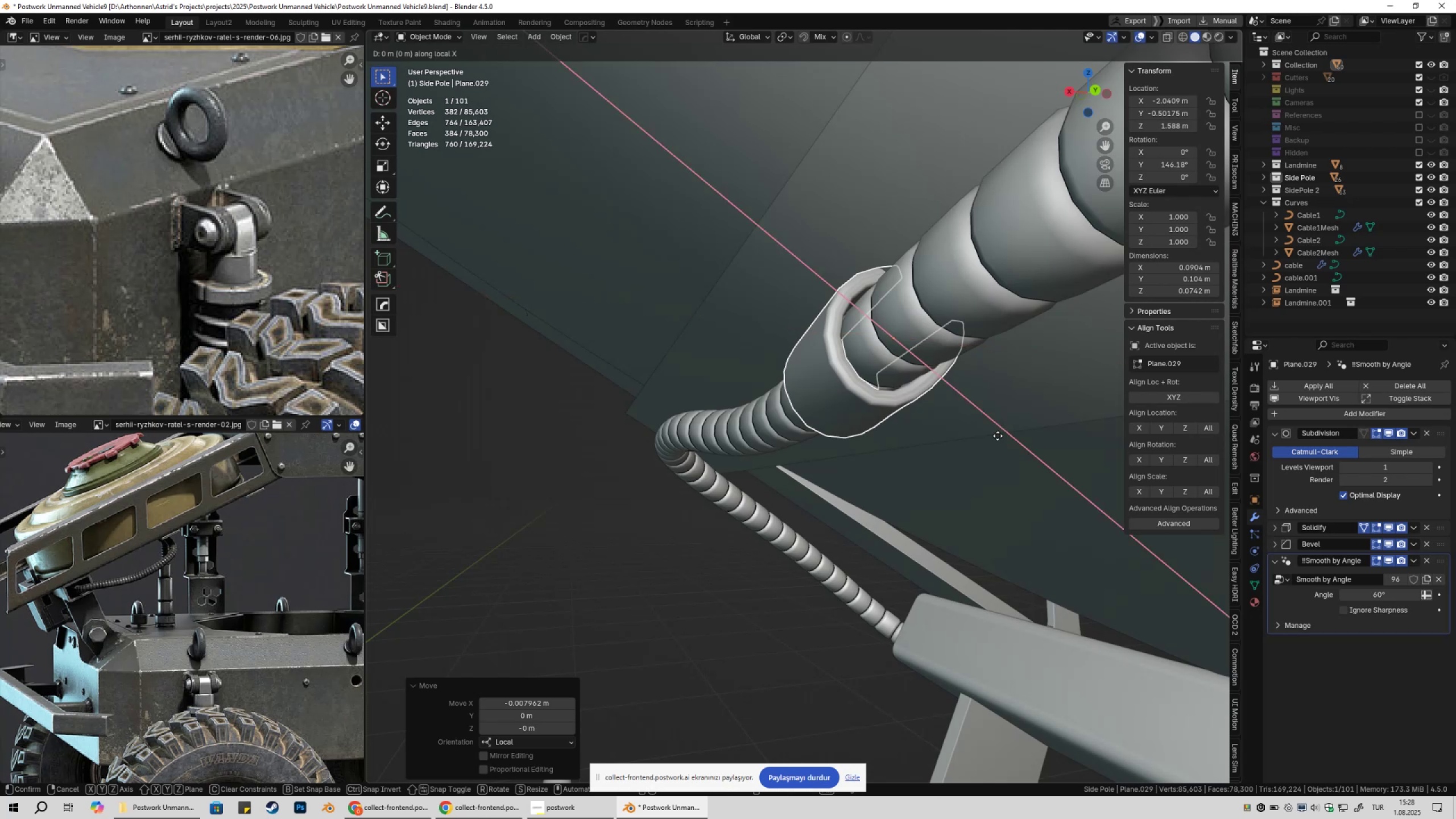 
hold_key(key=ShiftLeft, duration=1.13)
 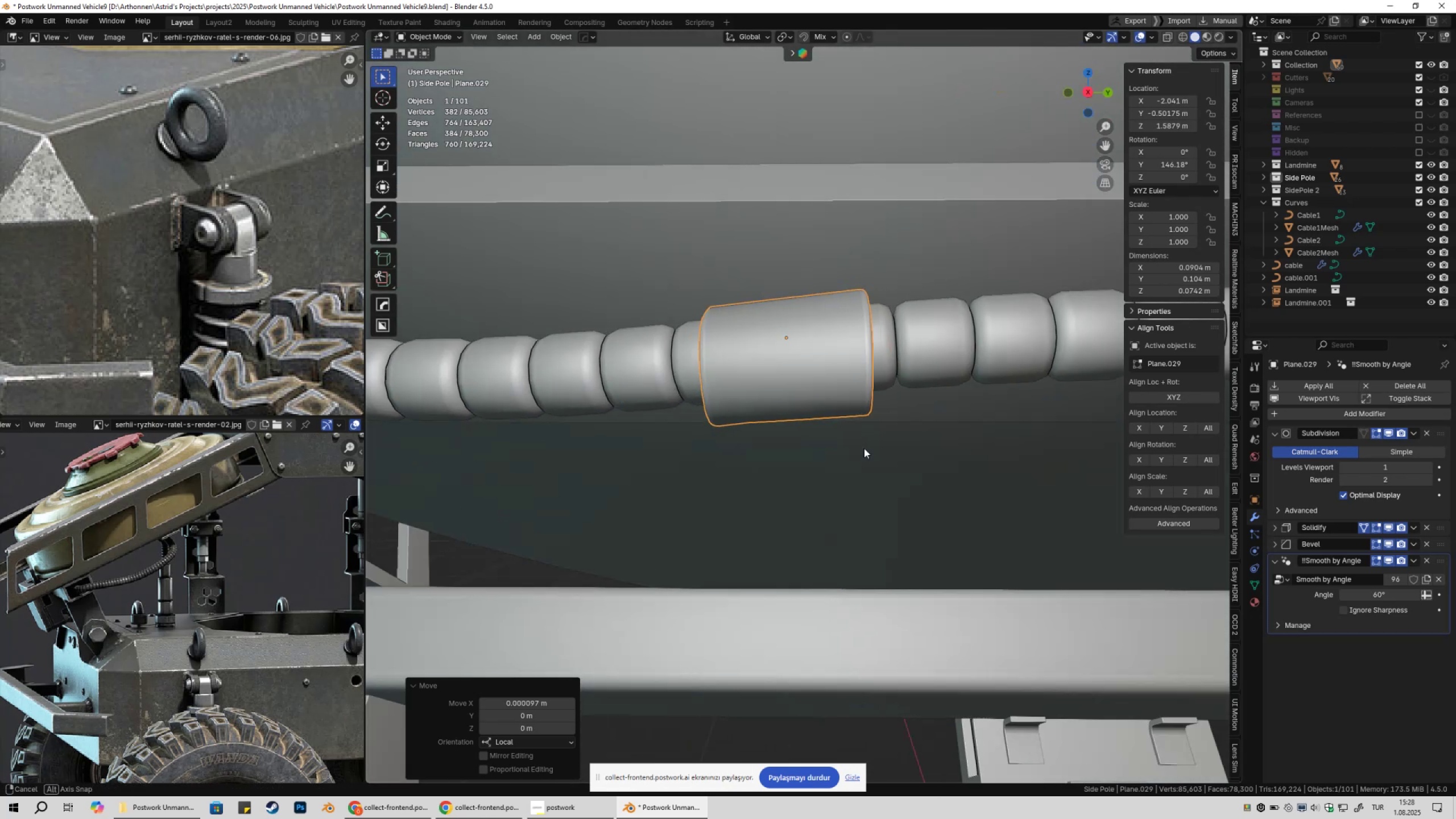 
scroll: coordinate [887, 455], scroll_direction: down, amount: 10.0
 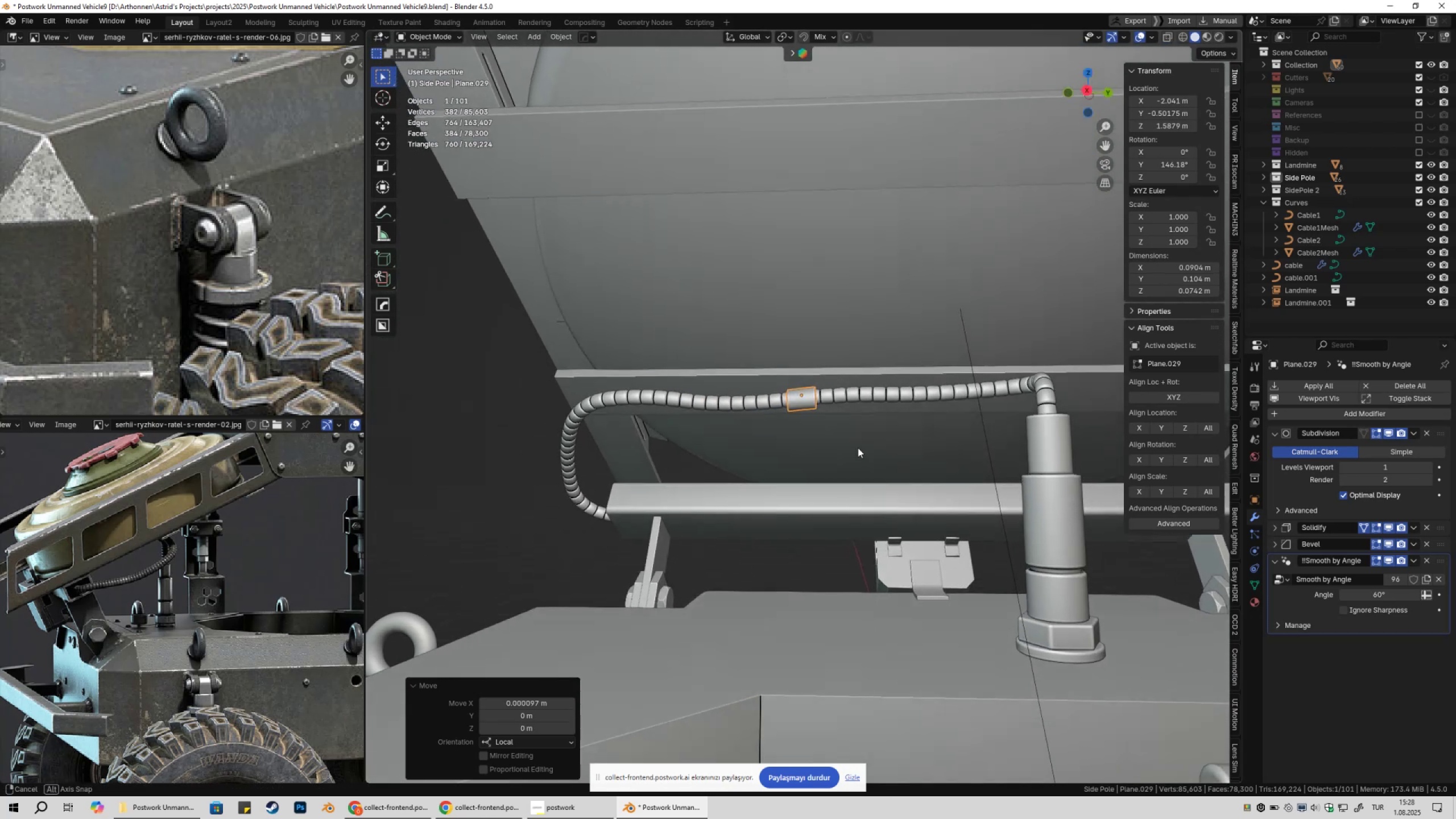 
scroll: coordinate [855, 437], scroll_direction: up, amount: 3.0
 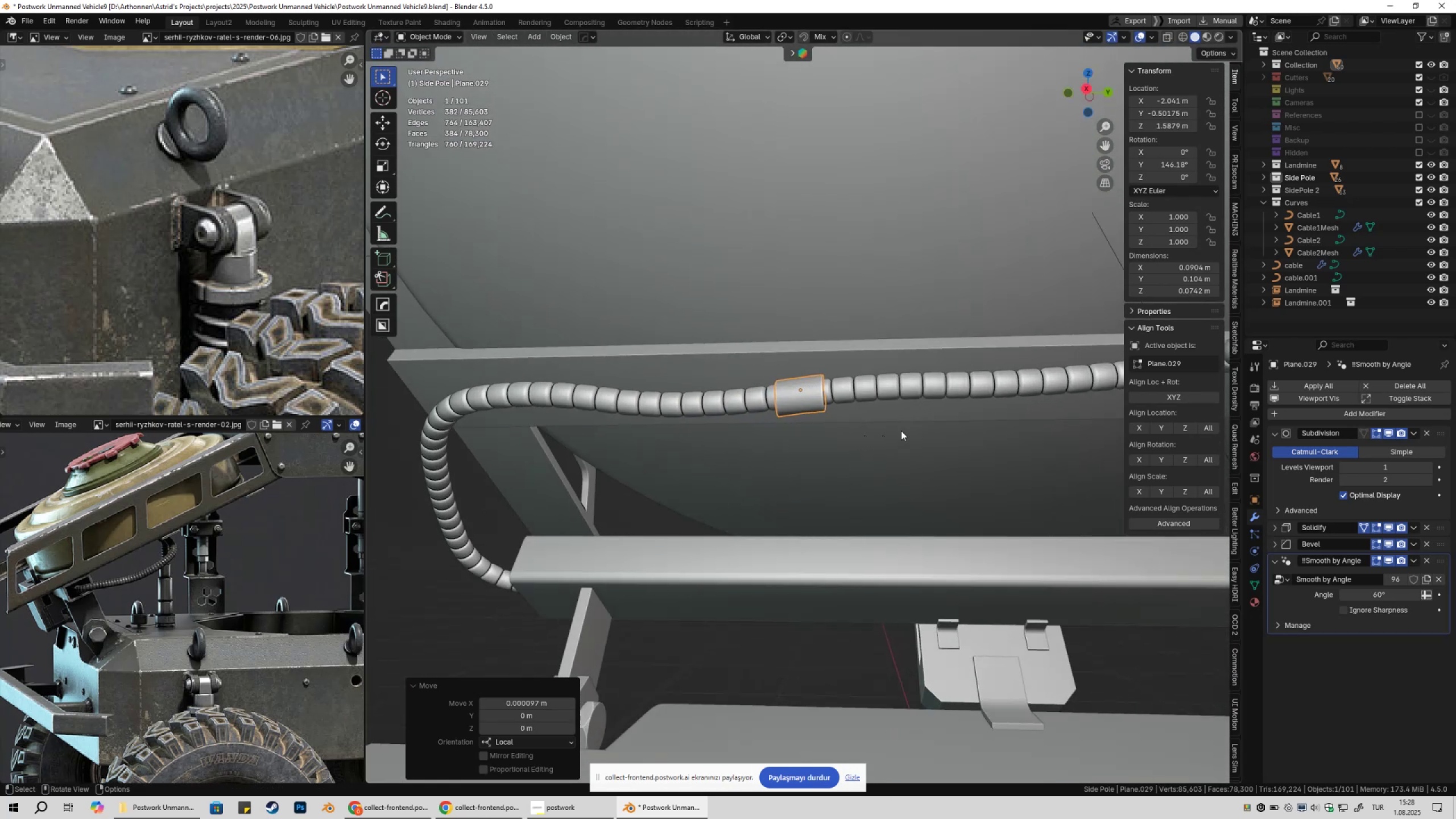 
type(gxy)
 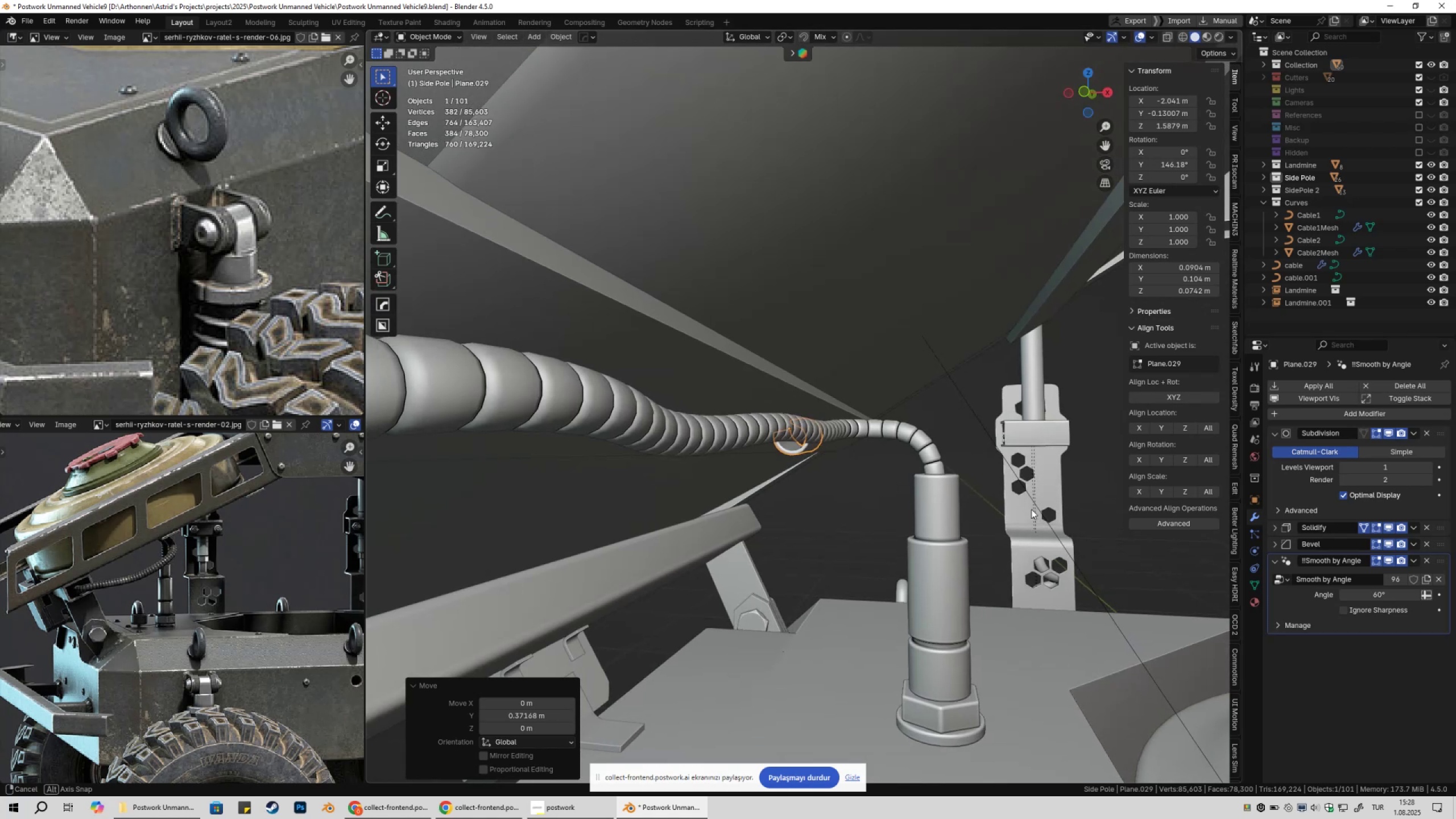 
type(1gxxgxx)
 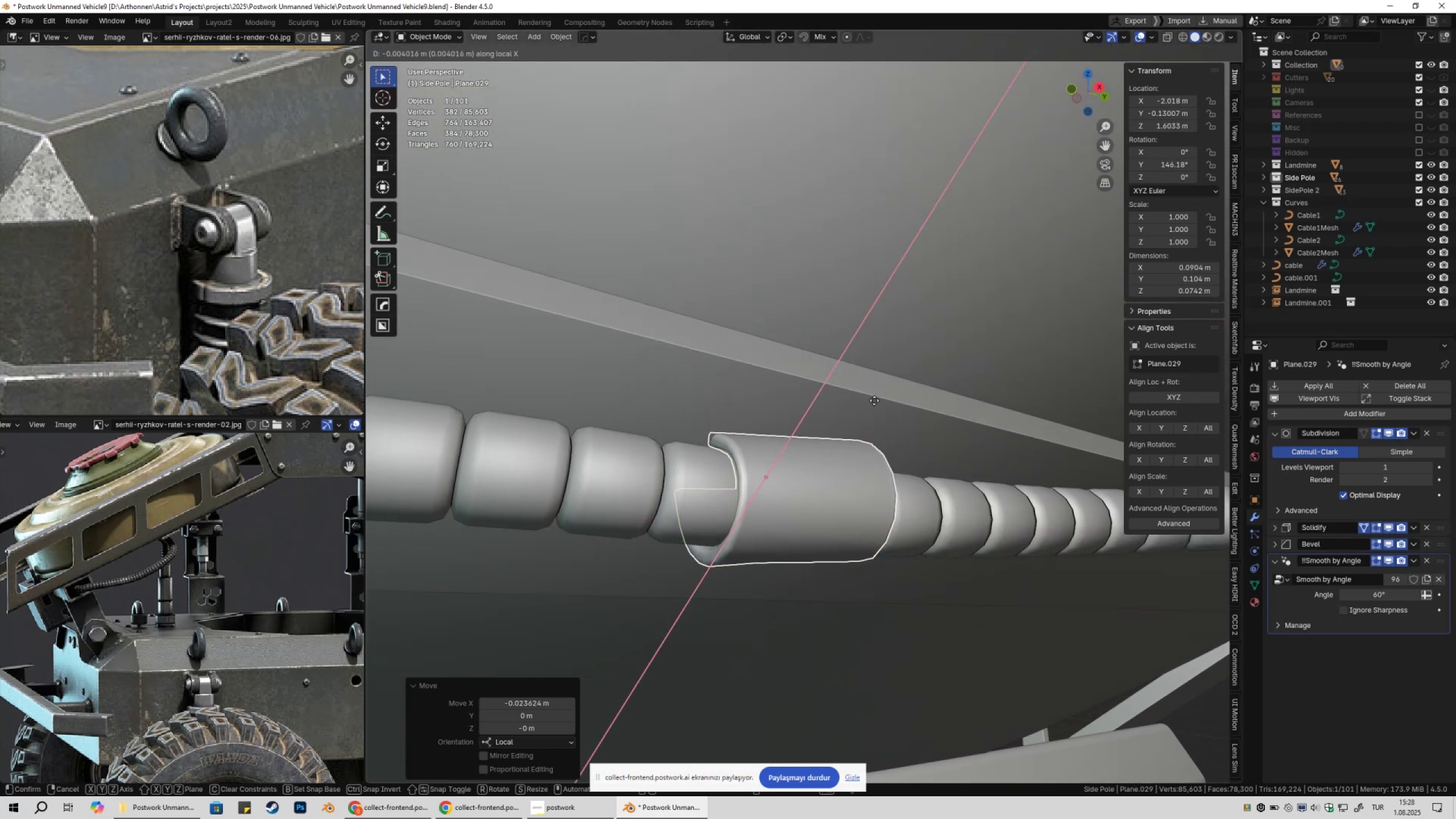 
scroll: coordinate [871, 479], scroll_direction: up, amount: 8.0
 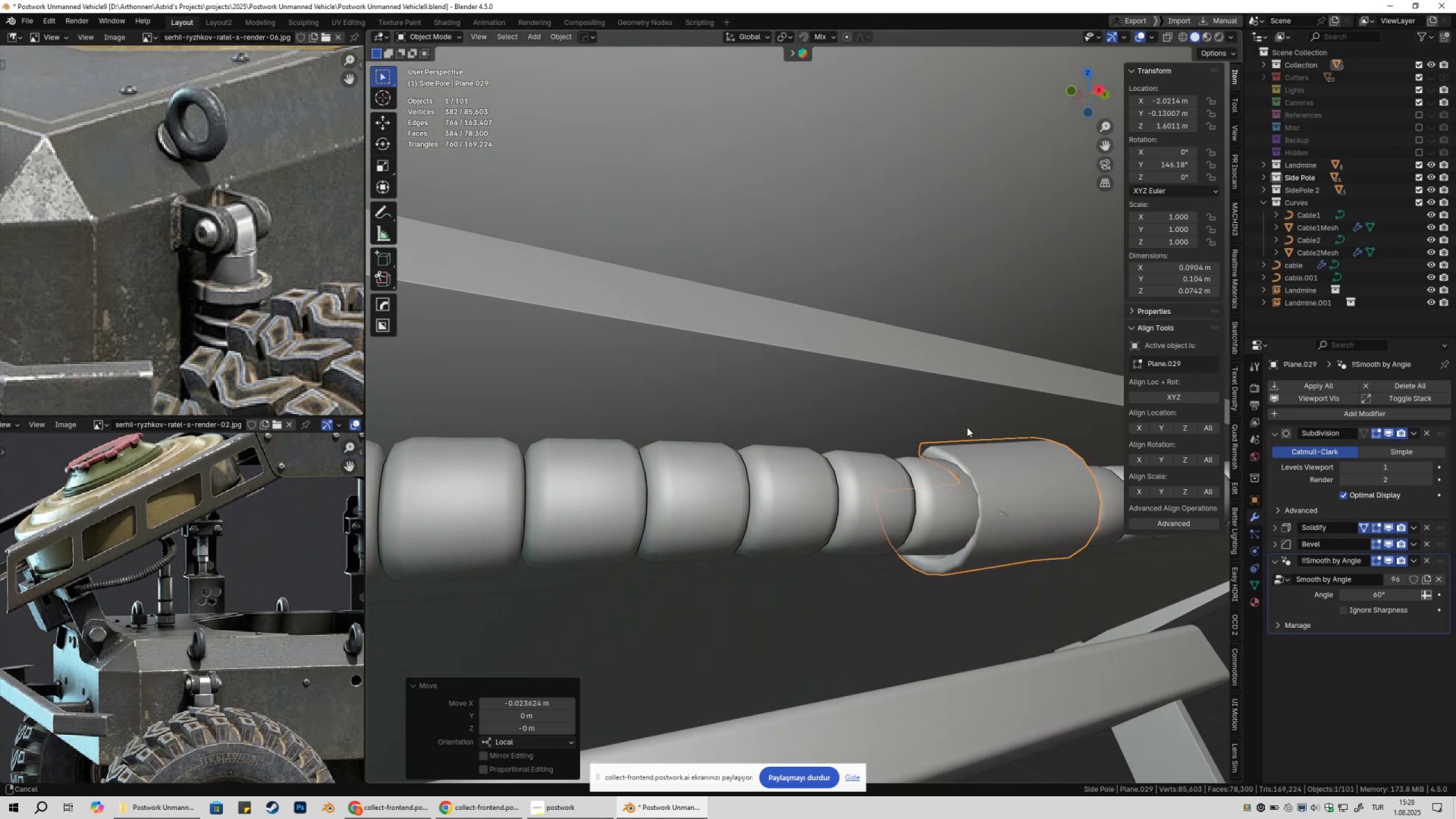 
hold_key(key=ShiftLeft, duration=1.08)
 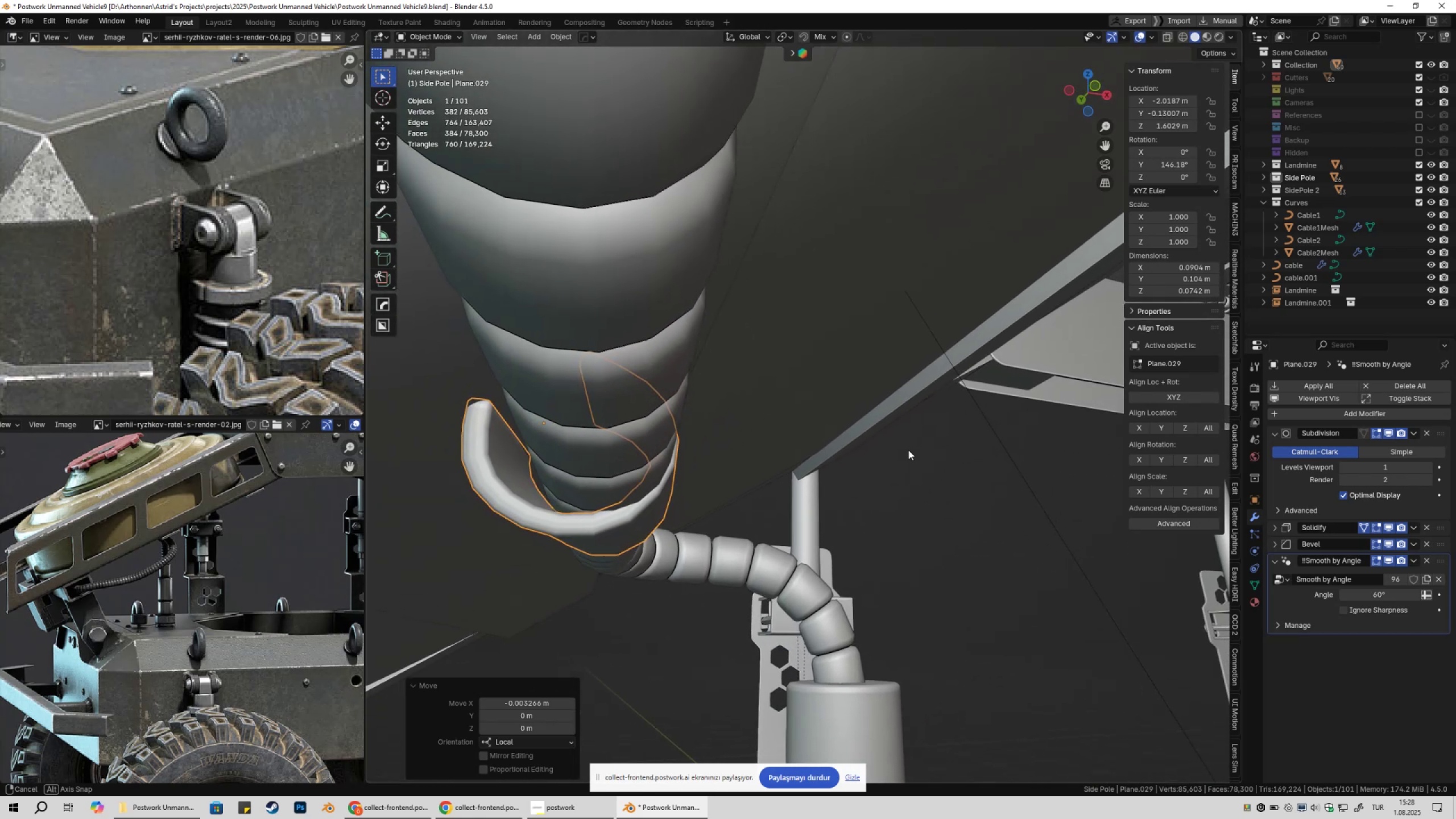 
type(gyyxxgxx)
 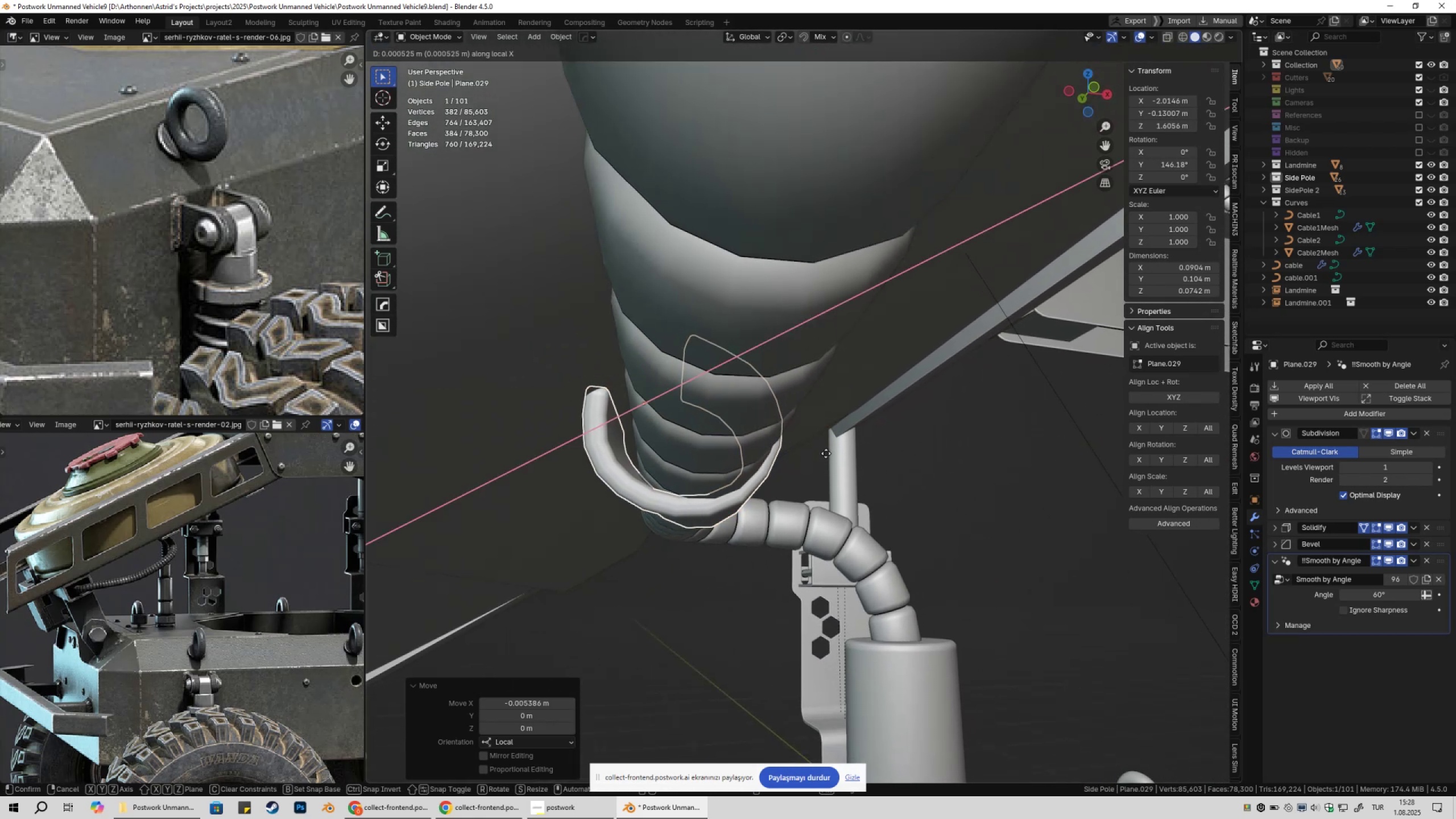 
left_click([826, 453])
 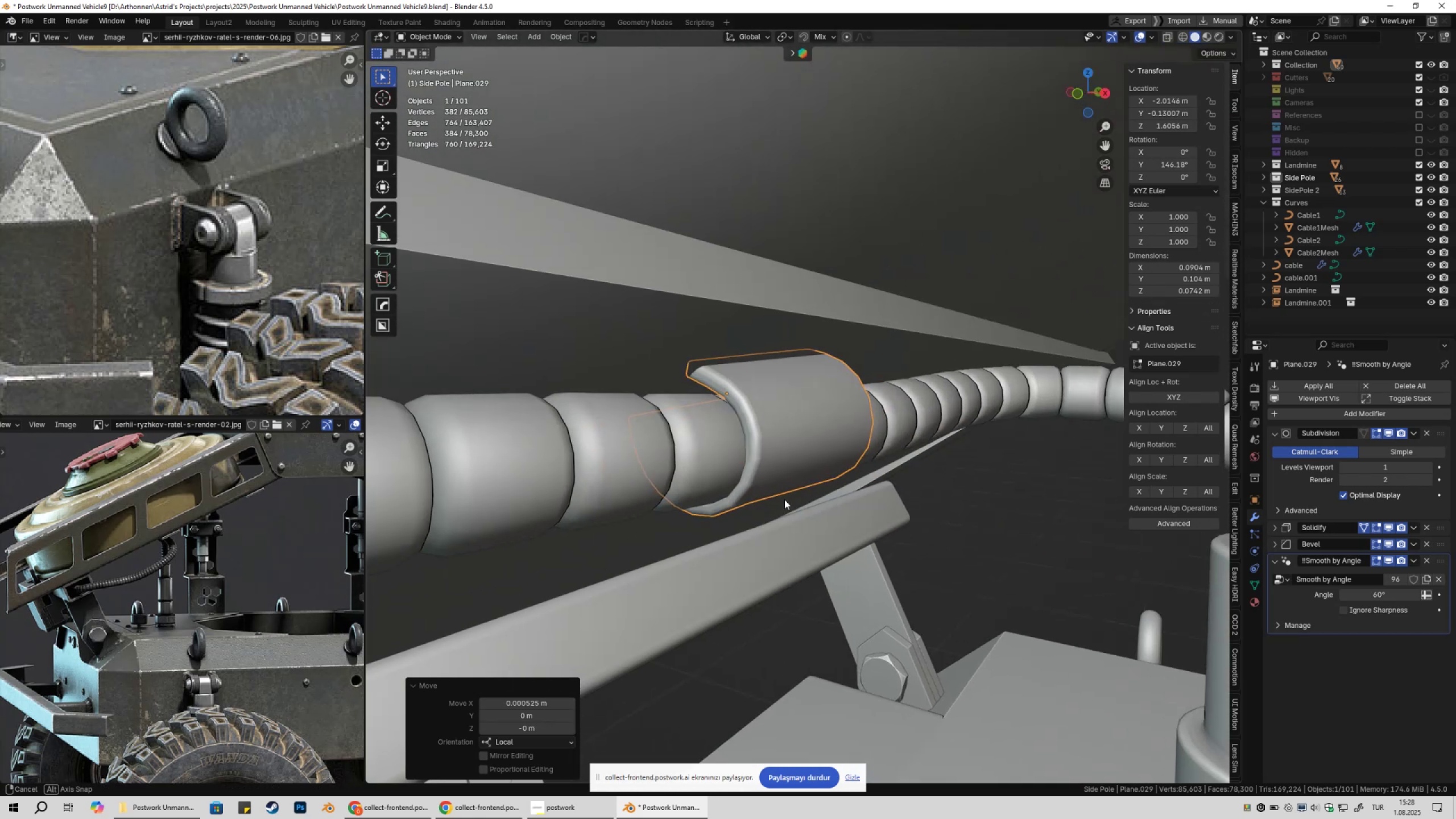 
scroll: coordinate [785, 513], scroll_direction: down, amount: 2.0
 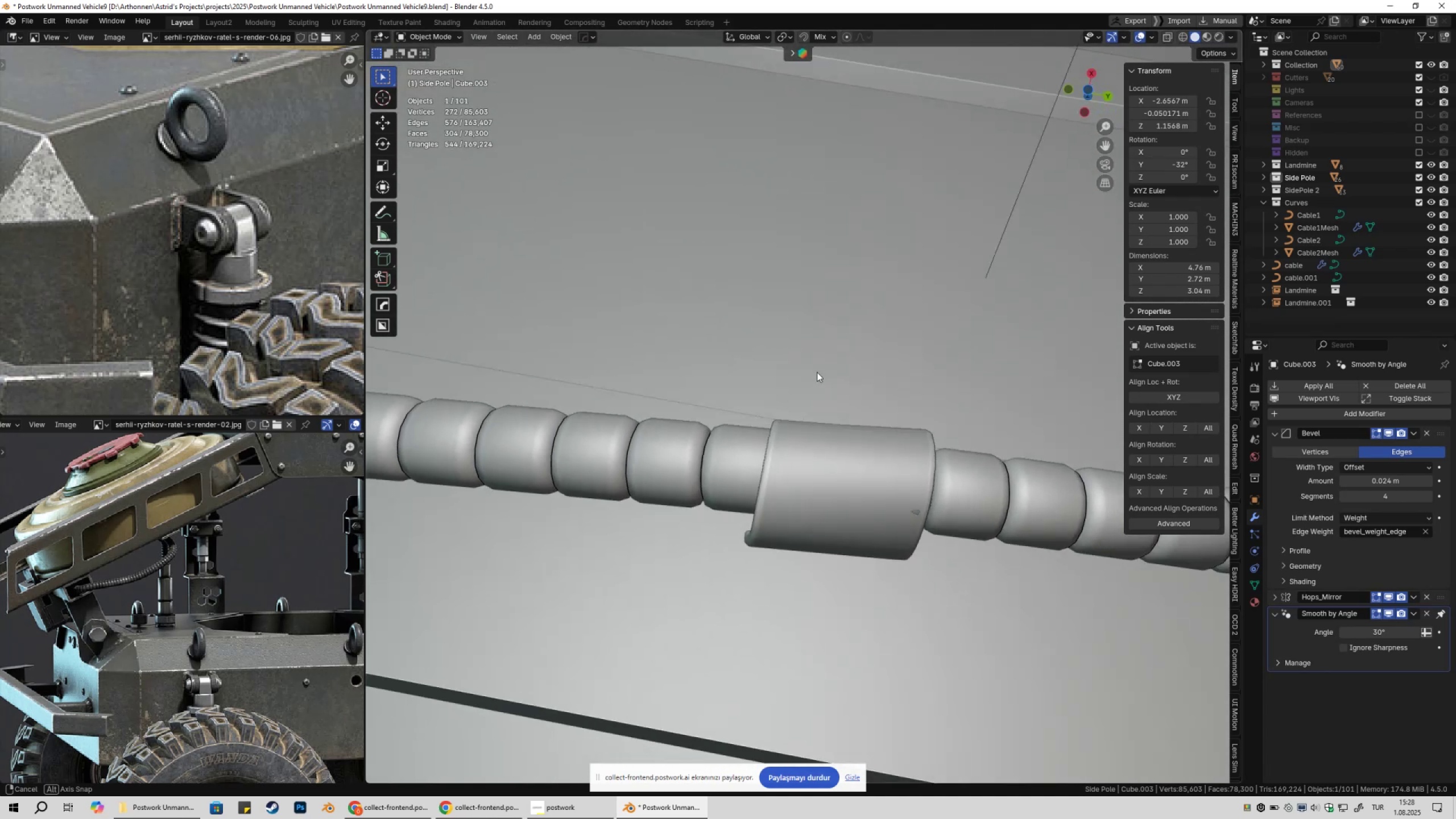 
left_click([822, 483])
 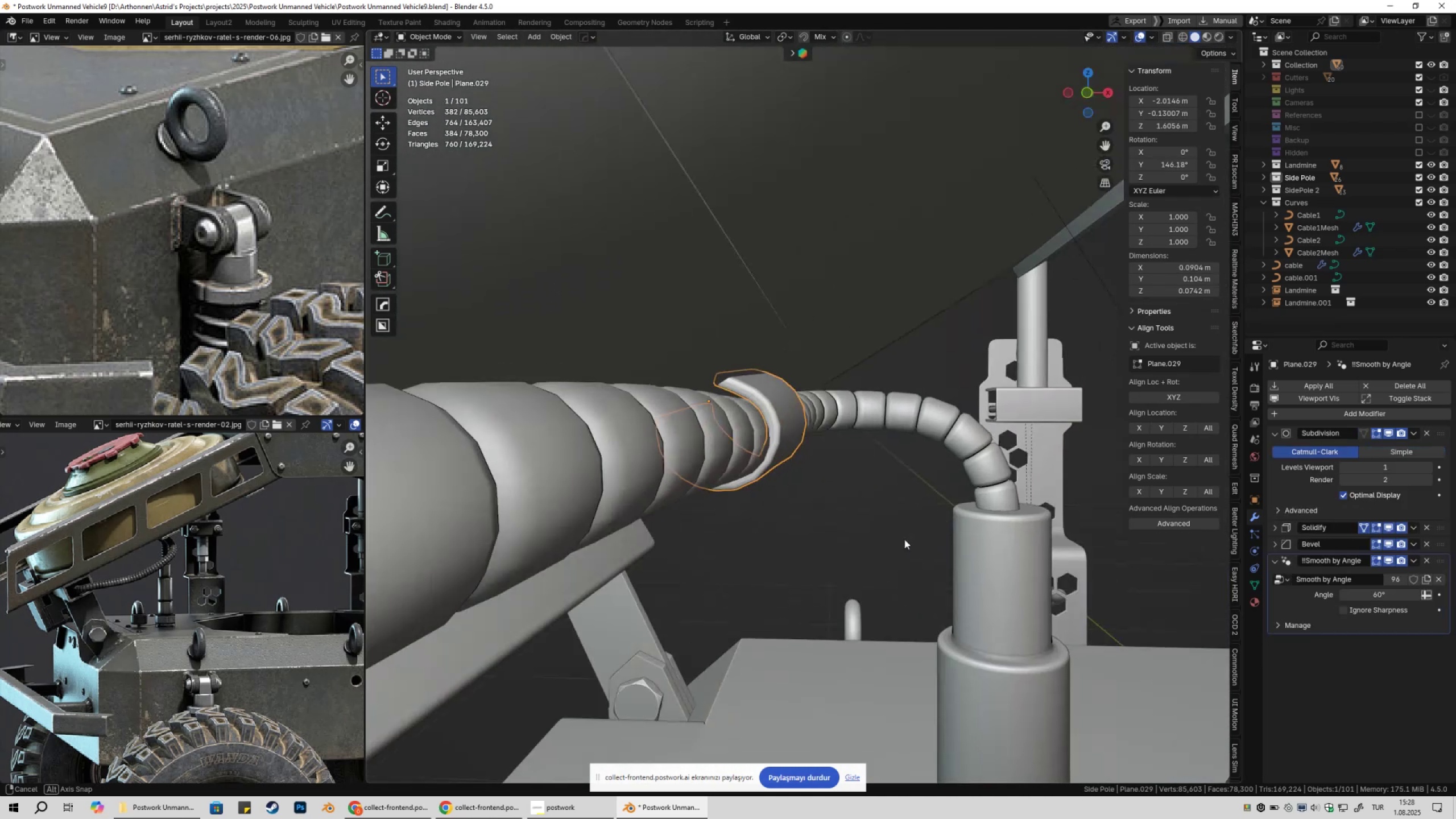 
type(rz)
 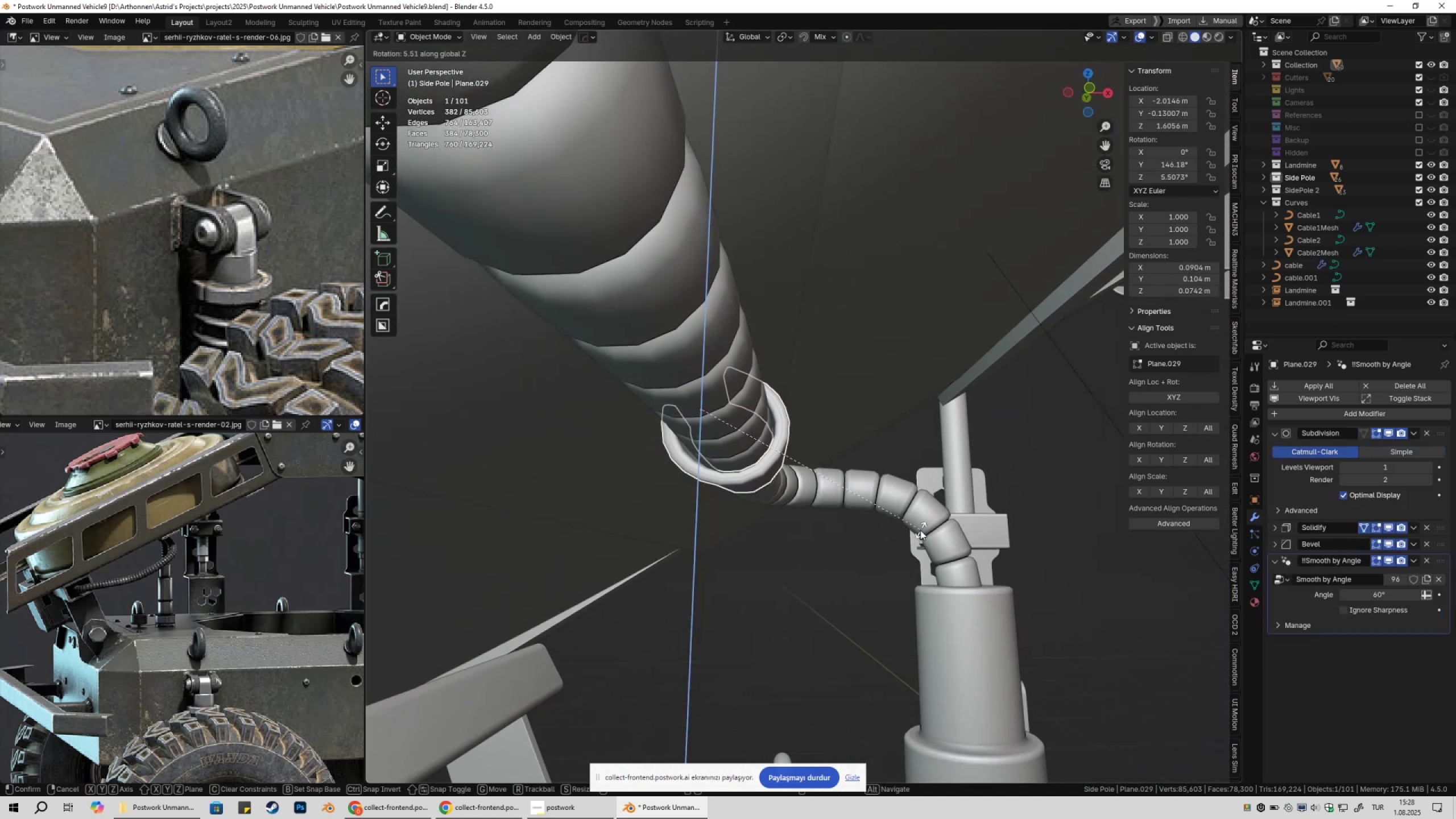 
double_click([864, 553])
 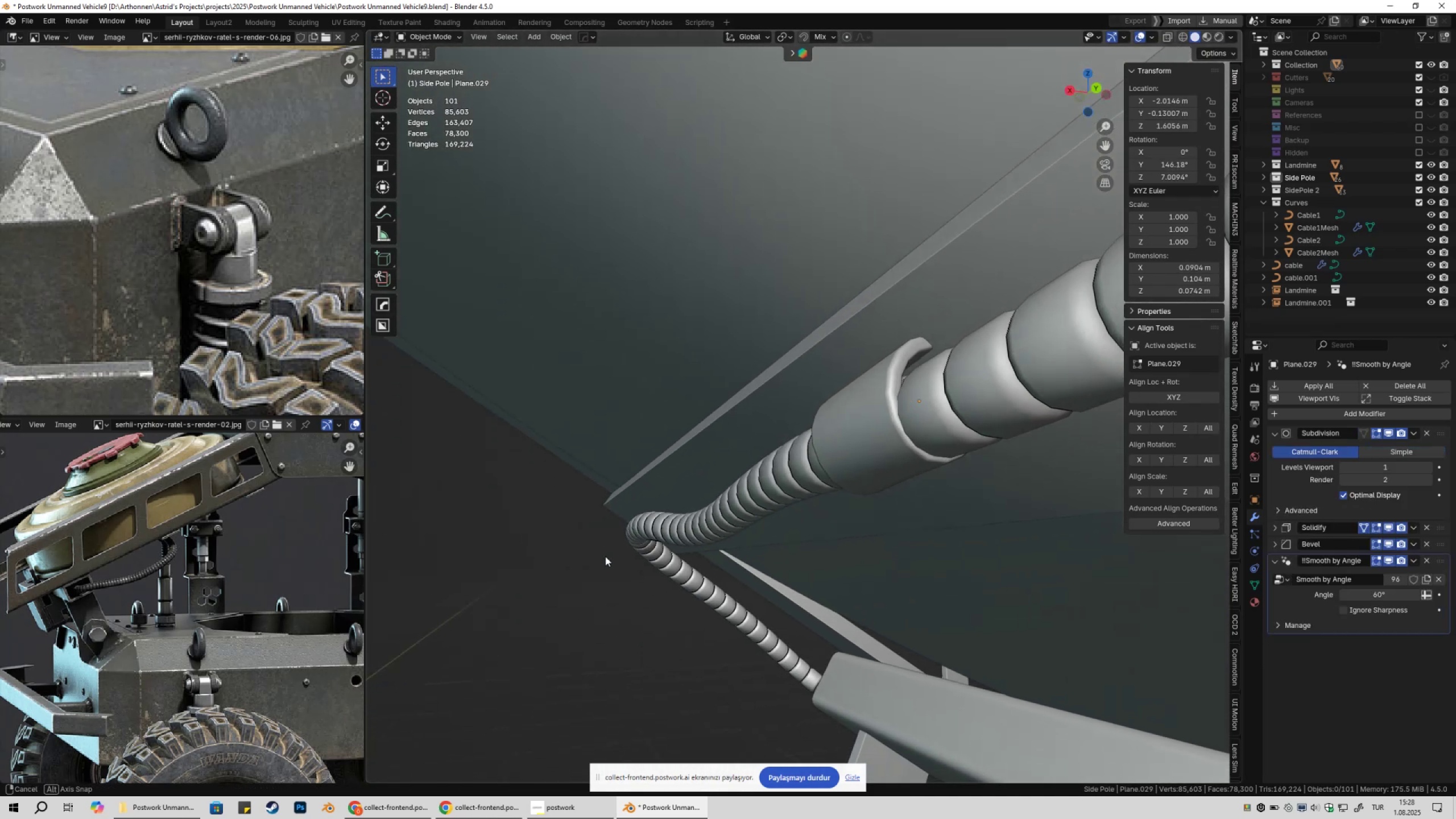 
key(Control+Z)
 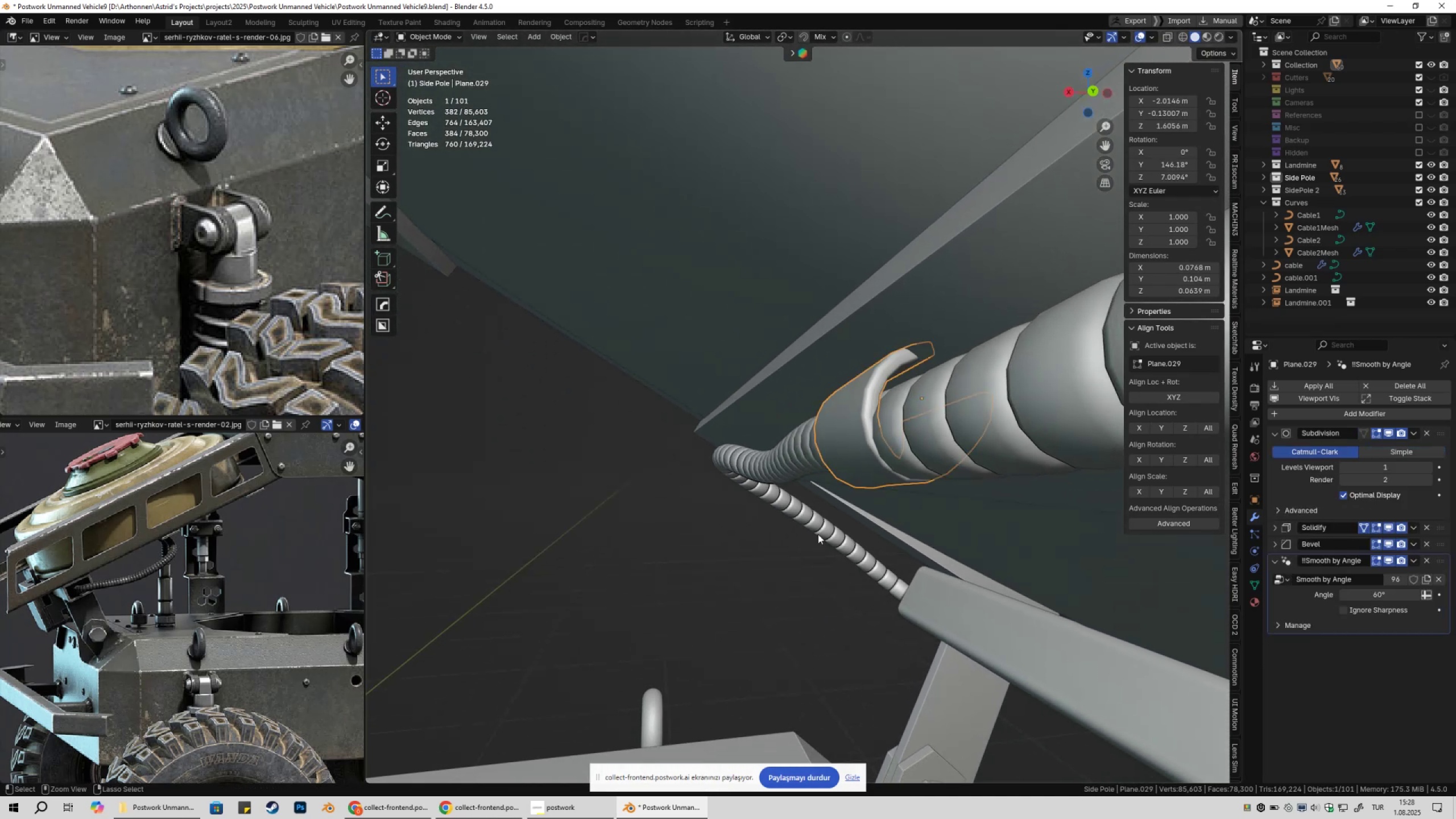 
key(Control+Z)
 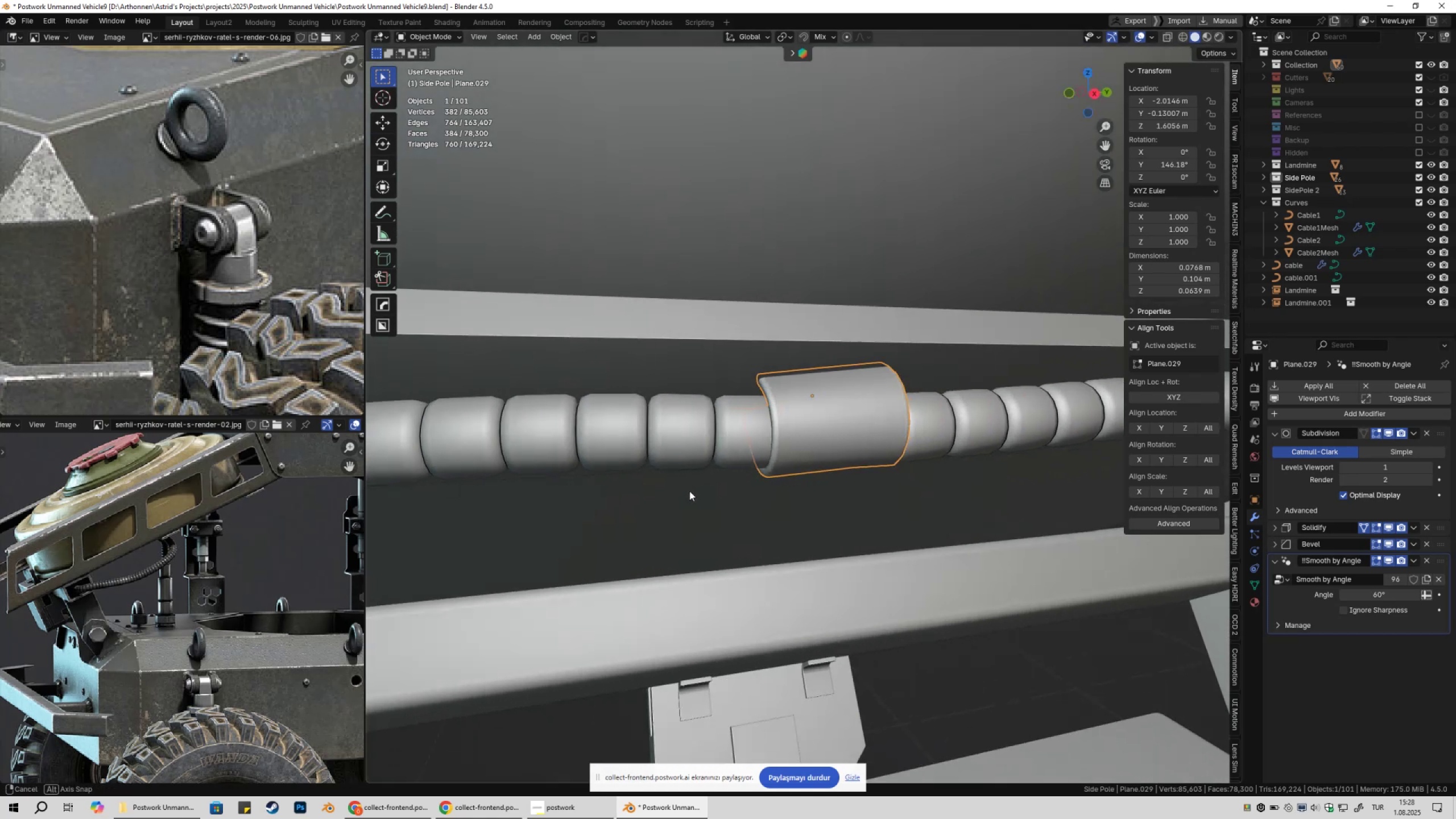 
key(Tab)
 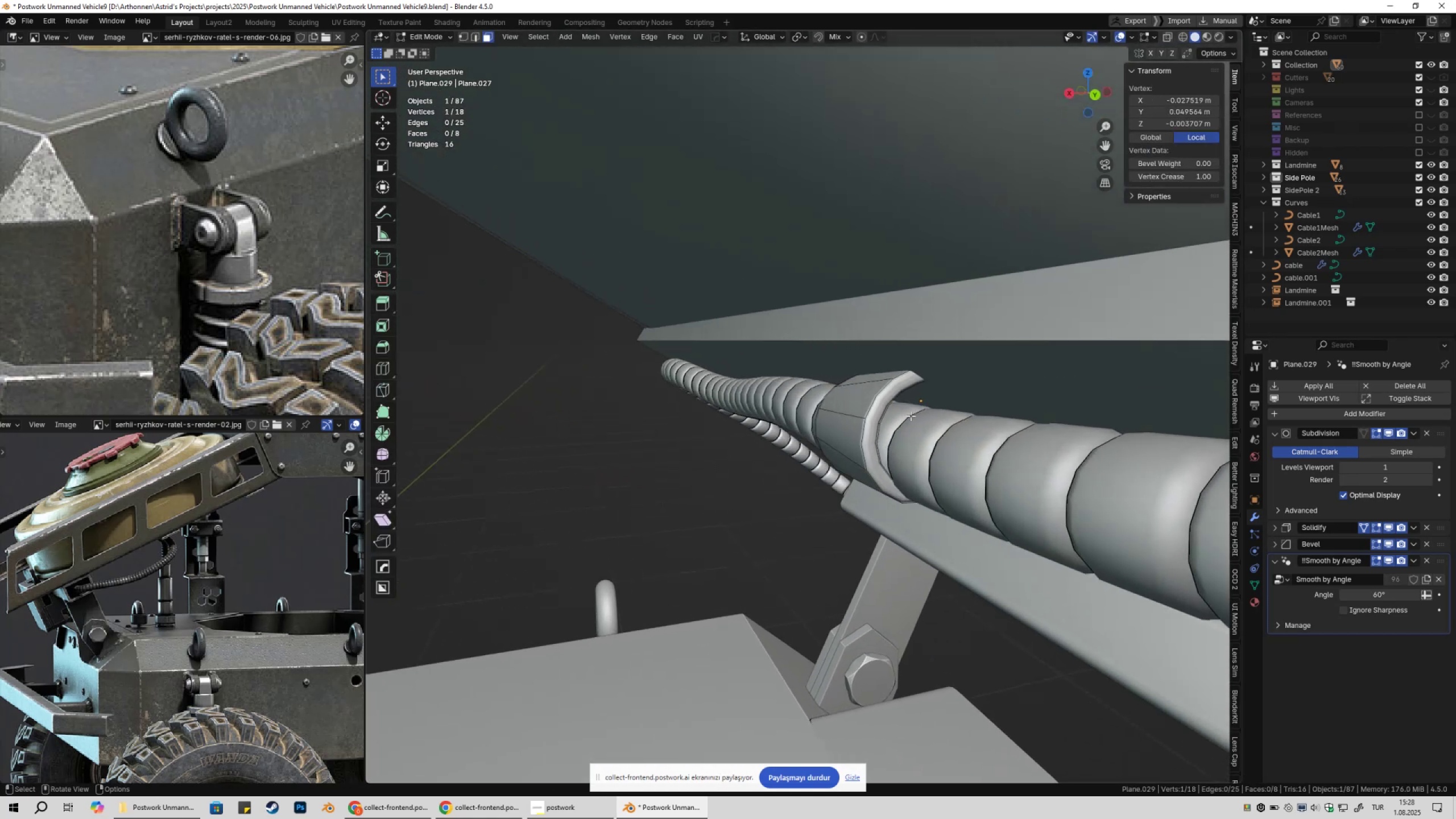 
key(2)
 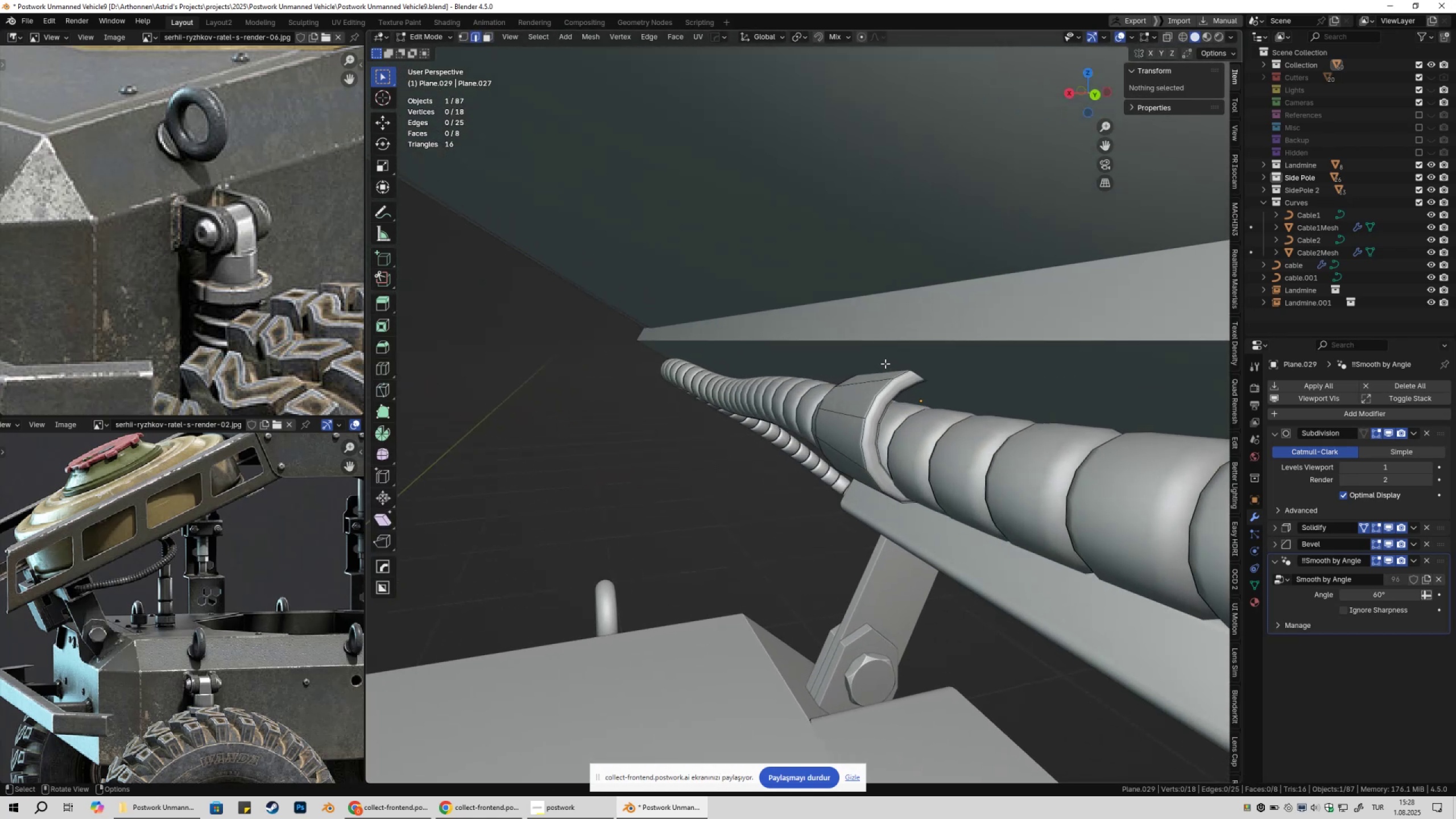 
left_click([885, 363])
 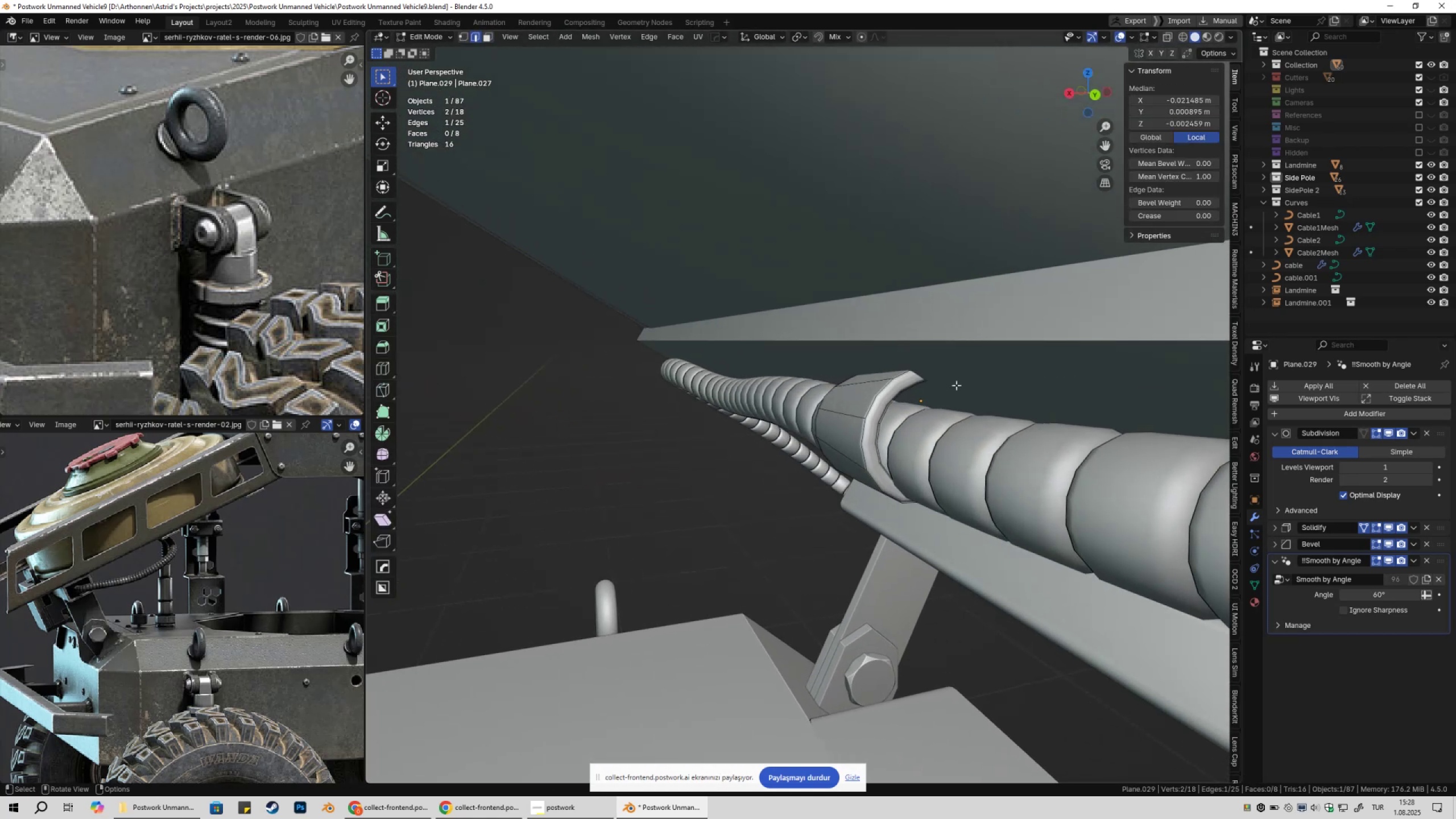 
type(gz)
 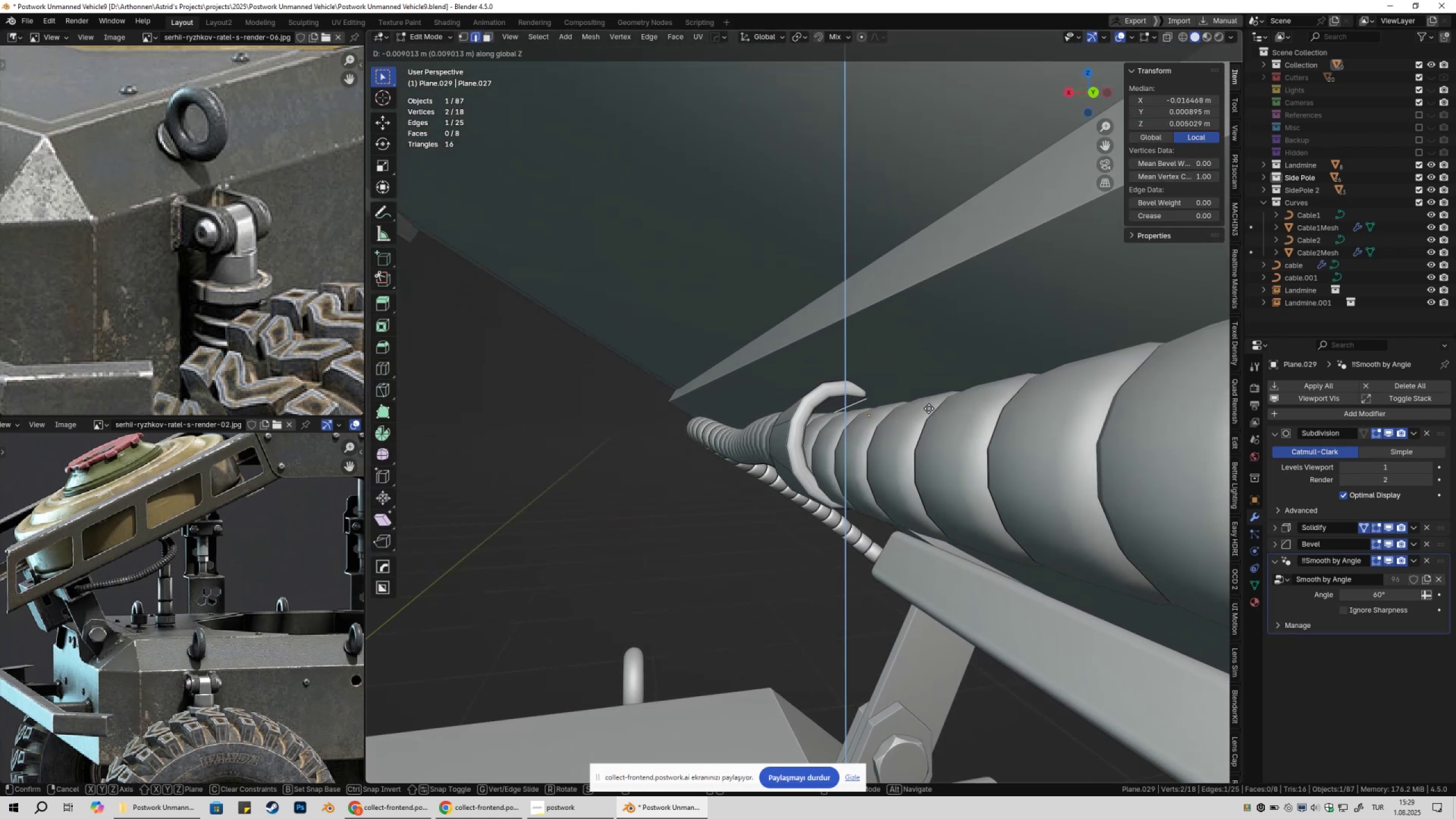 
left_click([929, 408])
 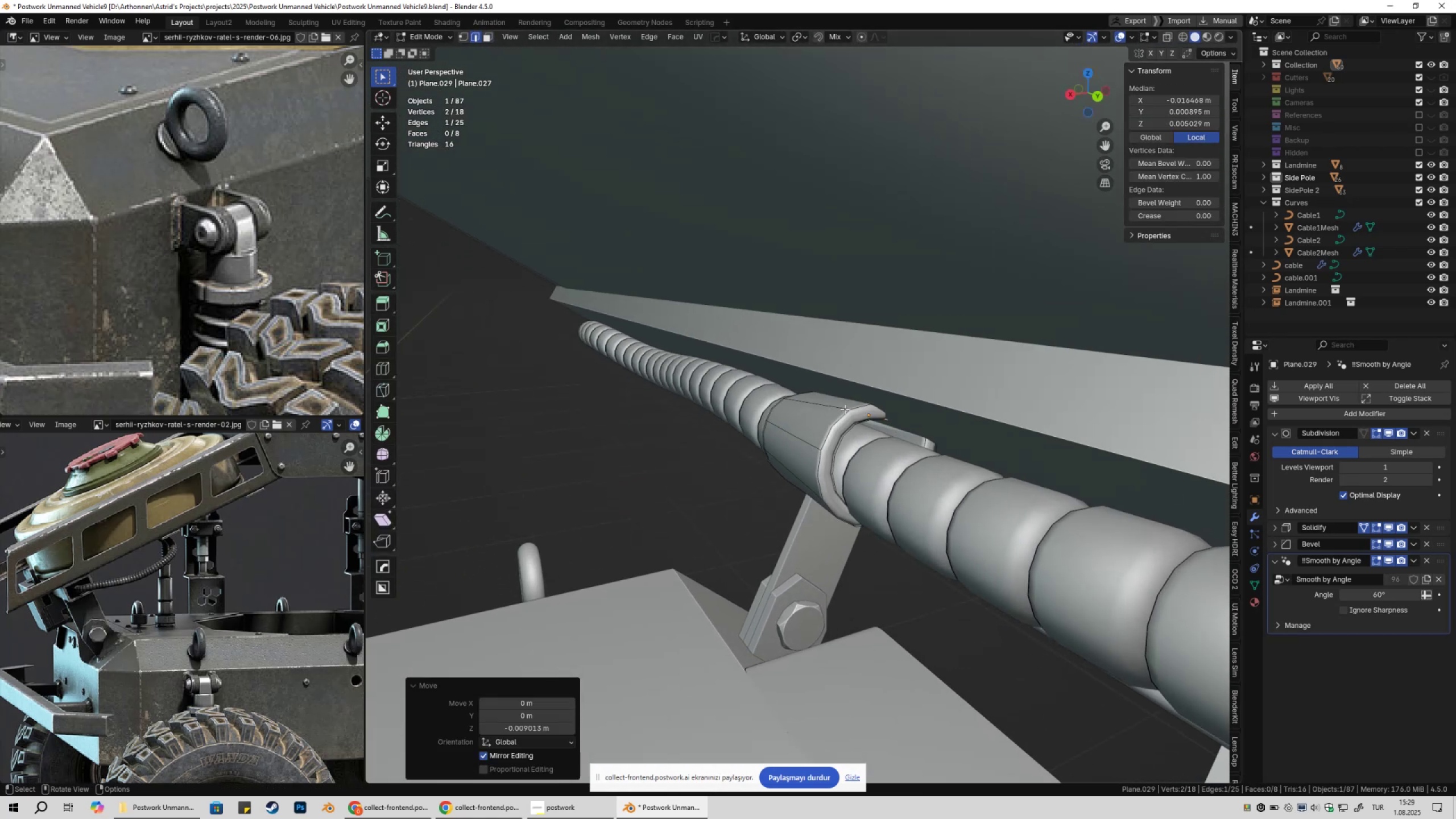 
left_click([837, 407])
 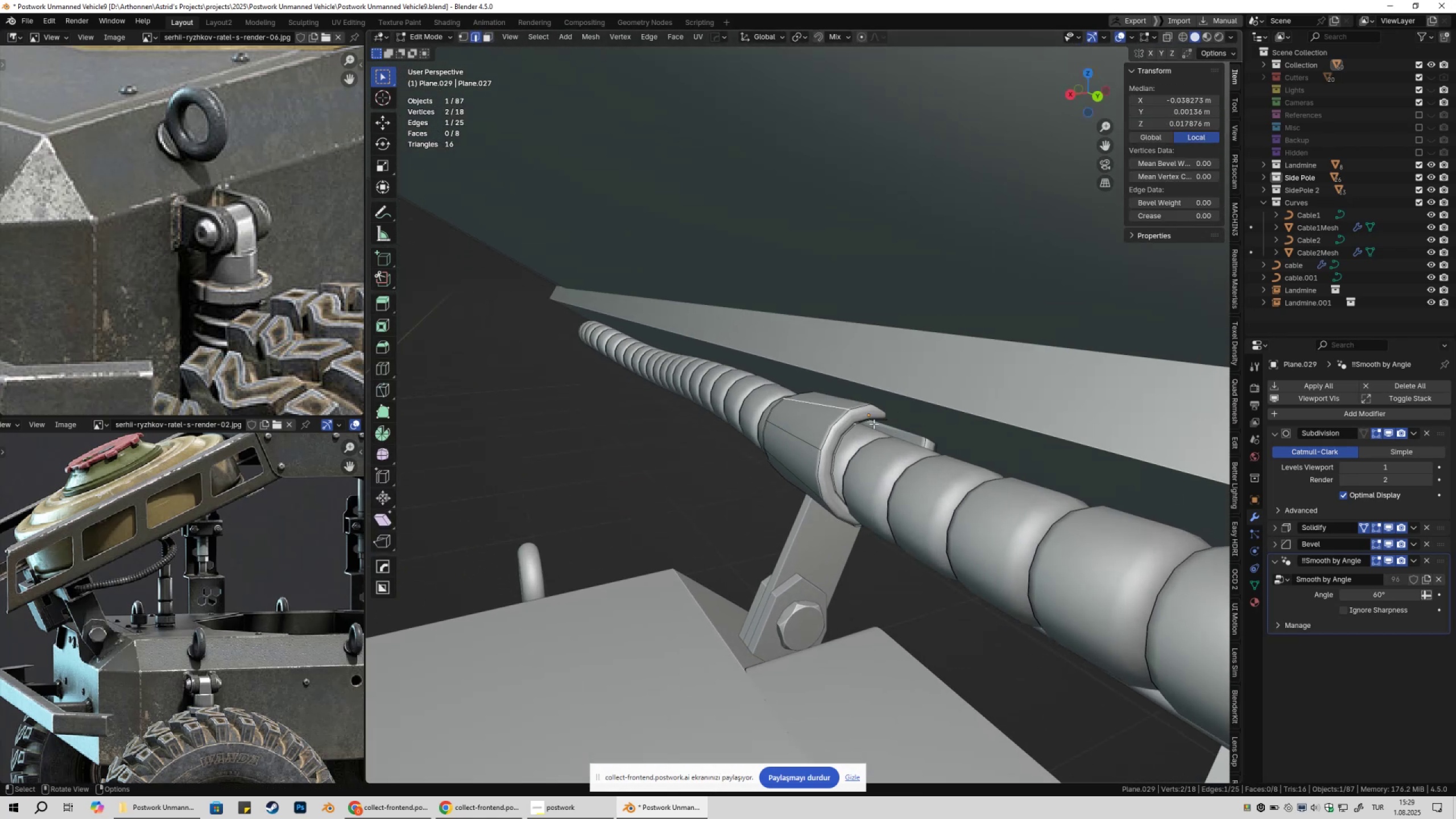 
type(1gz)
 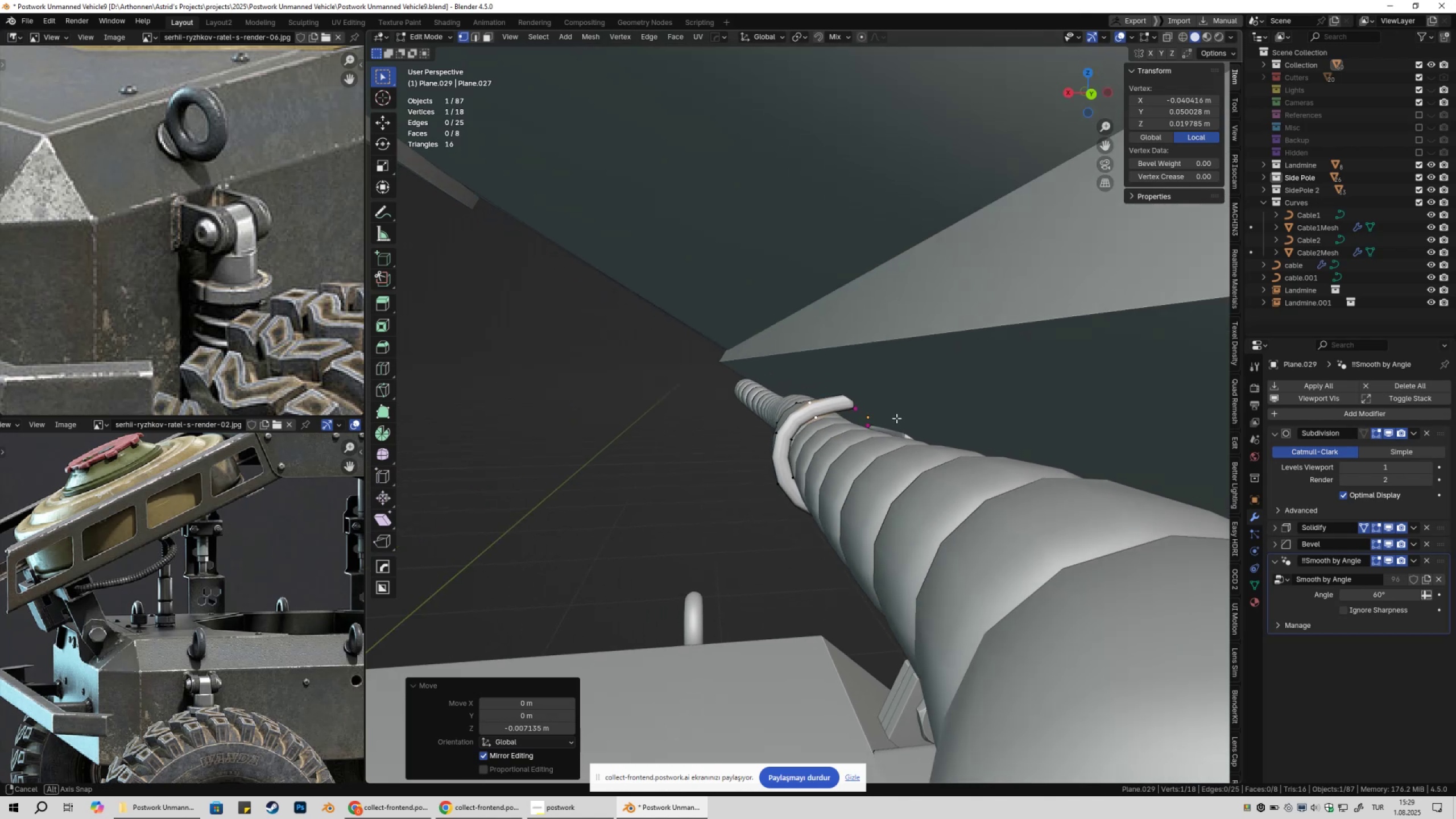 
left_click([862, 402])
 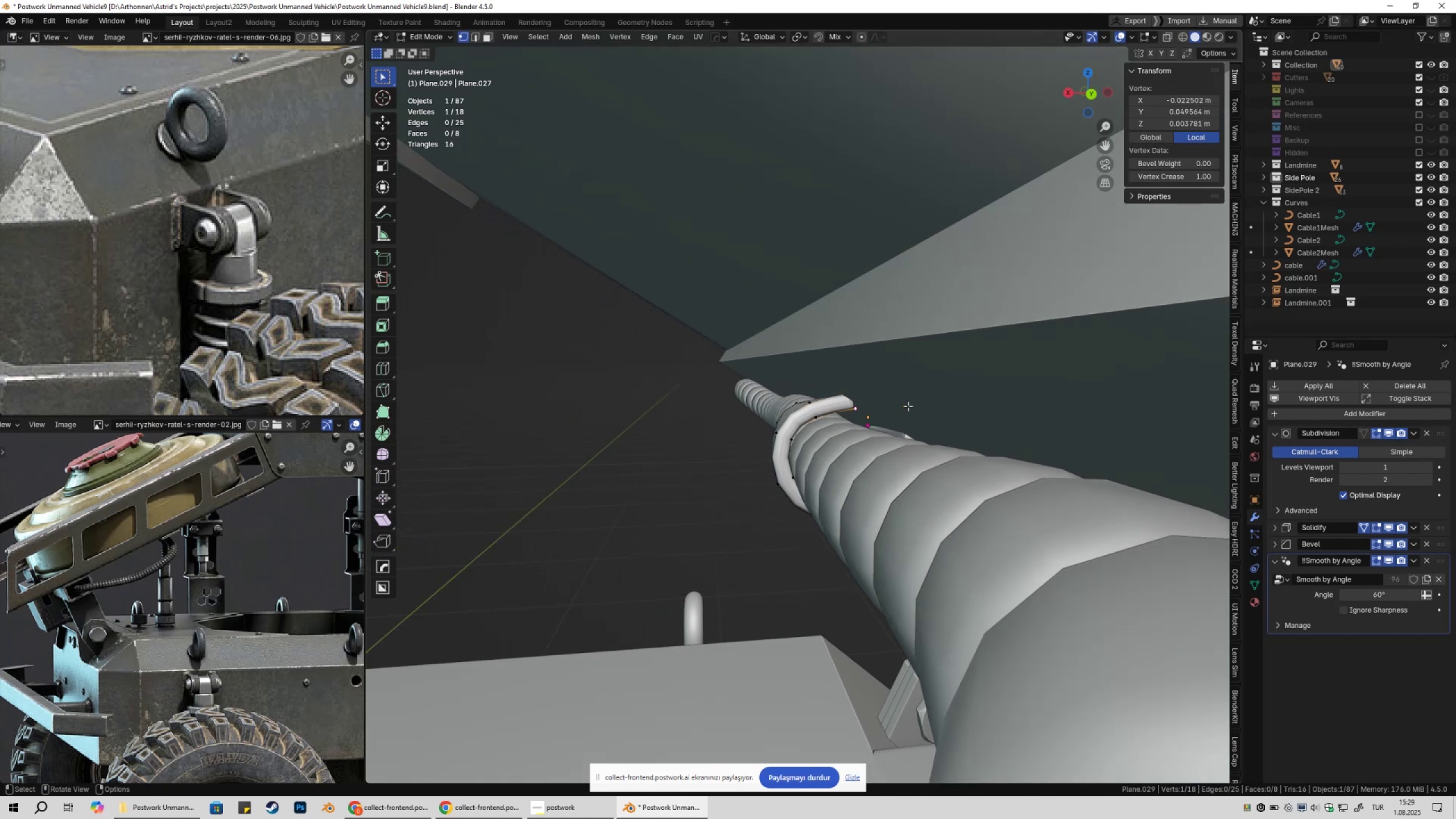 
type(gz2)
 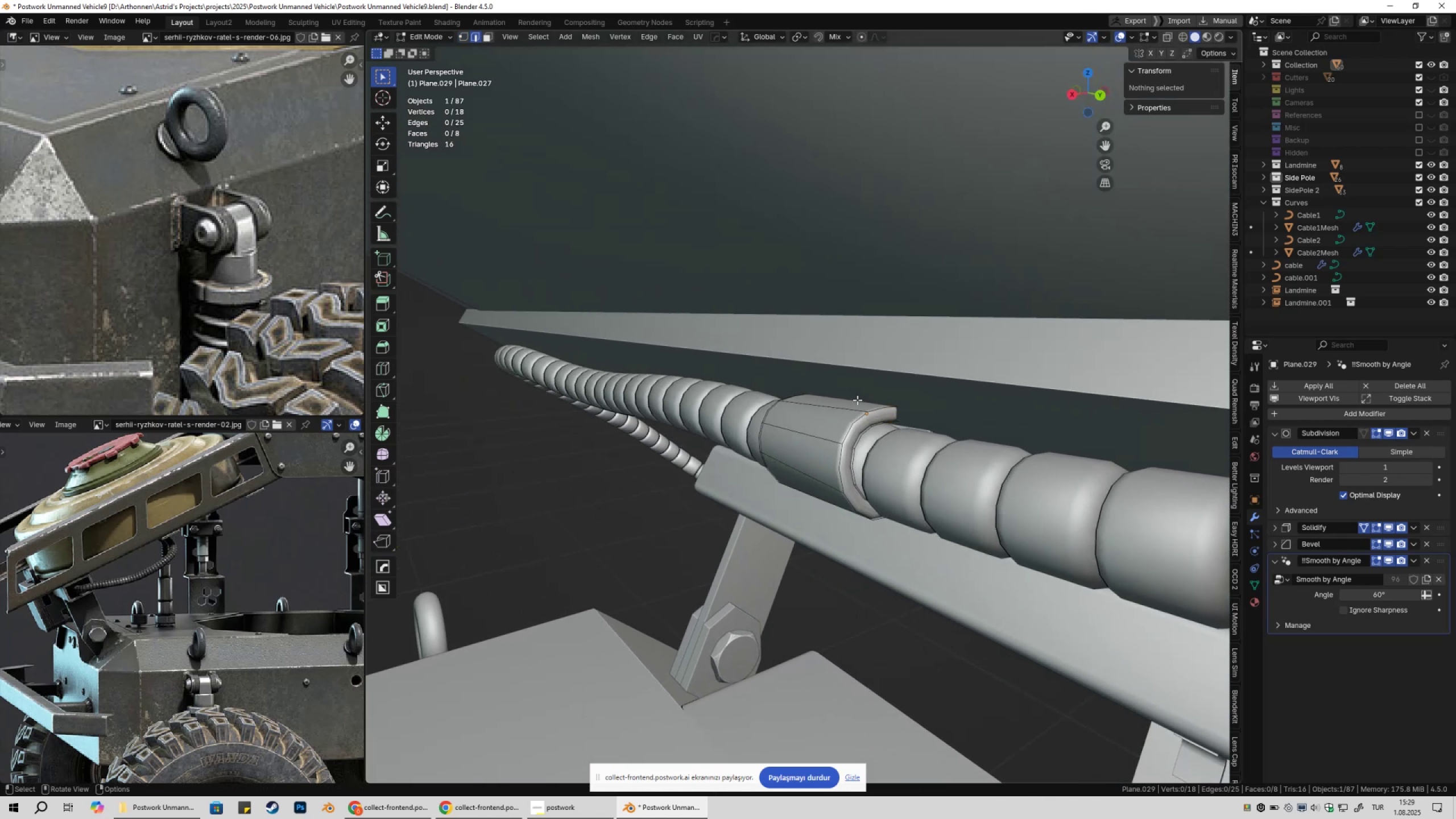 
left_click([857, 400])
 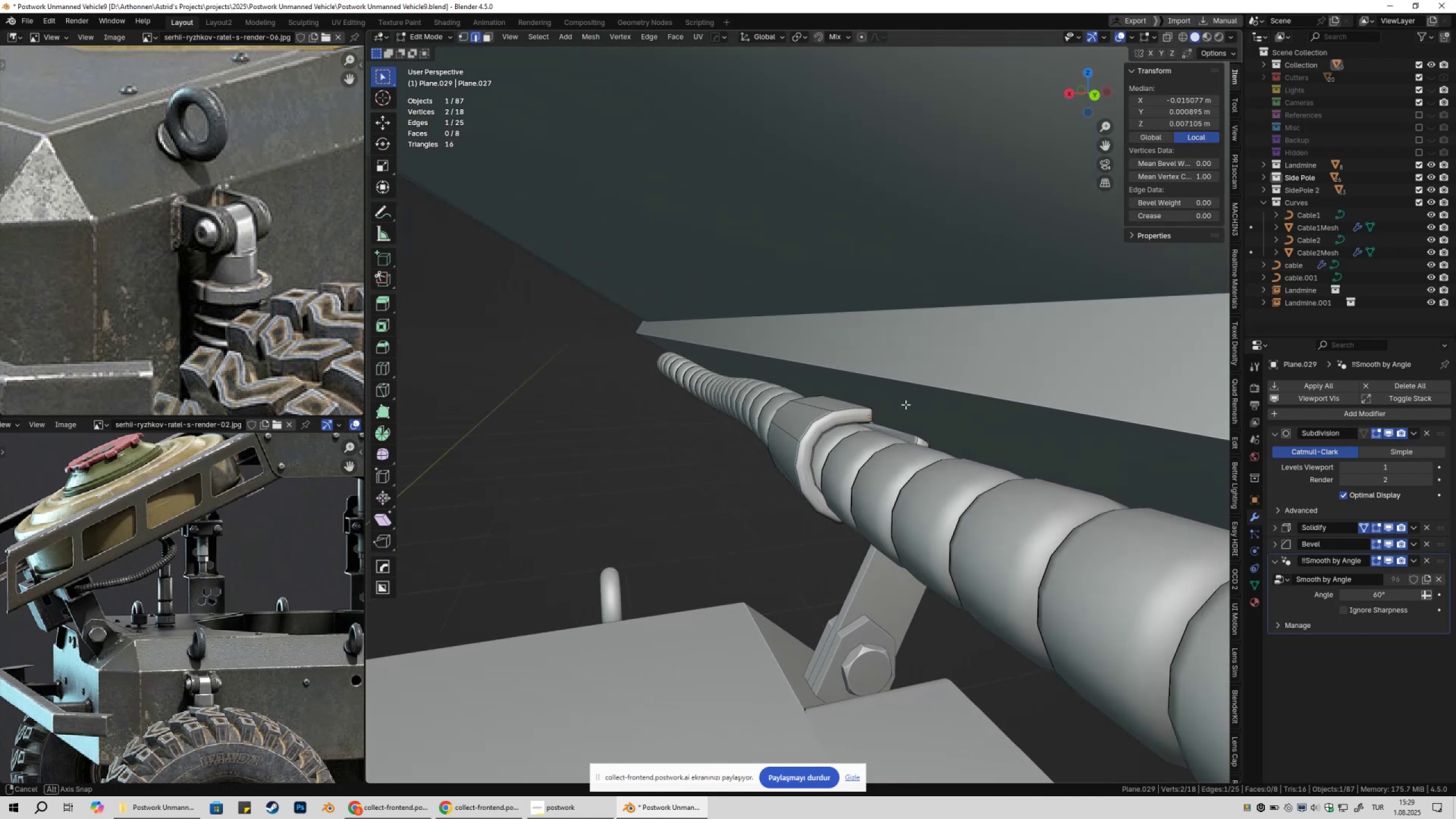 
scroll: coordinate [915, 404], scroll_direction: up, amount: 4.0
 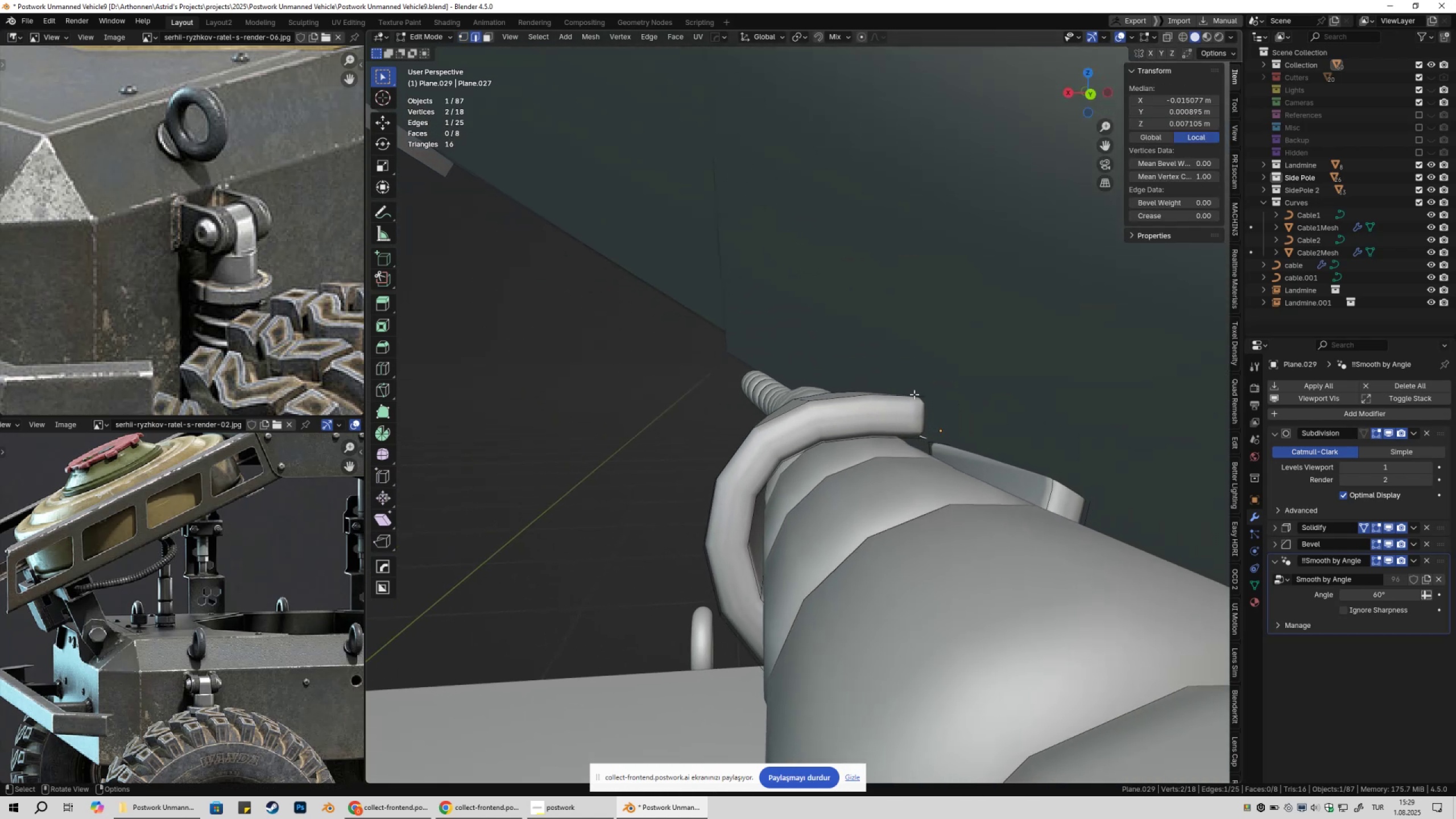 
left_click([885, 392])
 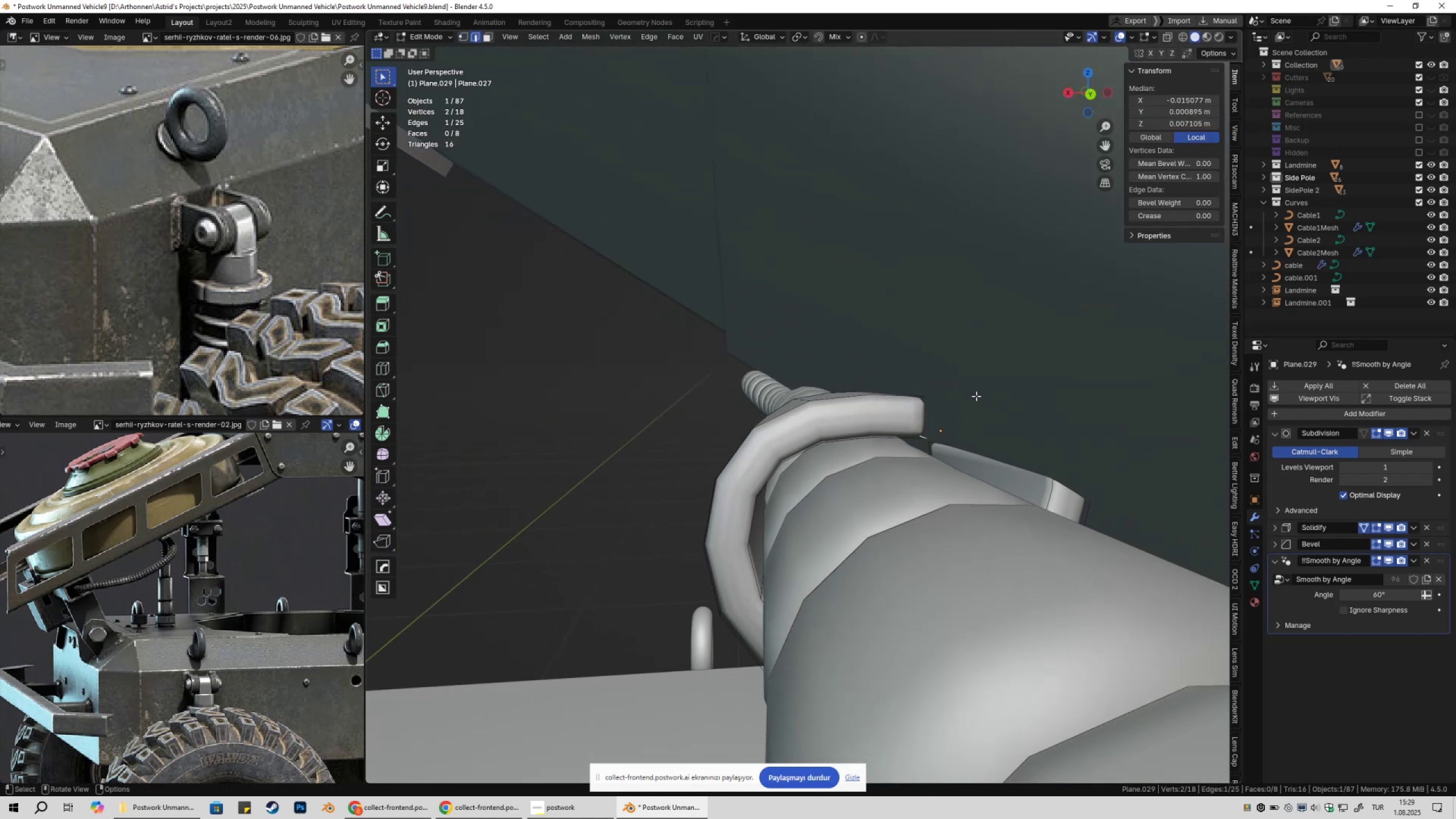 
type(gyx)
 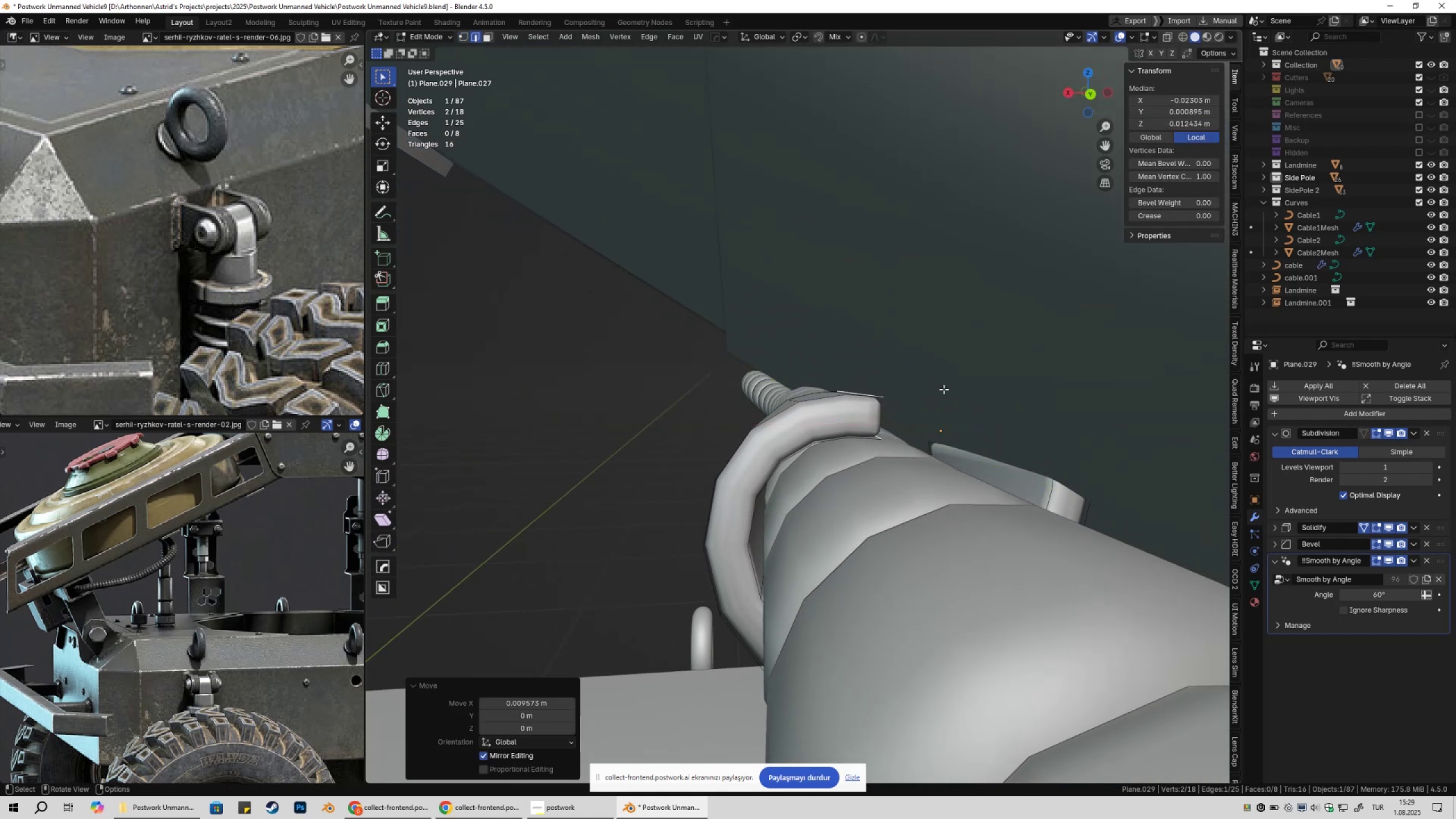 
key(G)
 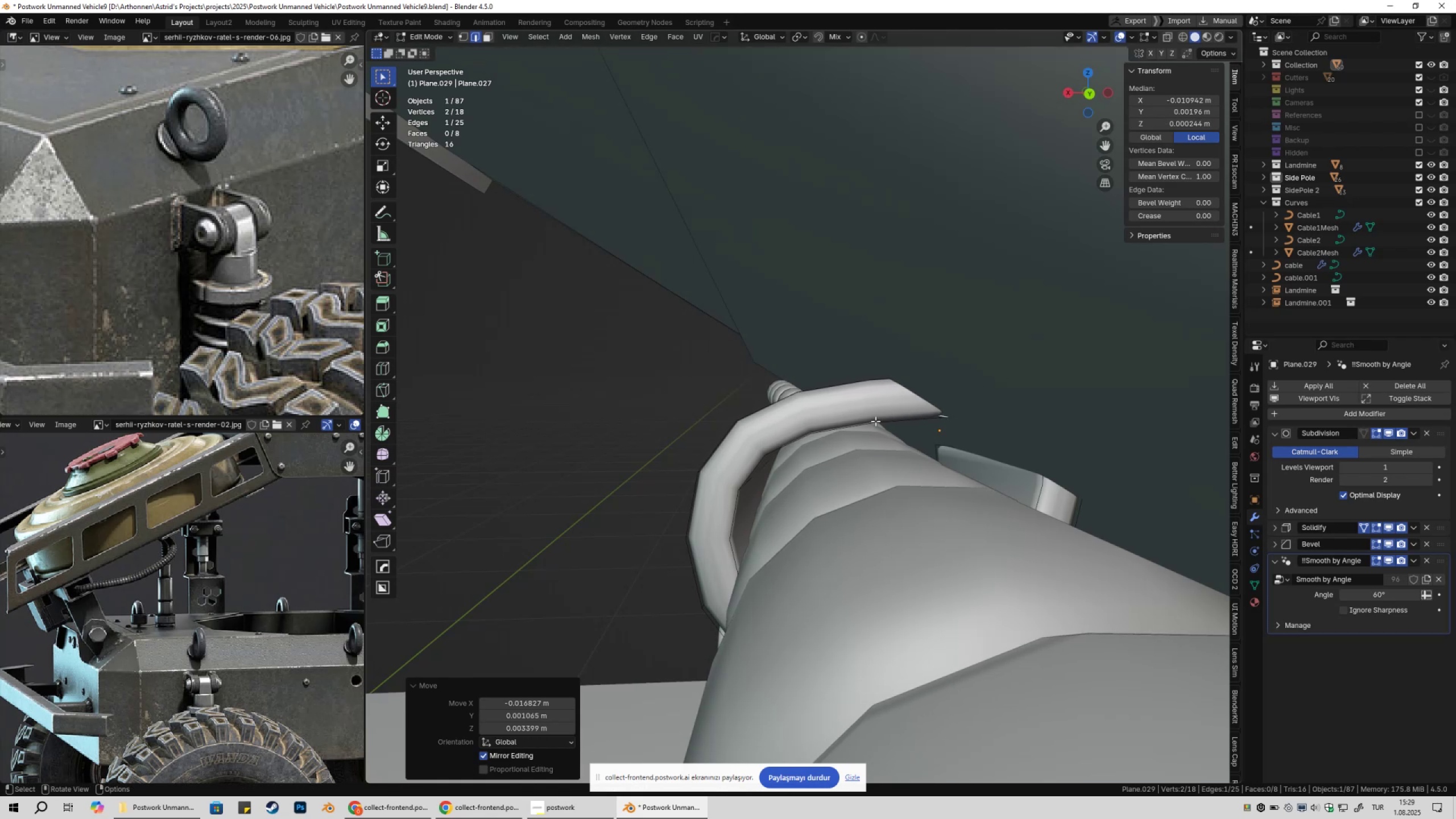 
wait(5.66)
 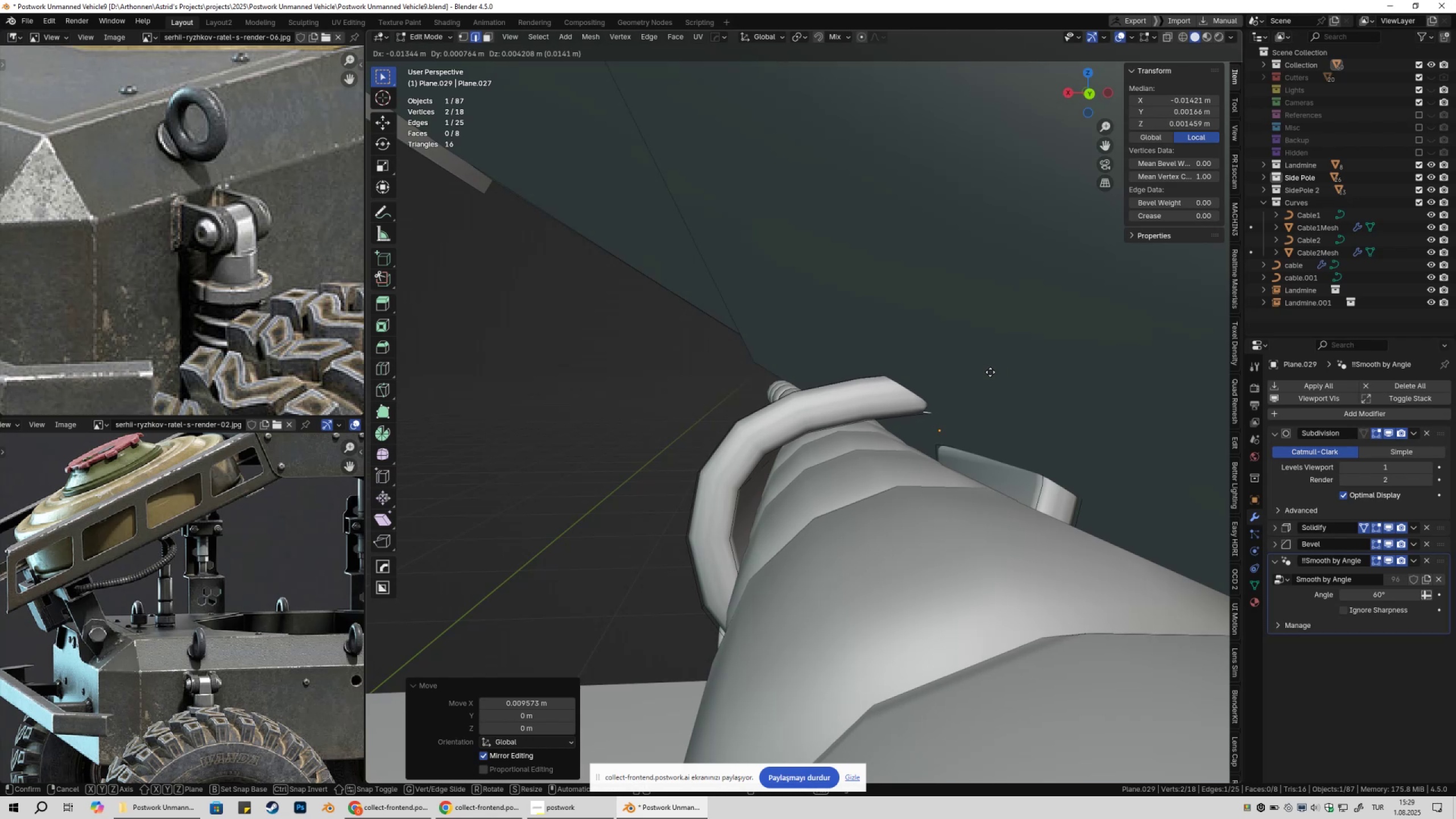 
key(Tab)
 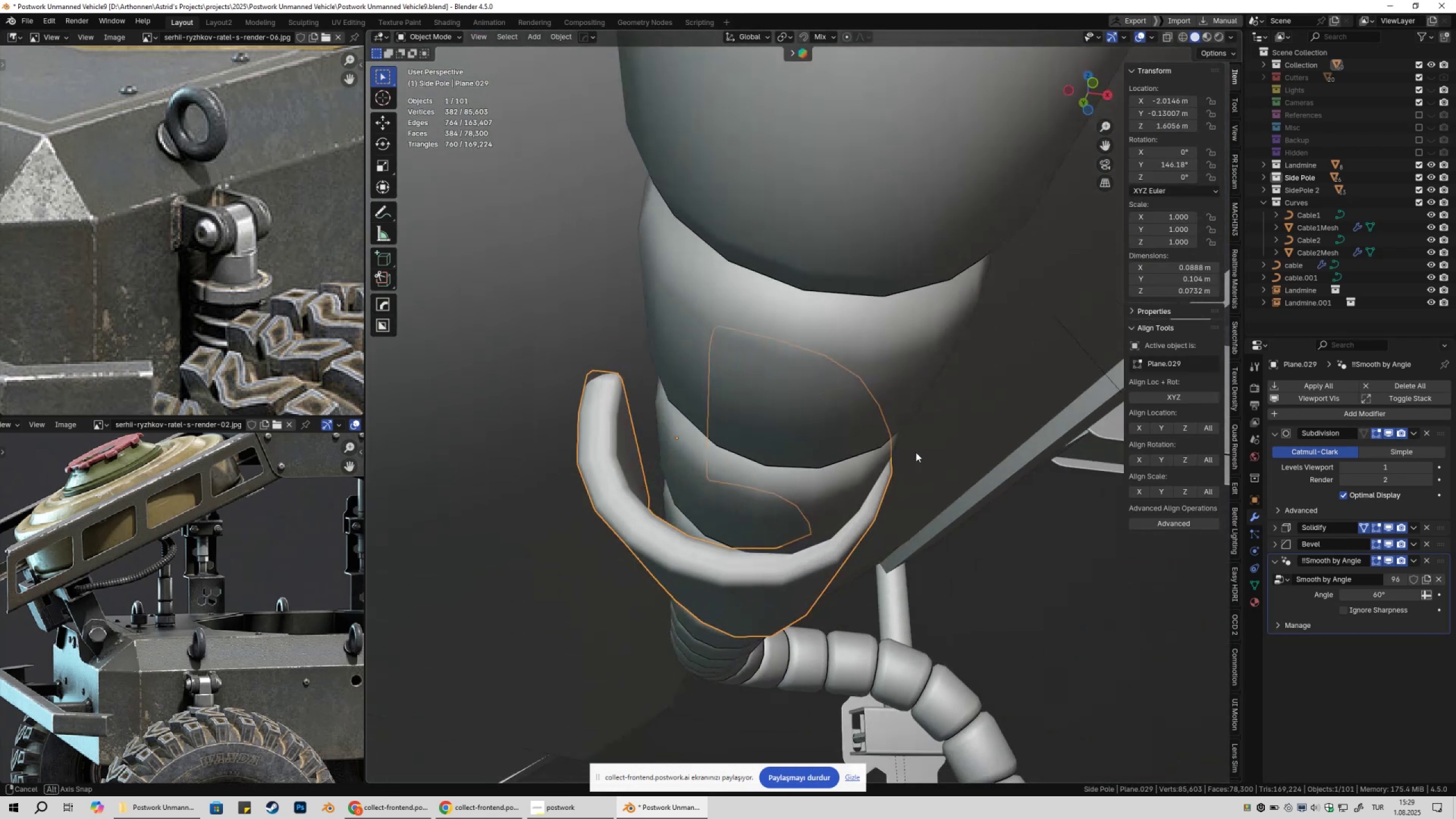 
key(Shift+ShiftLeft)
 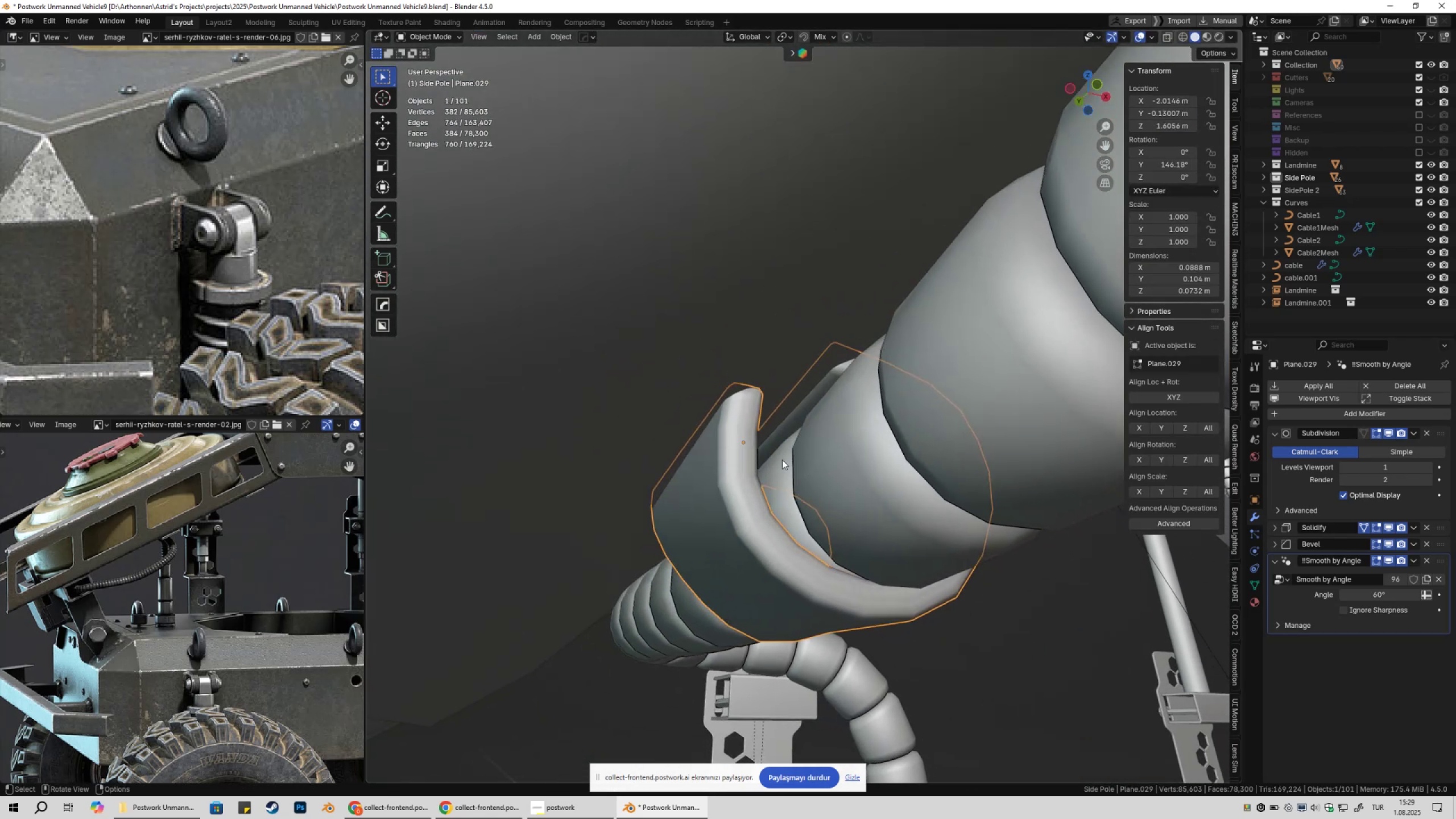 
key(Tab)
 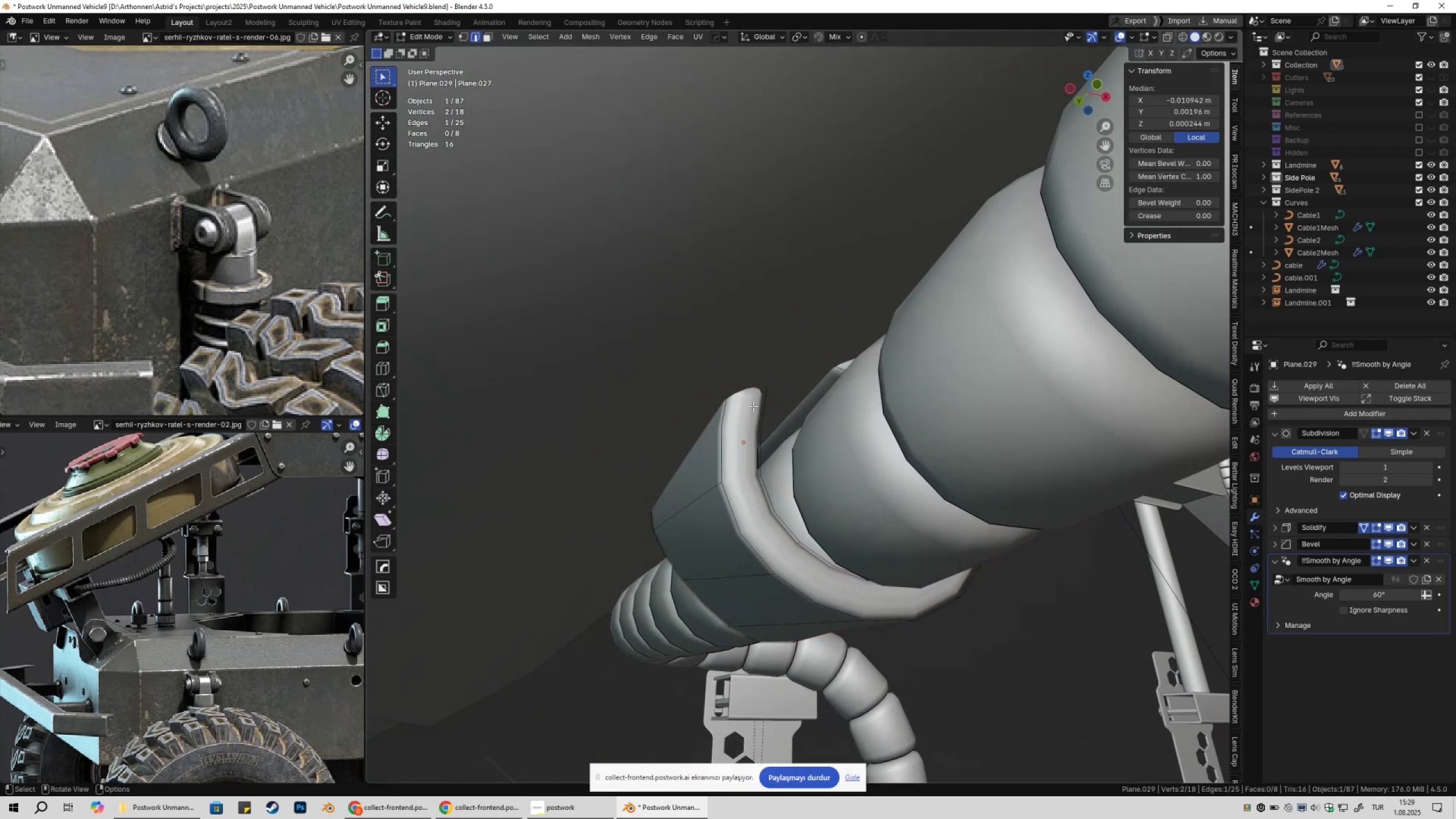 
left_click([753, 406])
 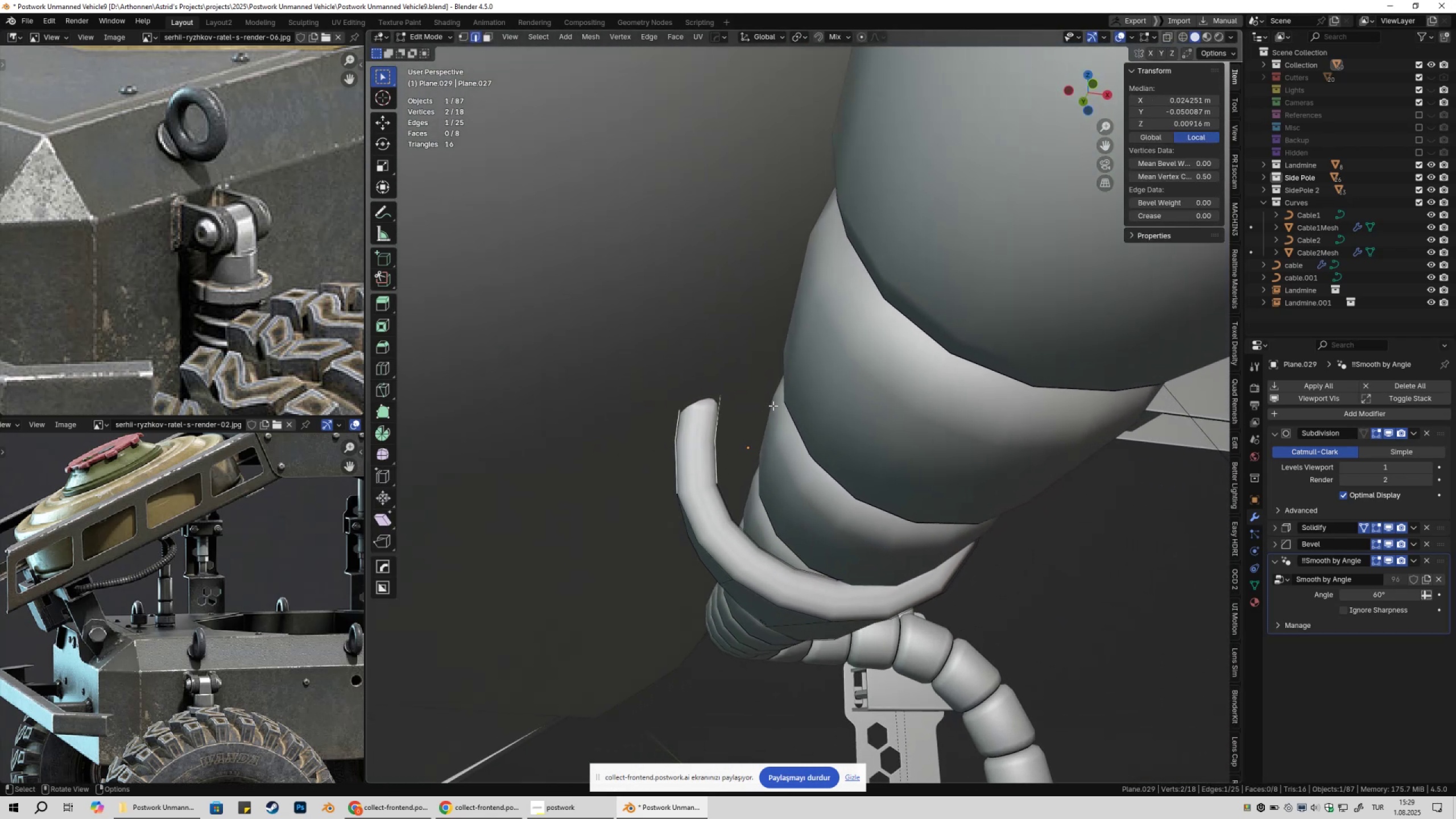 
key(1)
 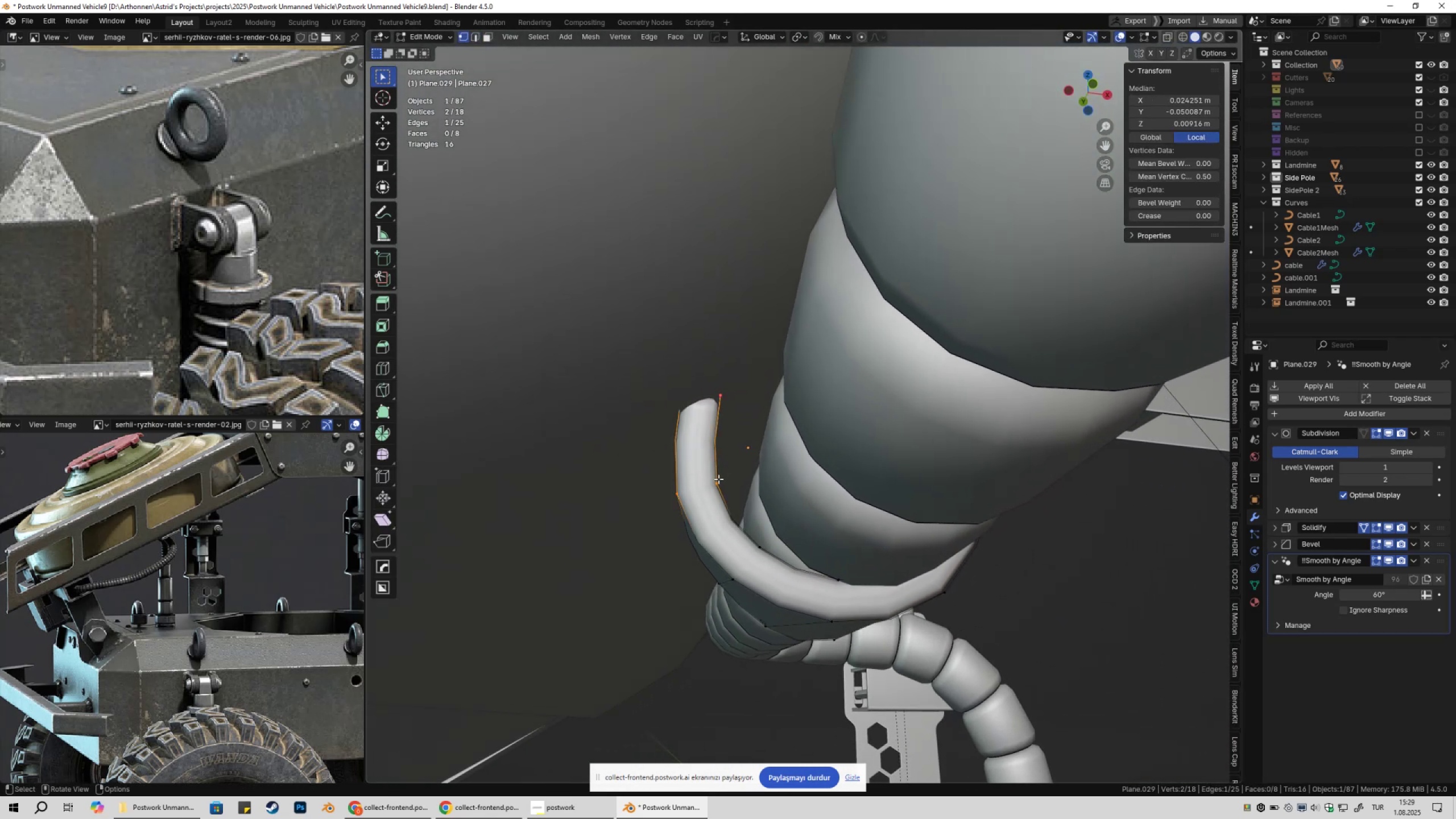 
left_click([718, 479])
 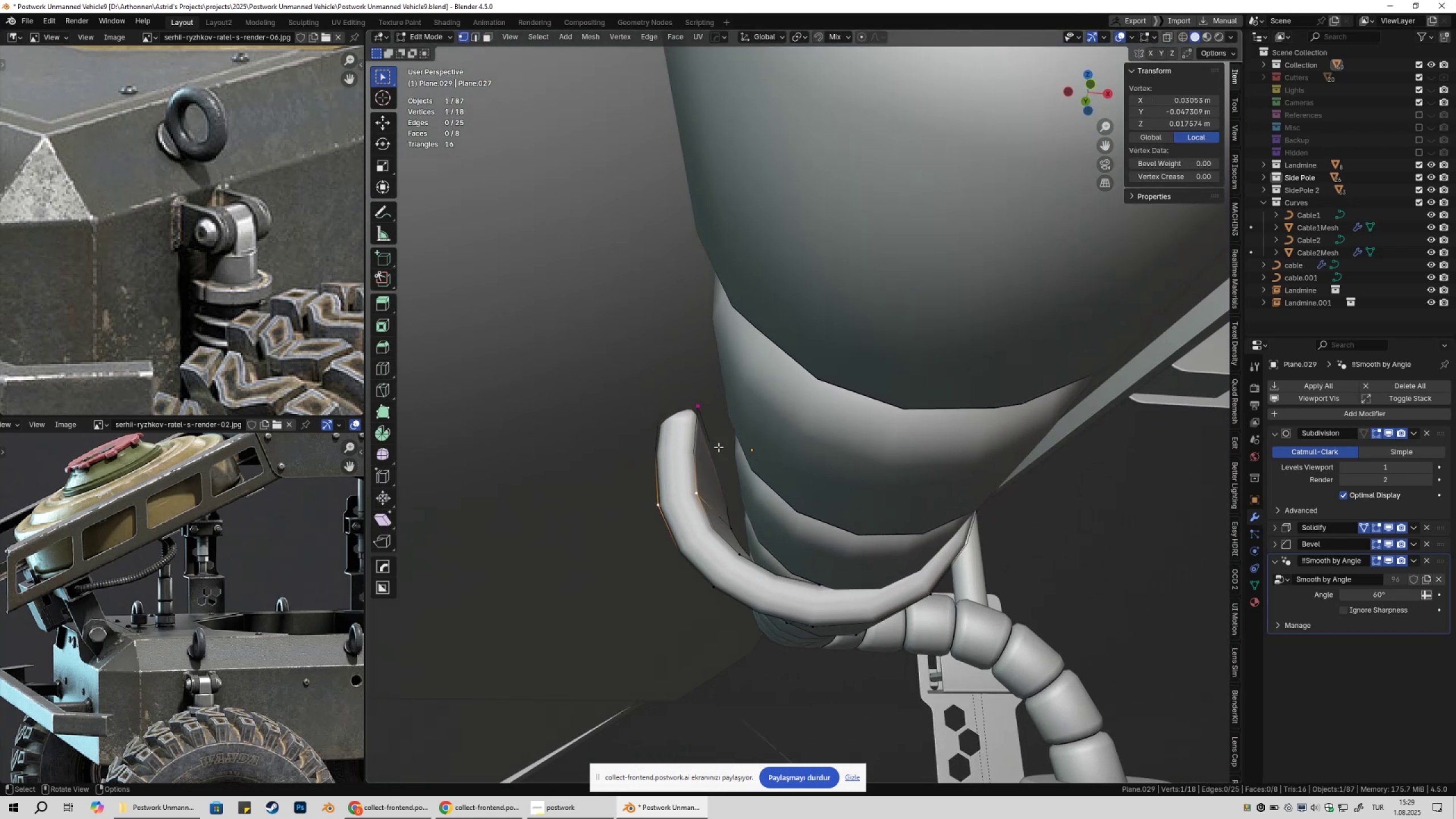 
left_click([704, 424])
 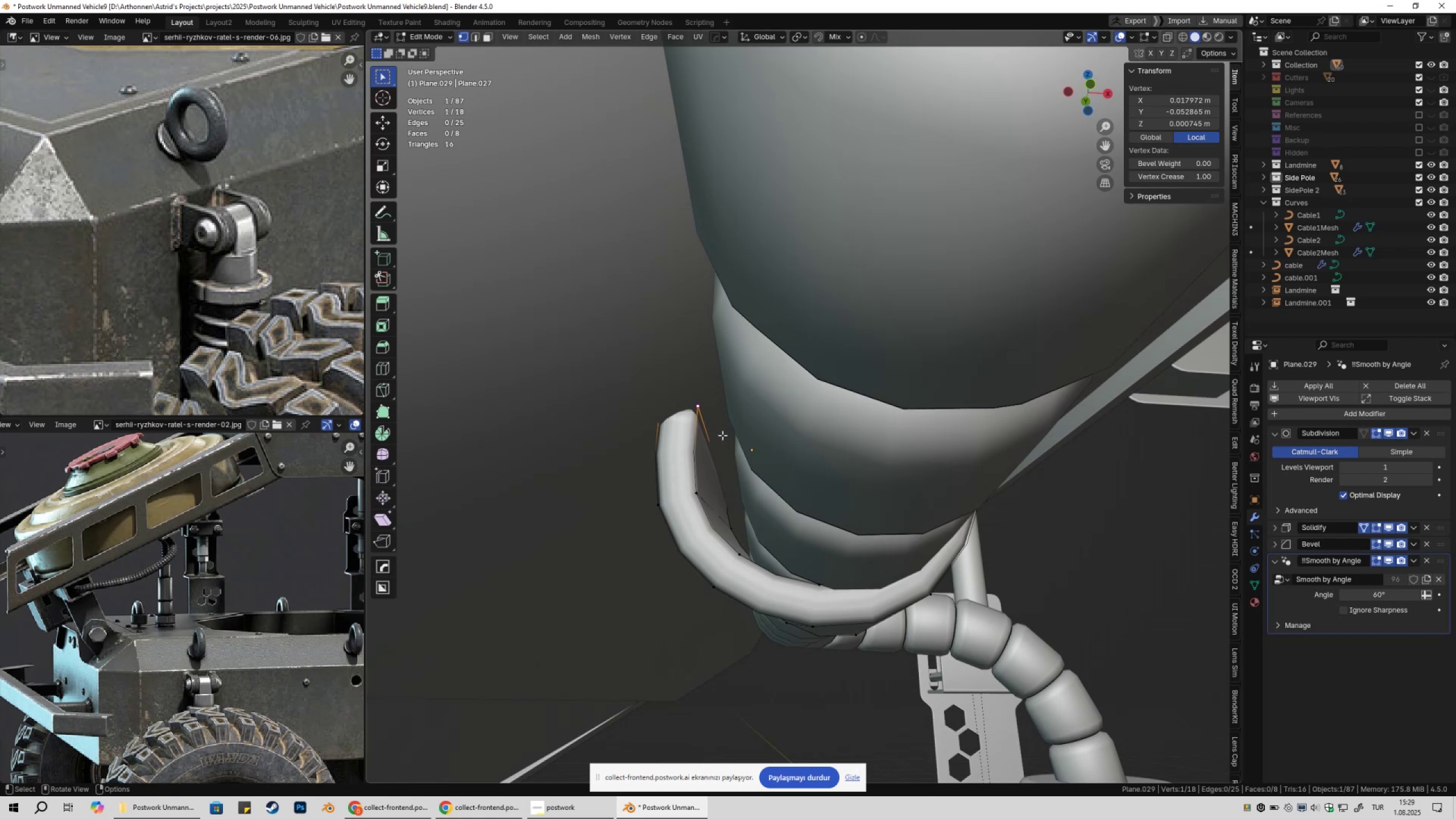 
type(gz)
key(Escape)
type(2)
 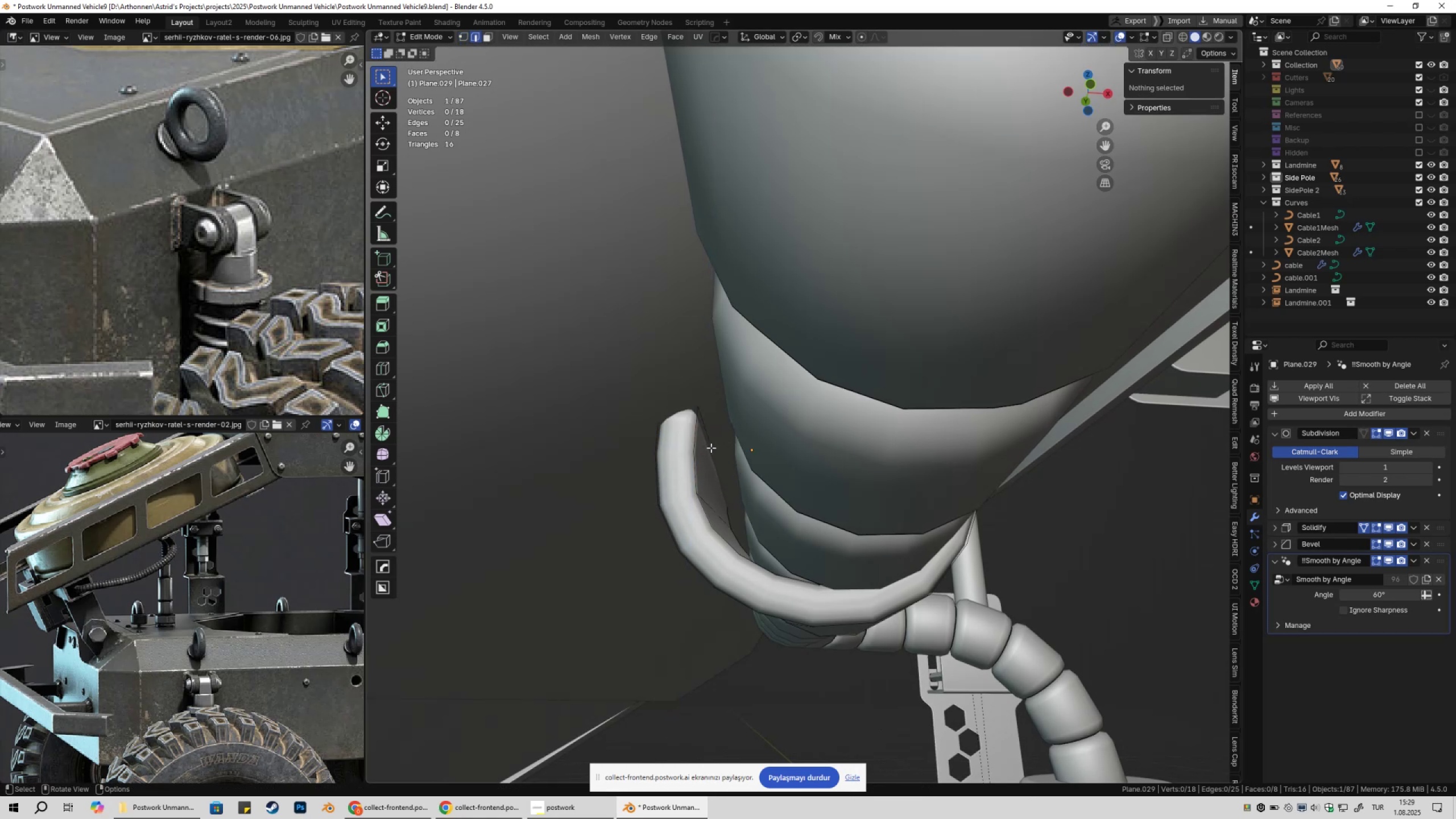 
left_click([711, 448])
 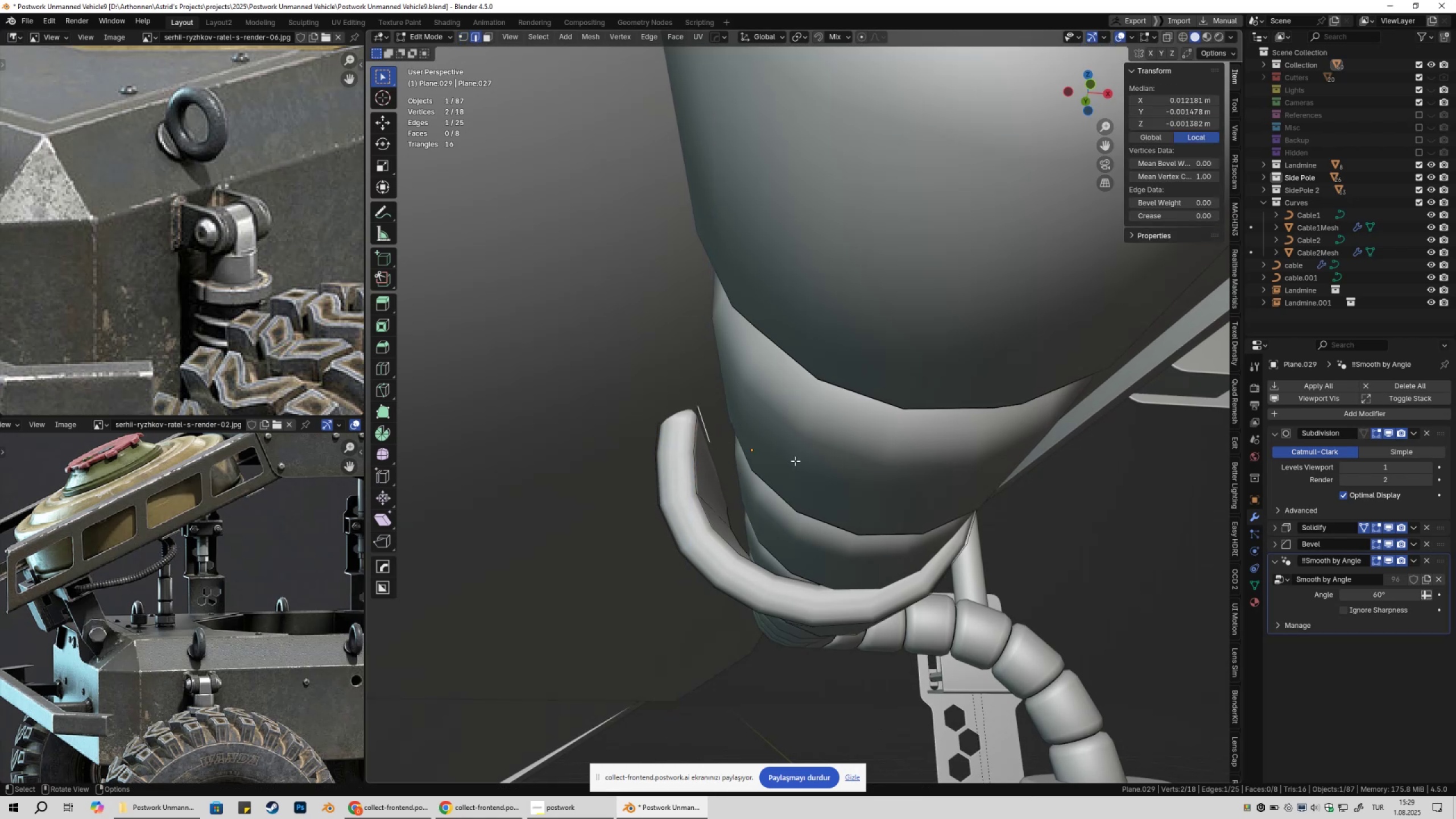 
type(gz)
 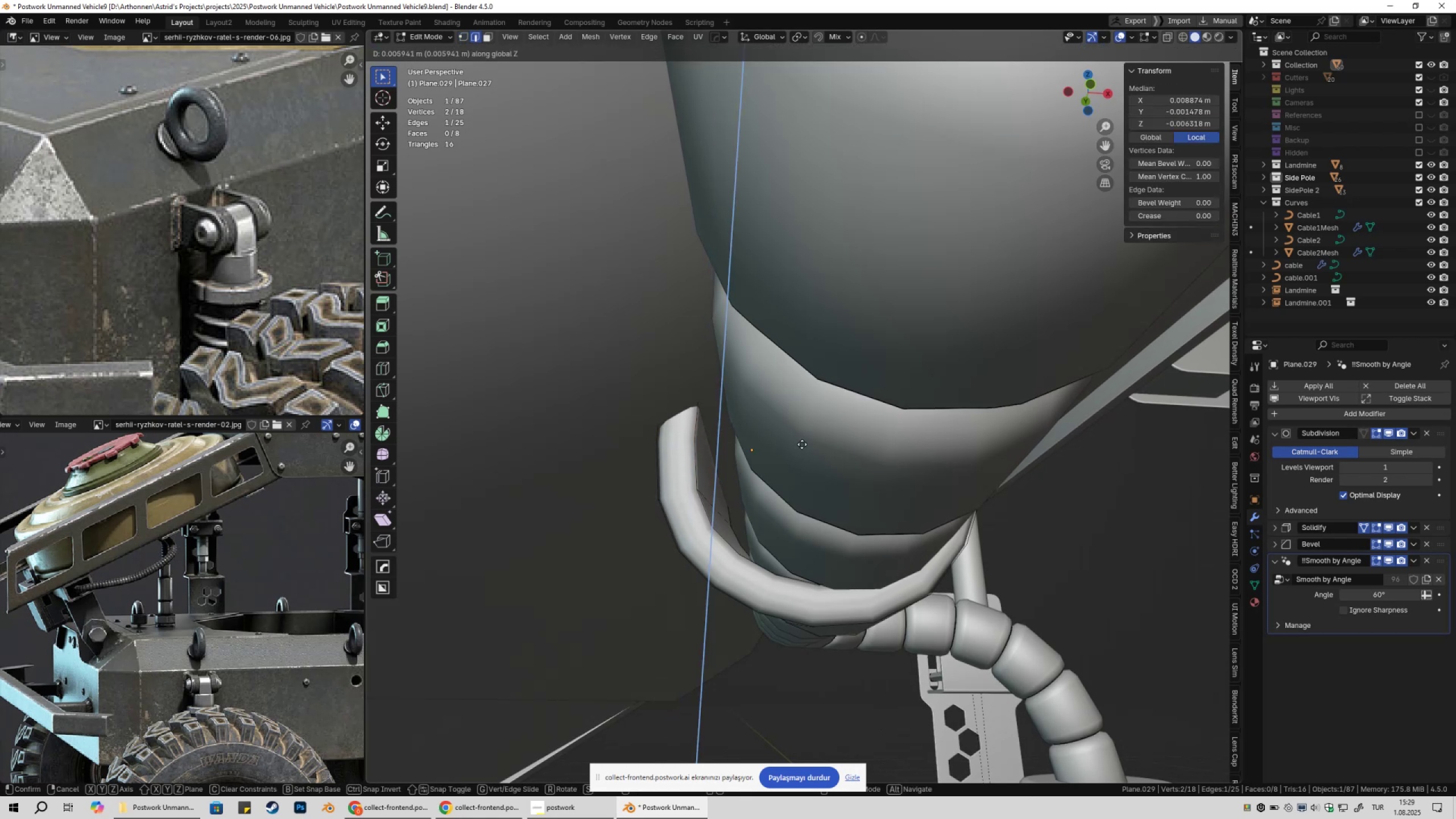 
left_click([802, 444])
 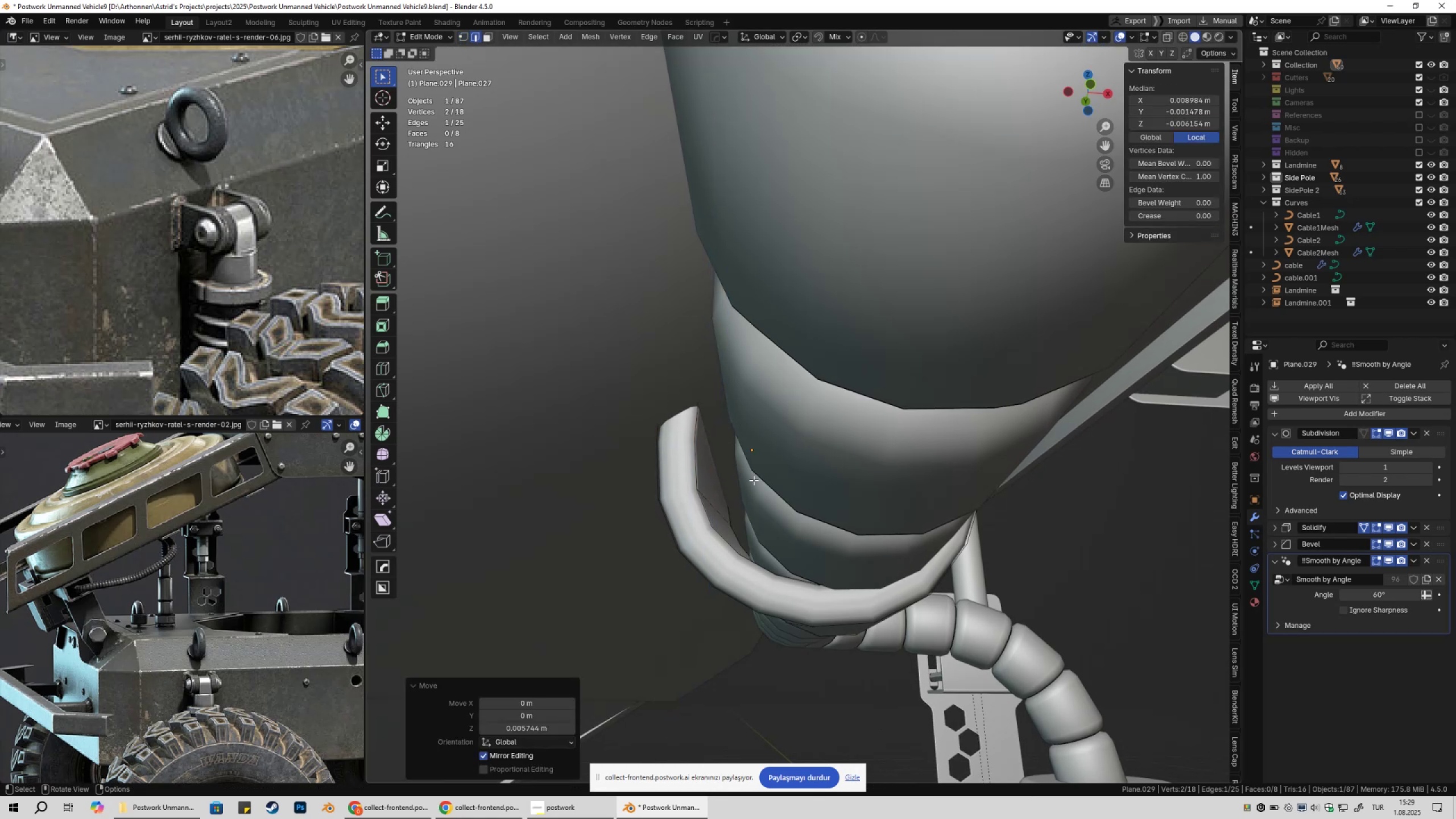 
key(Shift+ShiftLeft)
 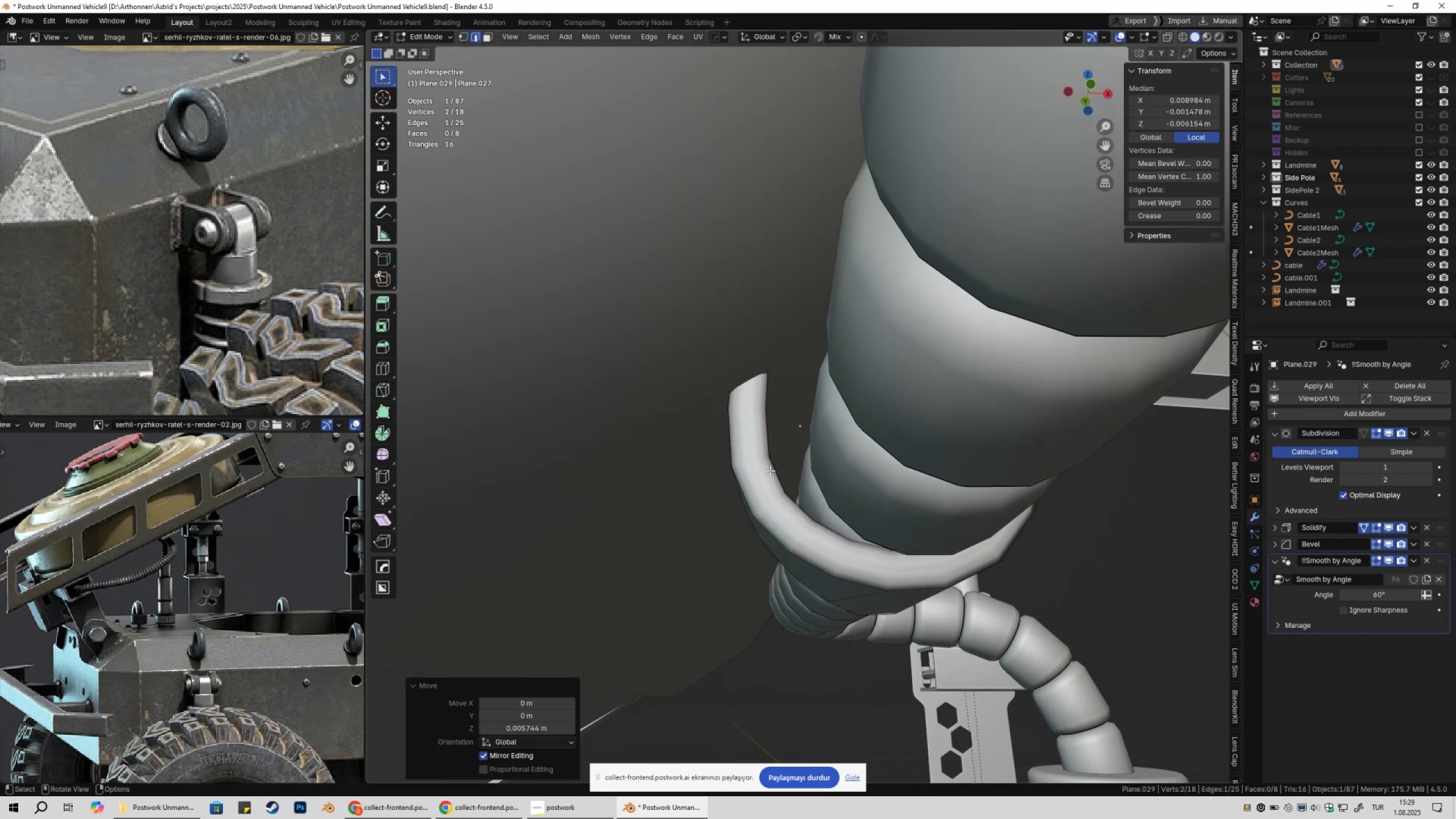 
key(1)
 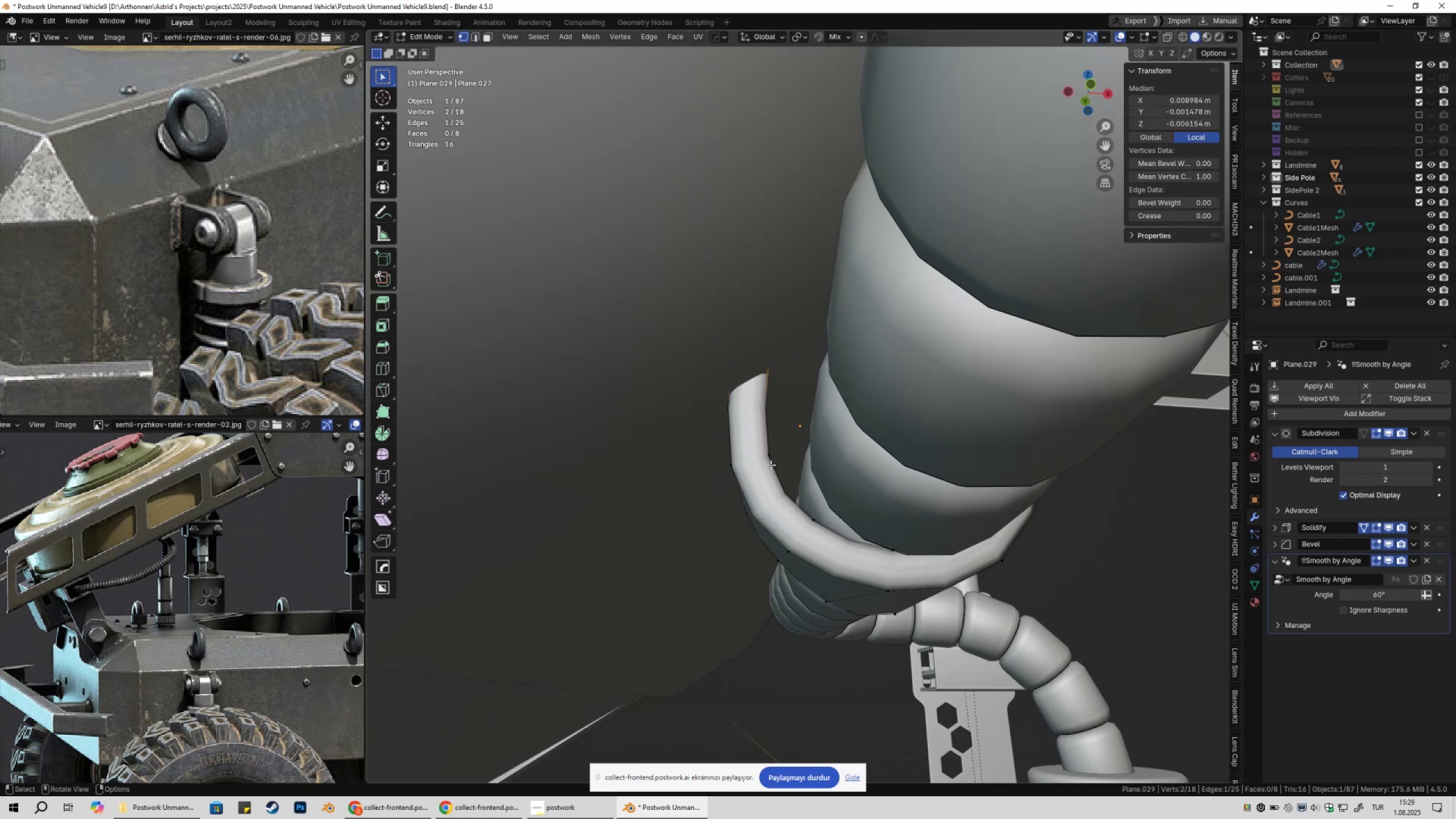 
left_click([771, 465])
 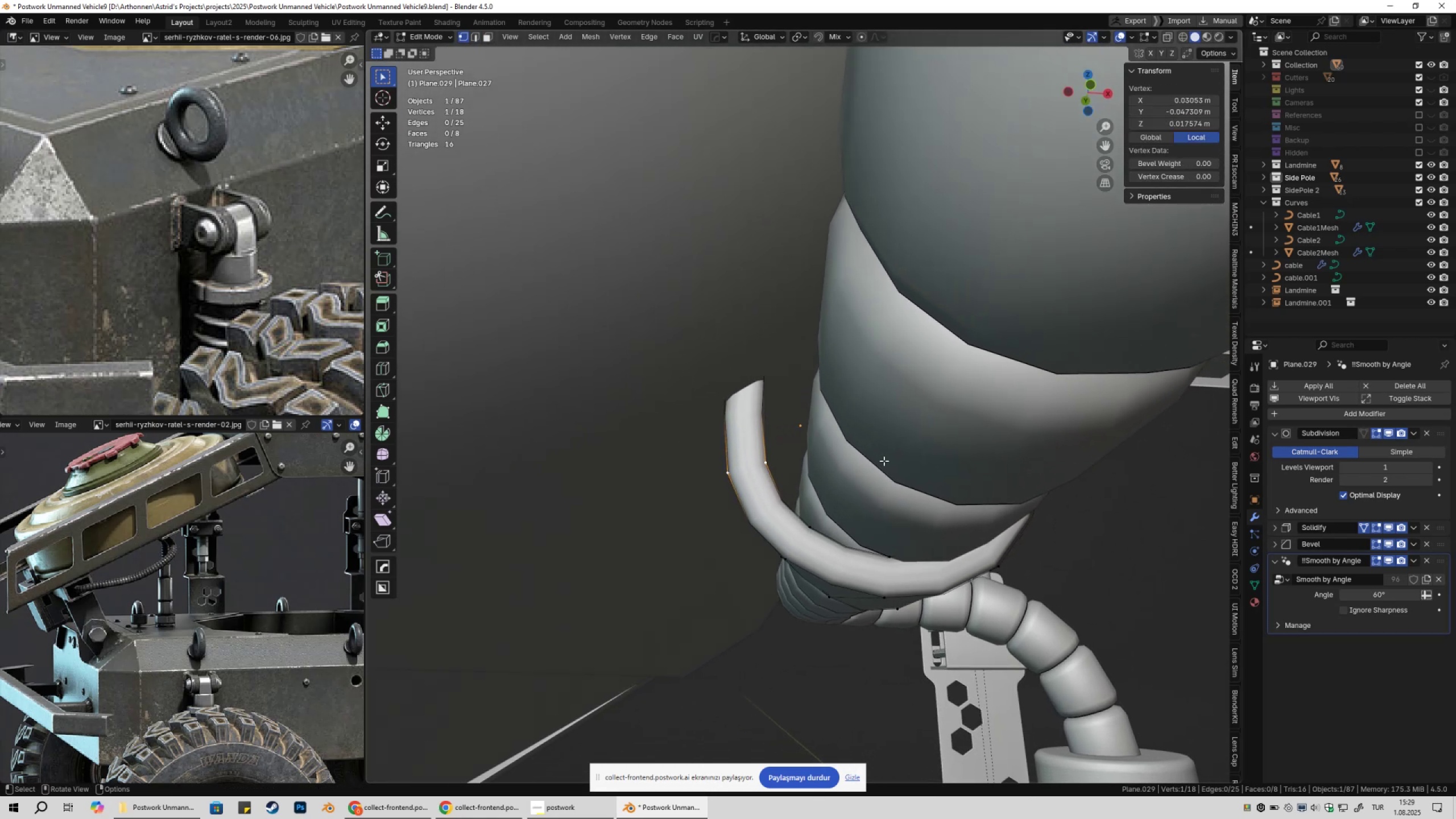 
type(gx)
key(Escape)
type(2)
 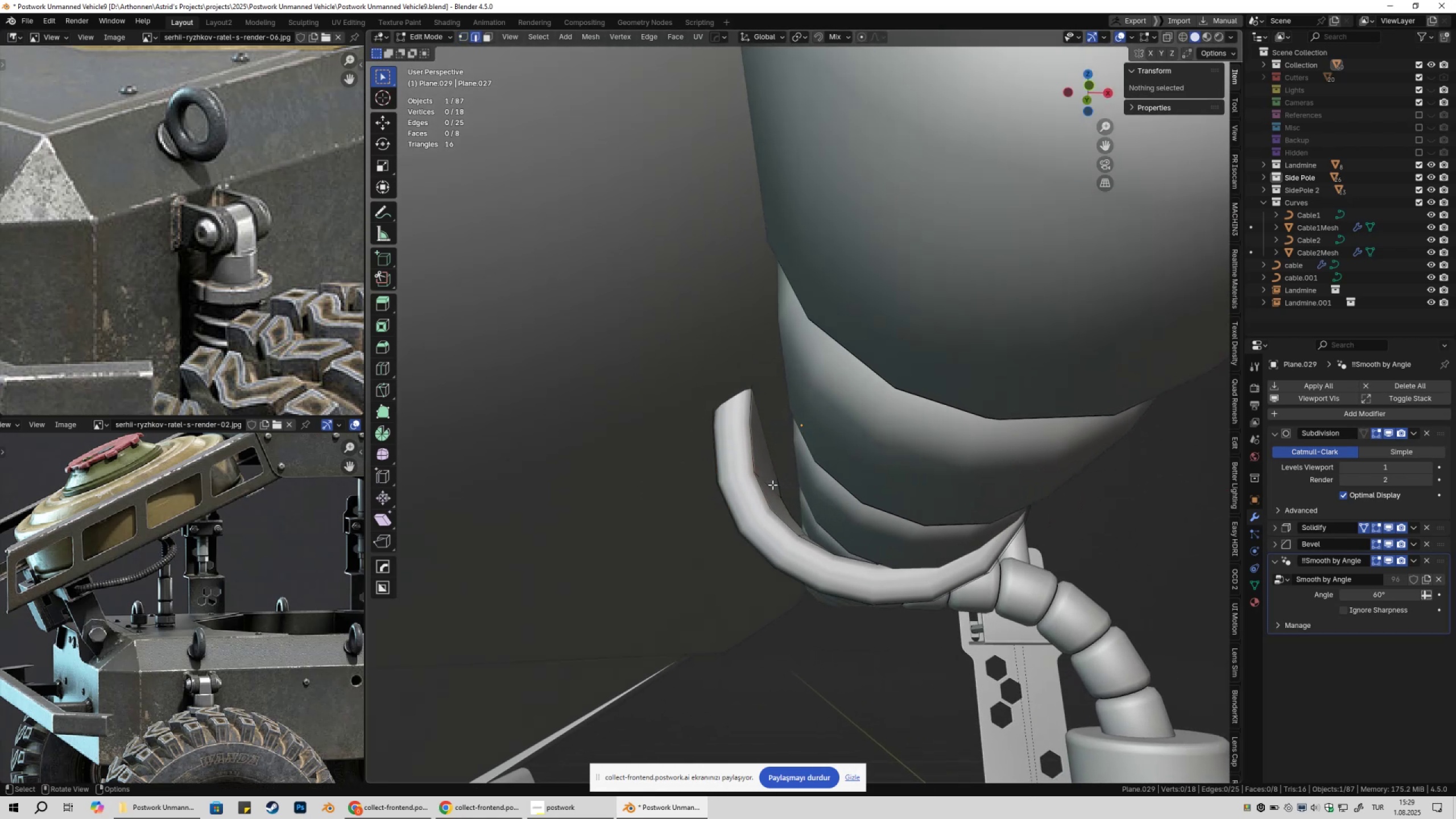 
left_click([772, 485])
 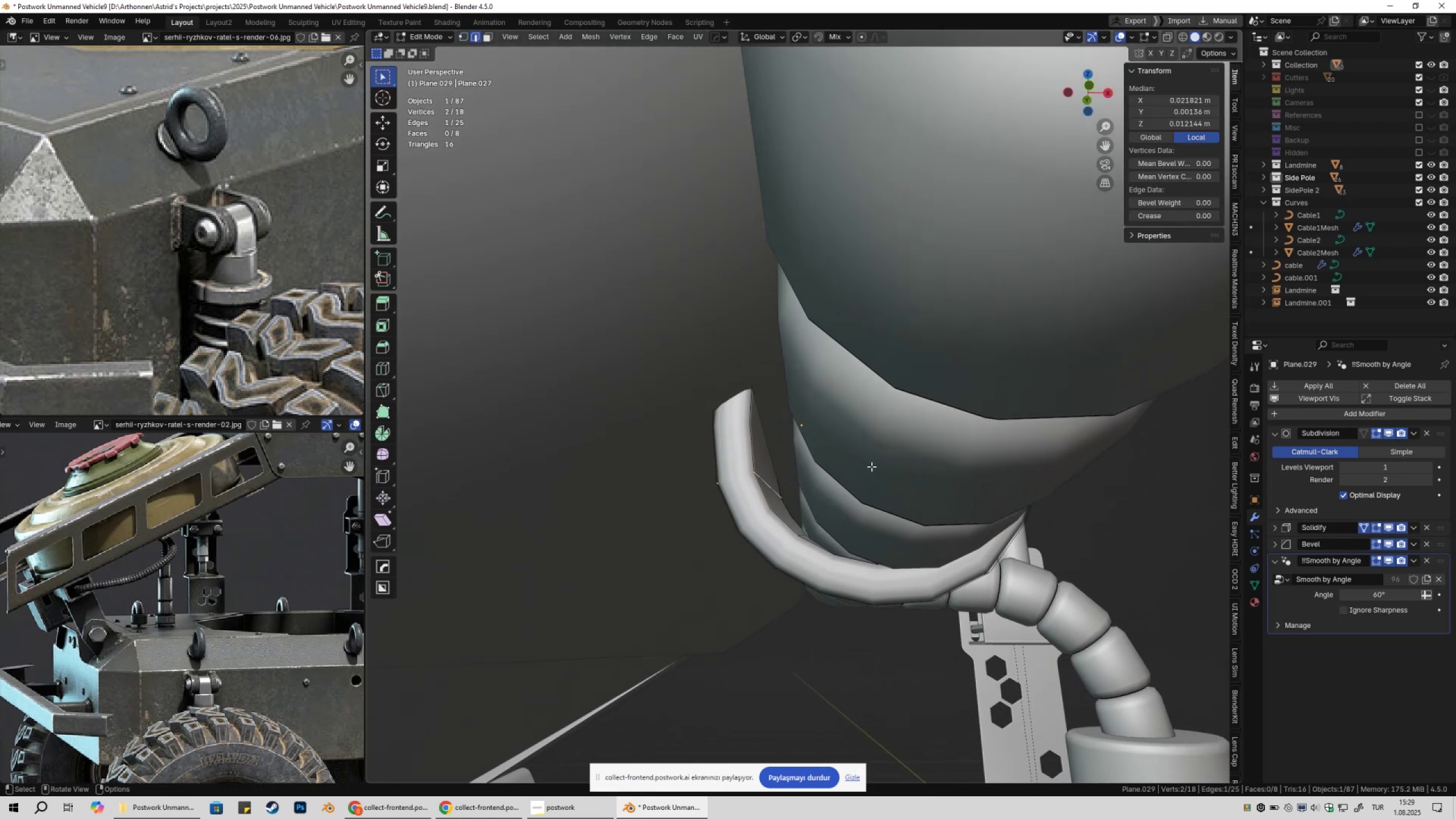 
type(gx)
 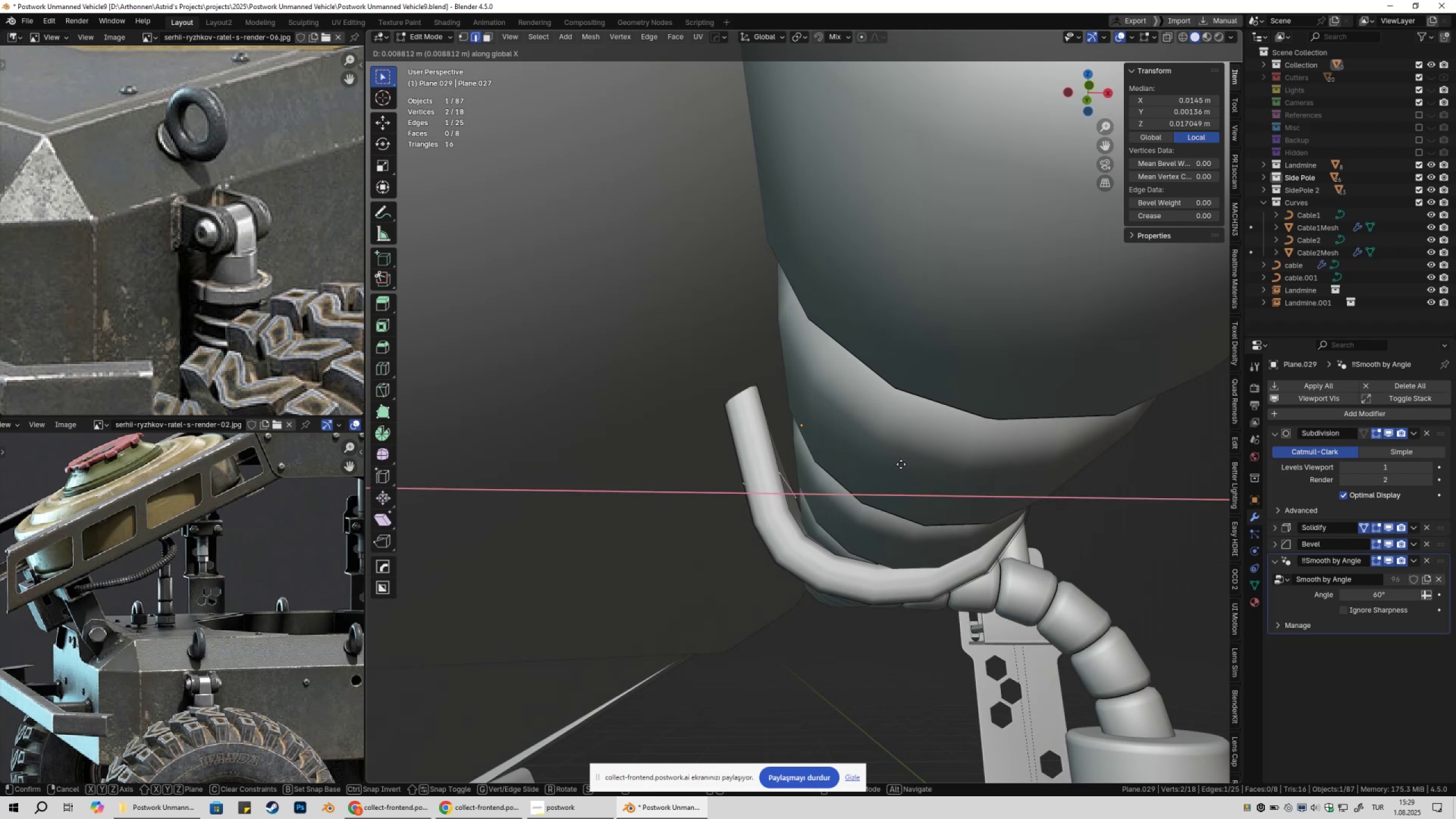 
left_click([904, 464])
 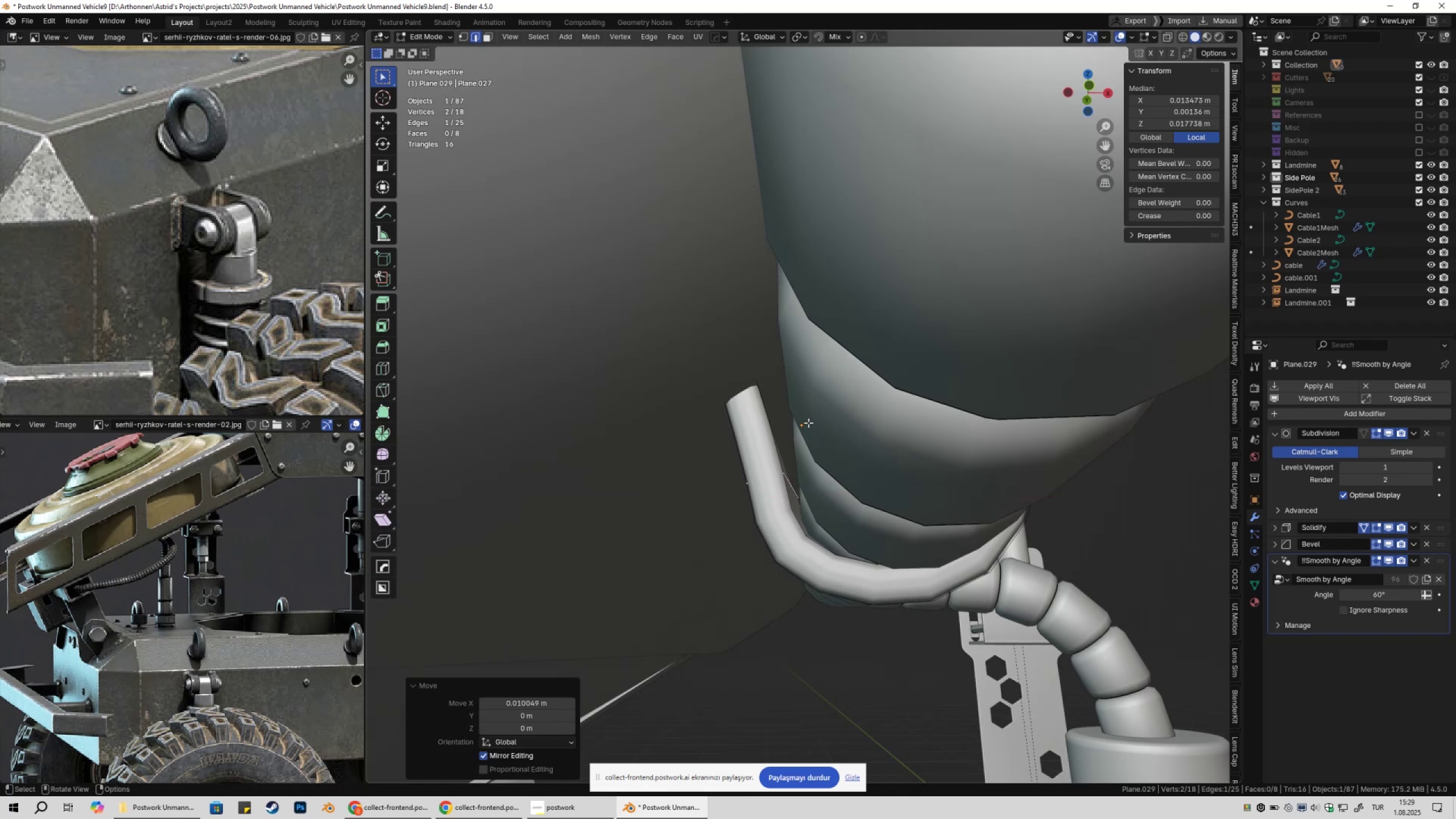 
key(2)
 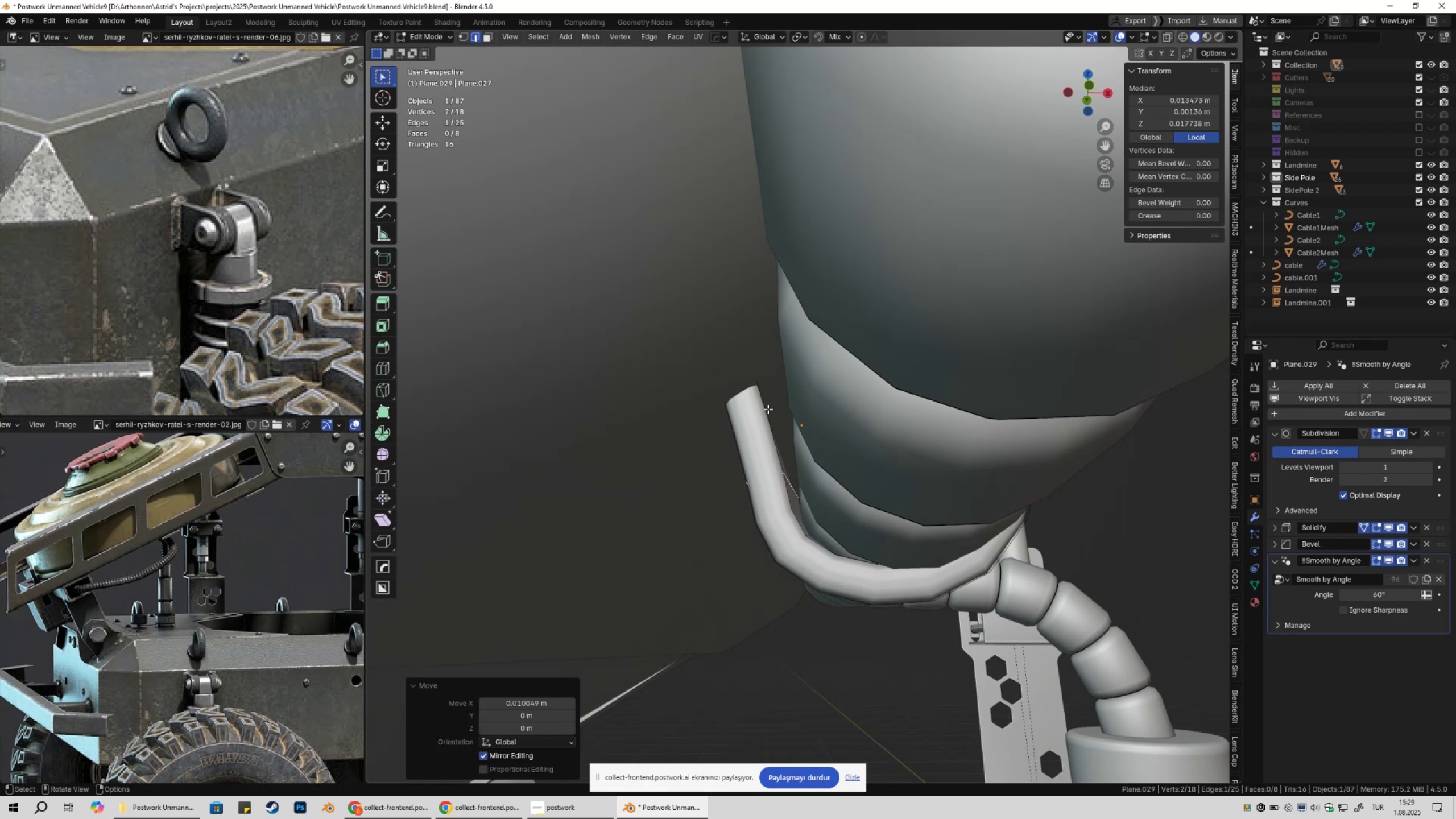 
left_click([768, 409])
 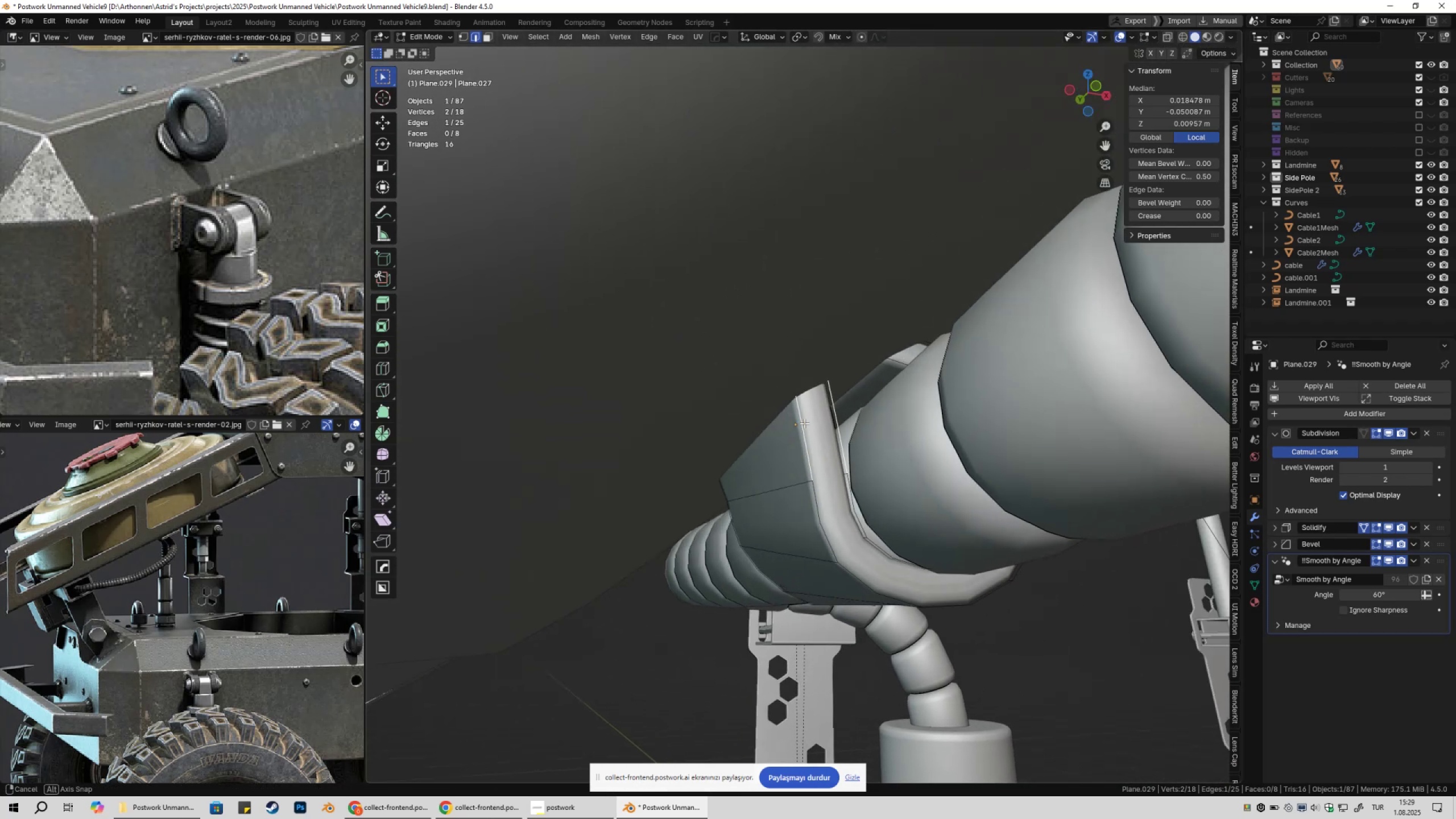 
left_click([771, 422])
 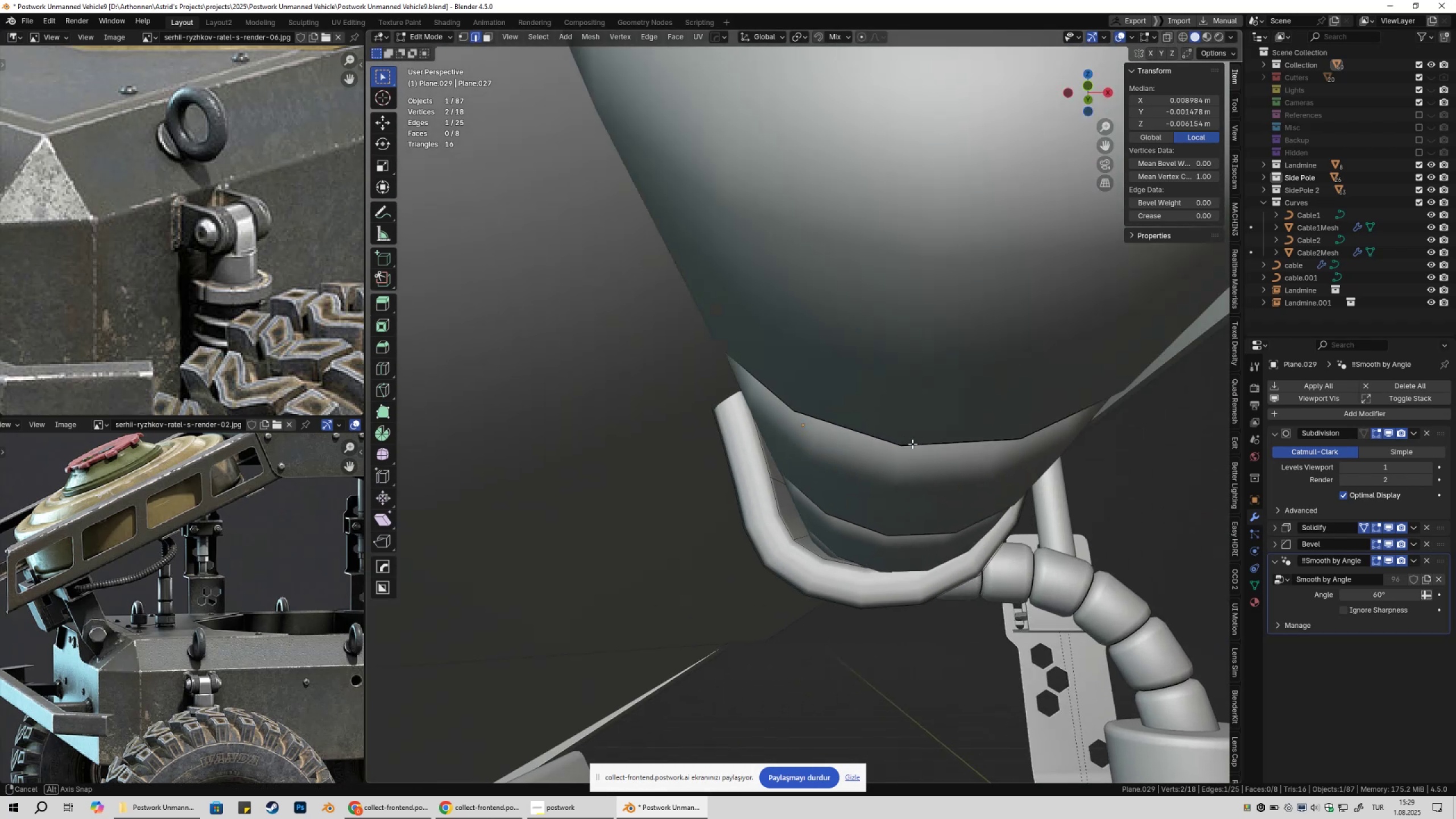 
type(gx)
 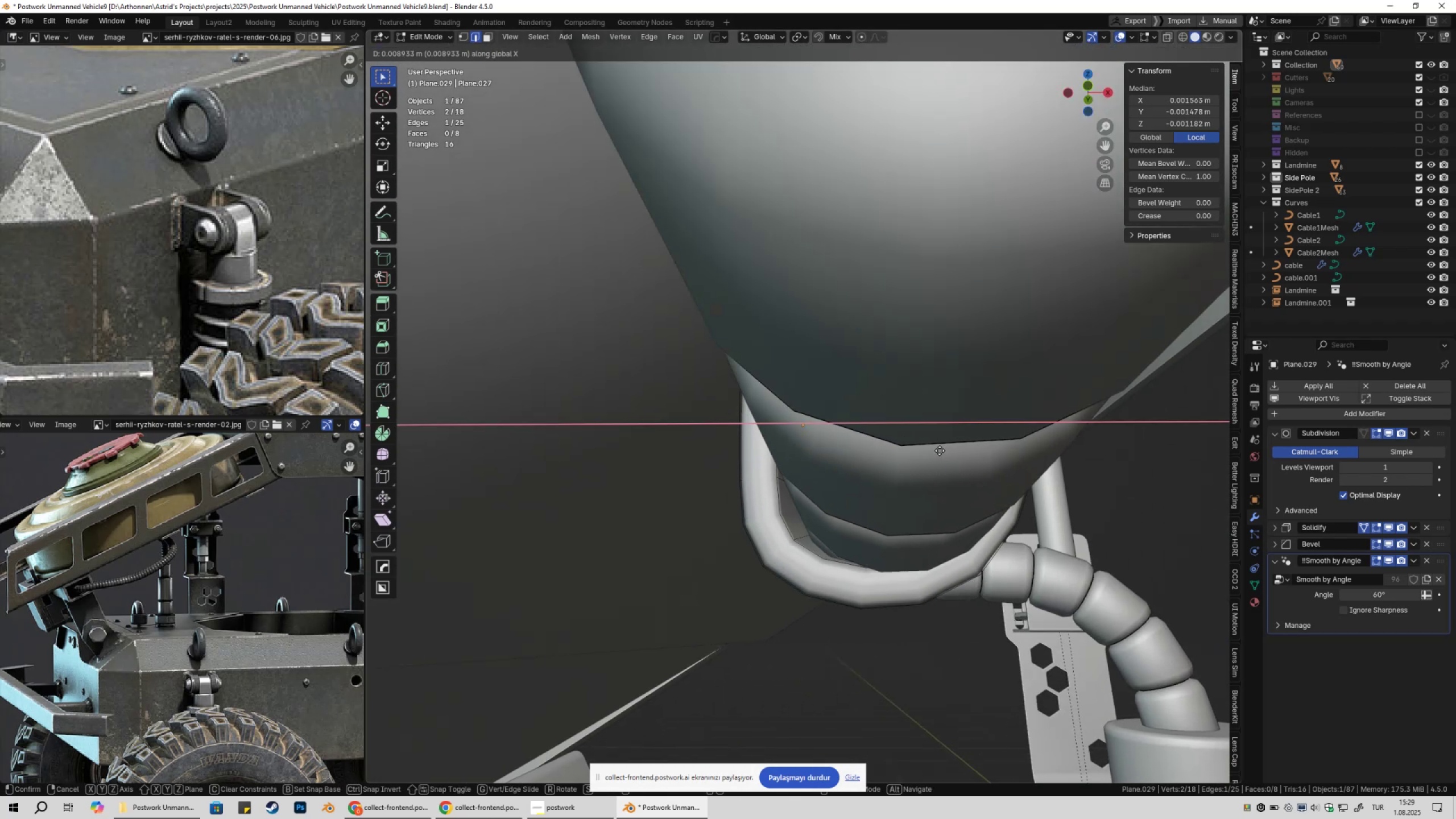 
left_click([941, 450])
 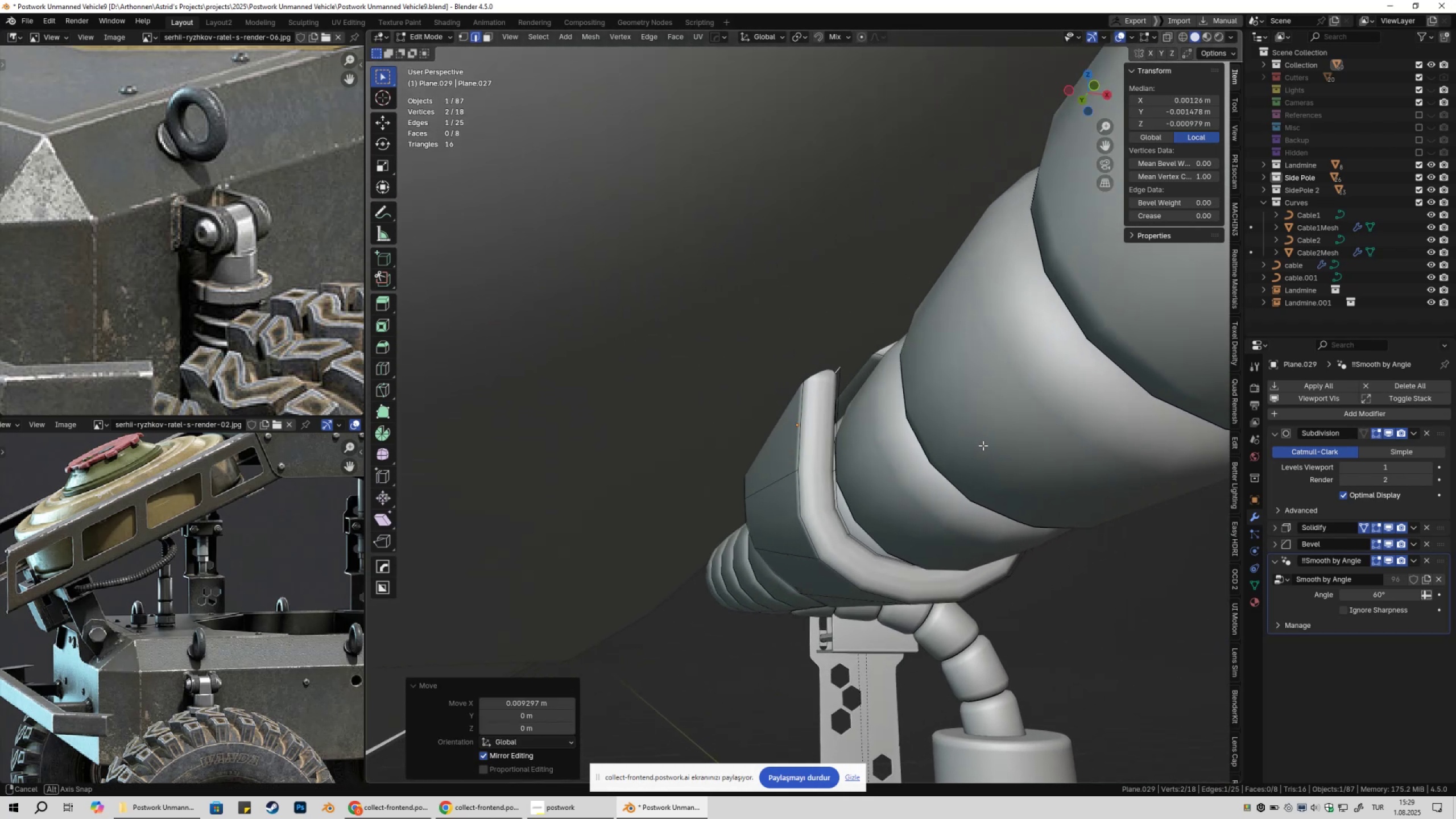 
type(gx)
 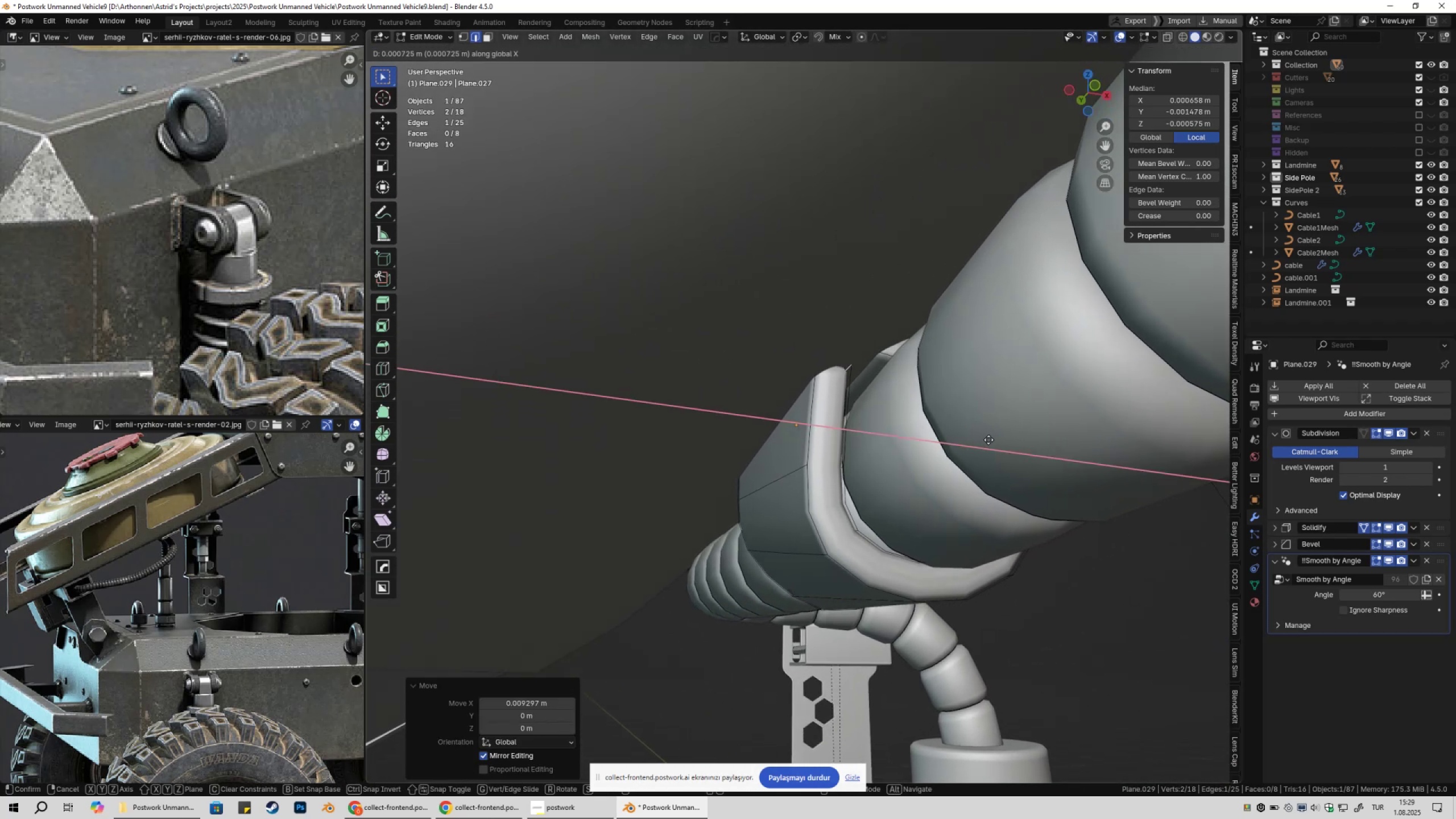 
left_click([982, 439])
 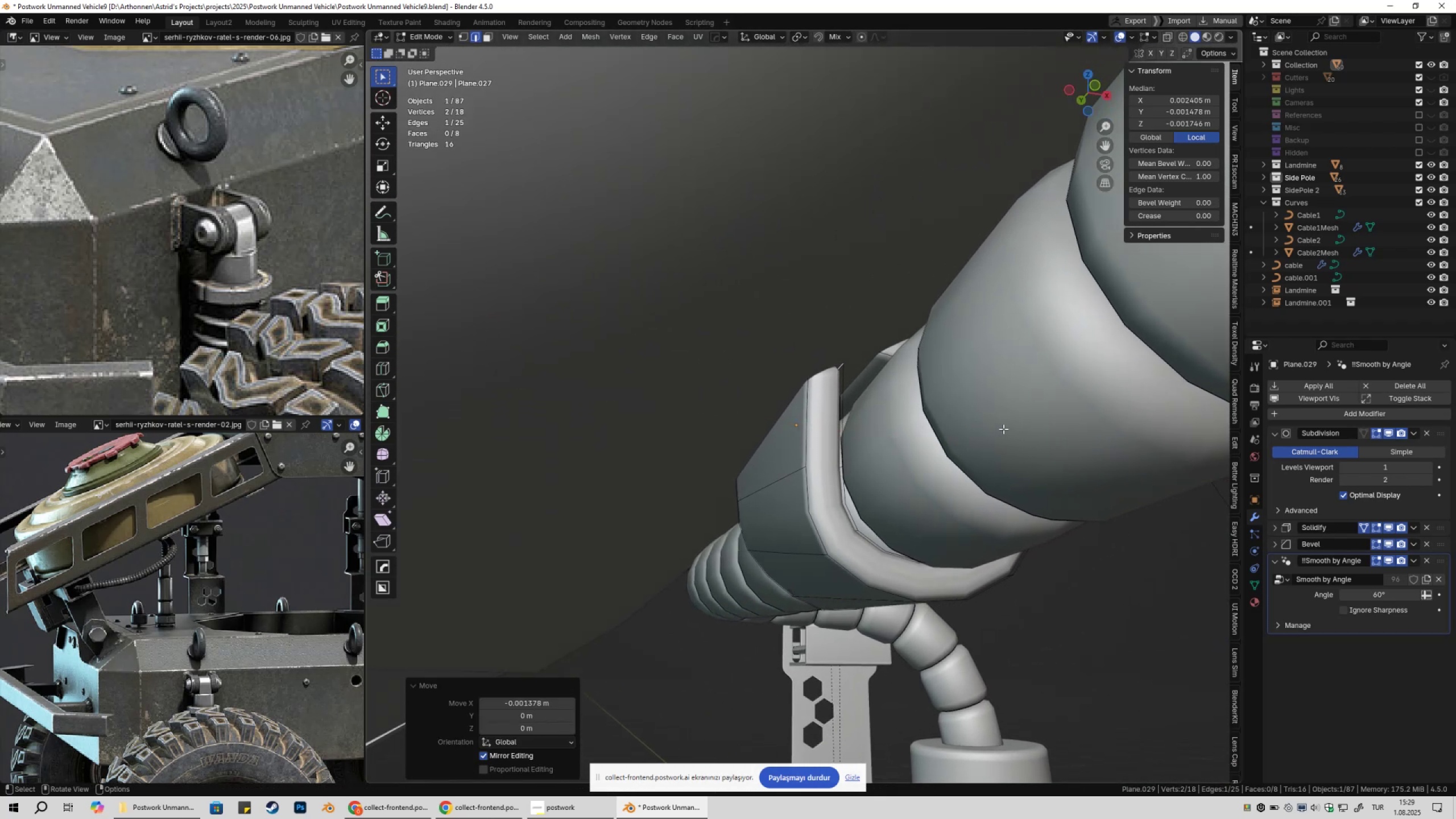 
type(gz)
 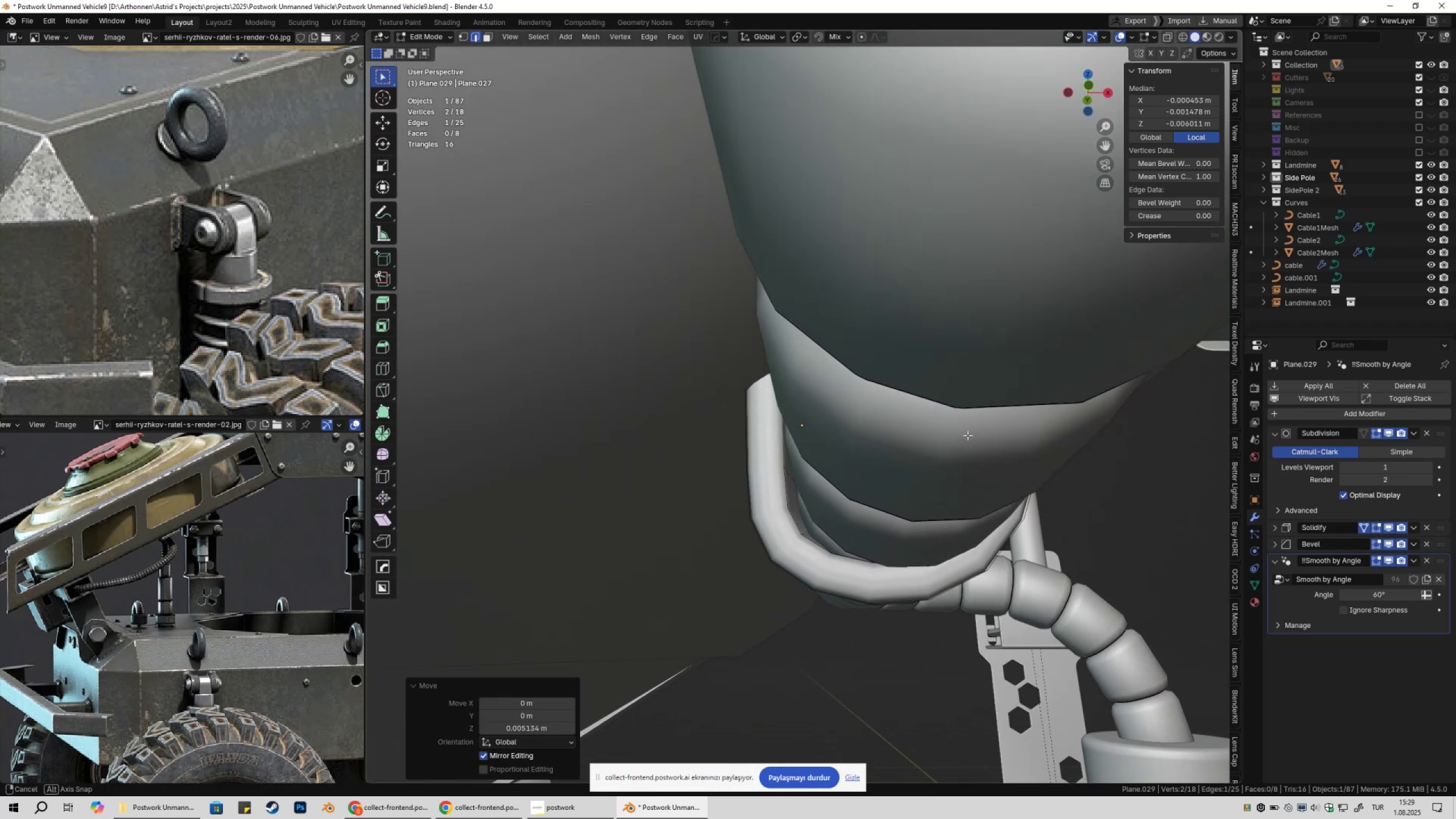 
scroll: coordinate [894, 493], scroll_direction: down, amount: 10.0
 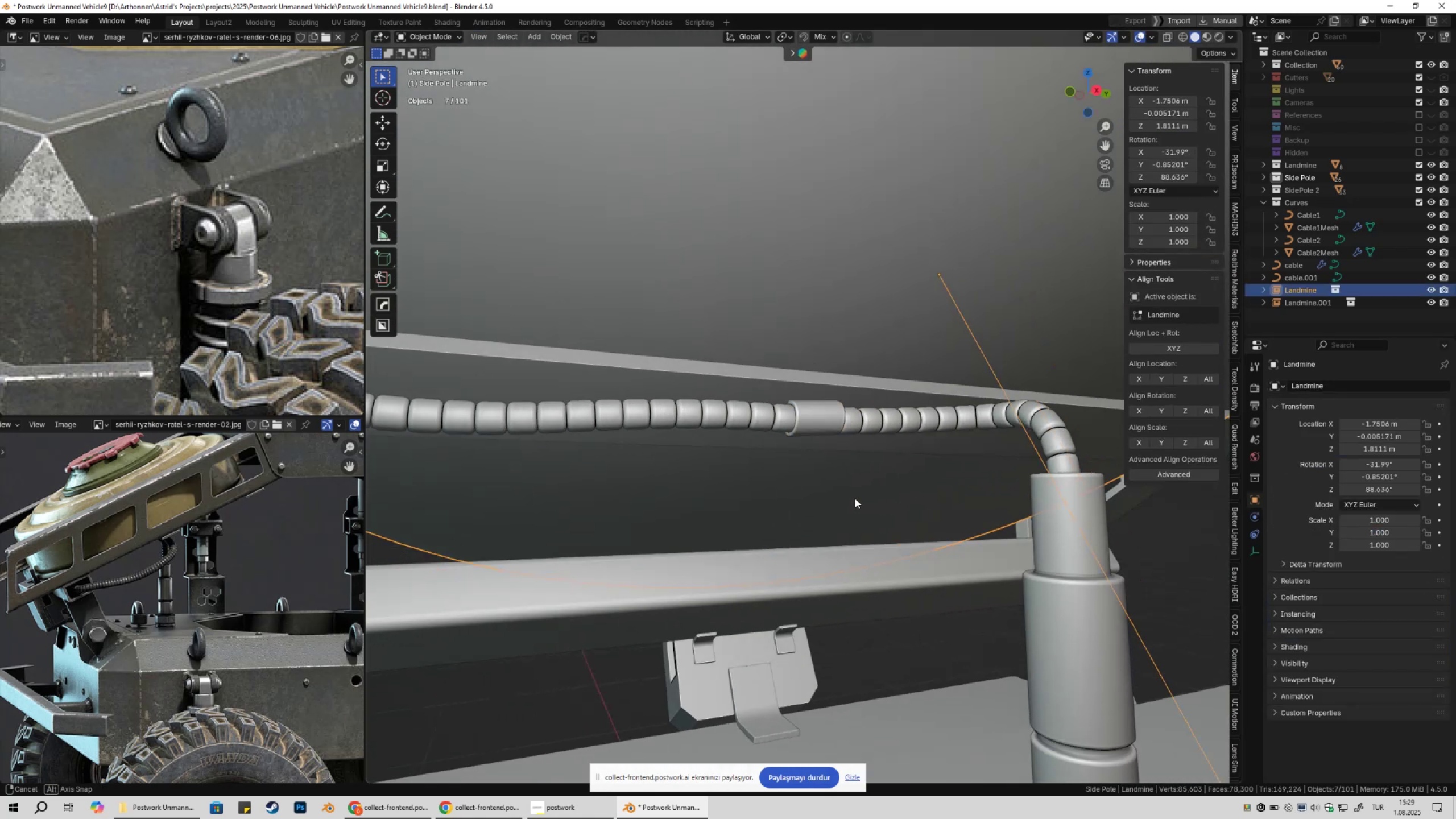 
key(Tab)
 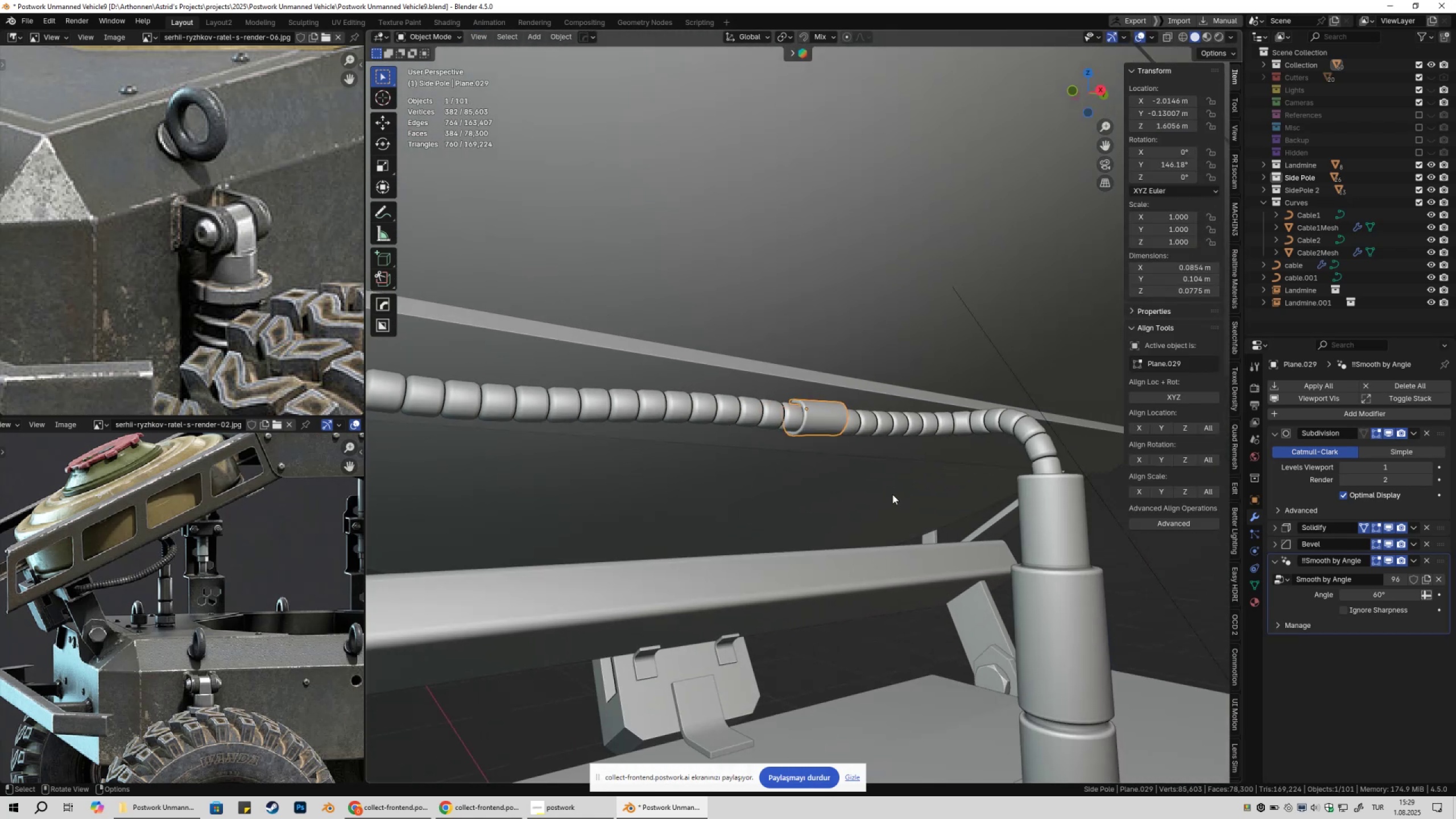 
left_click([892, 494])
 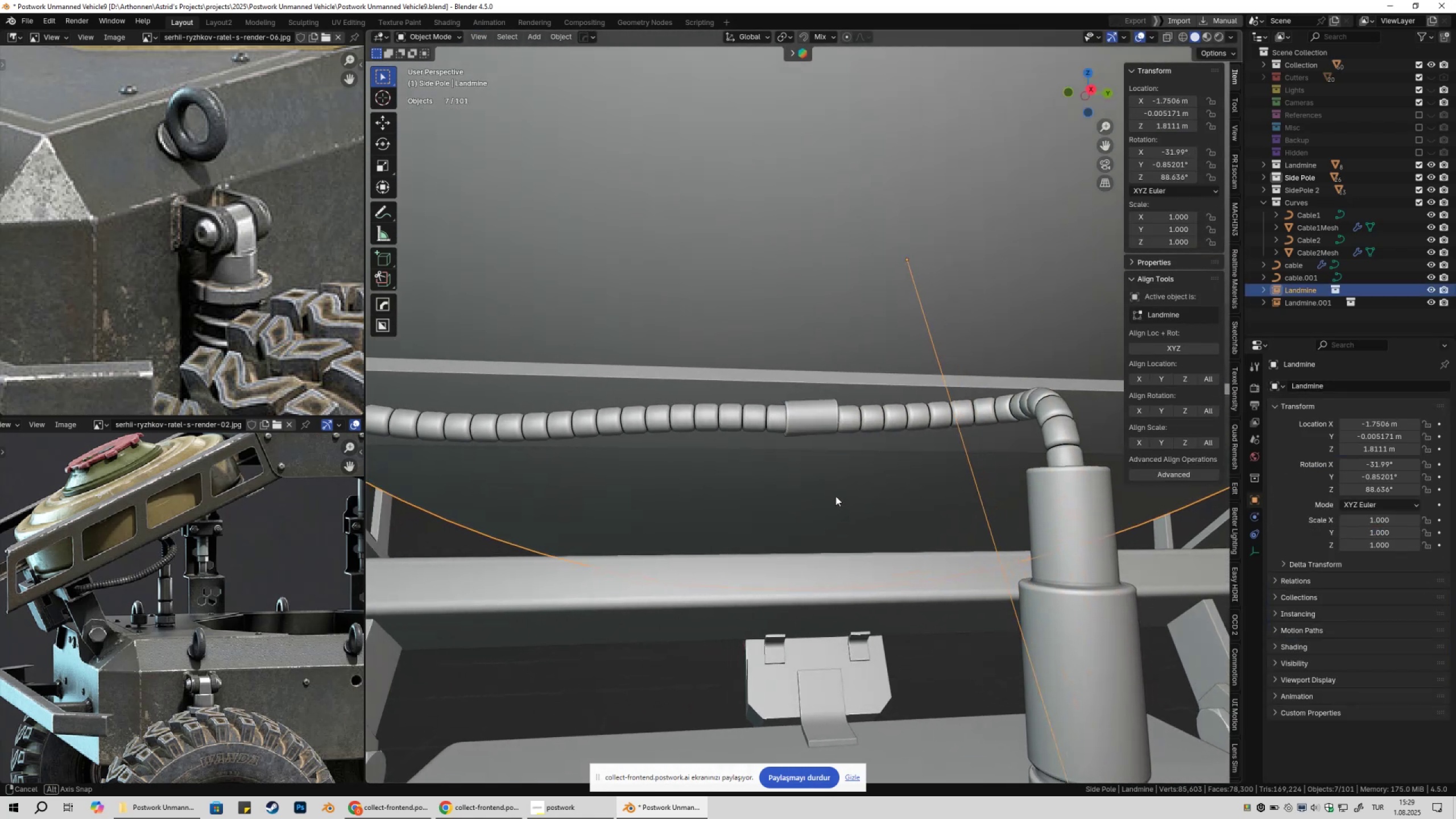 
scroll: coordinate [798, 494], scroll_direction: down, amount: 5.0
 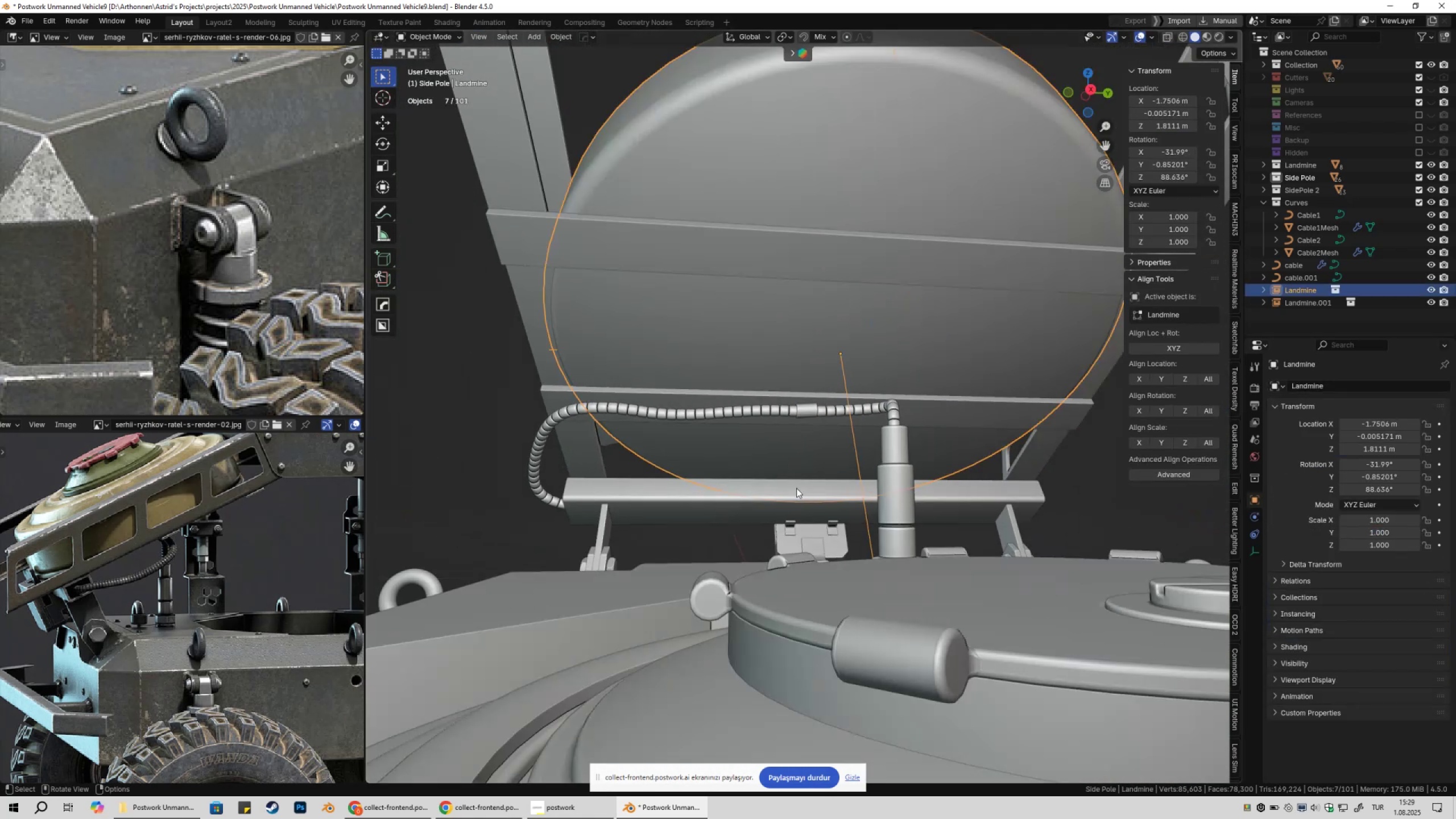 
key(Shift+ShiftLeft)
 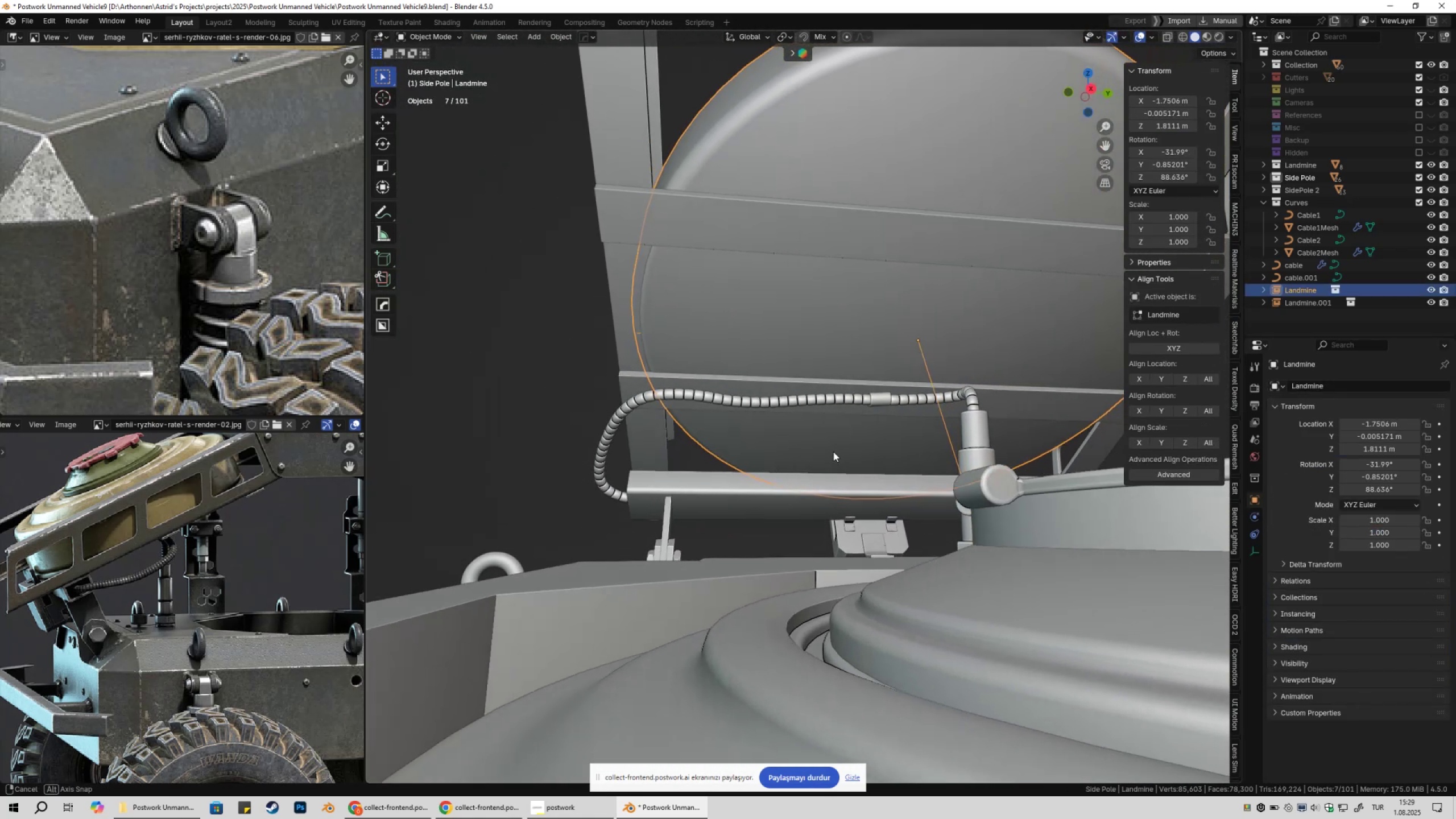 
wait(5.65)
 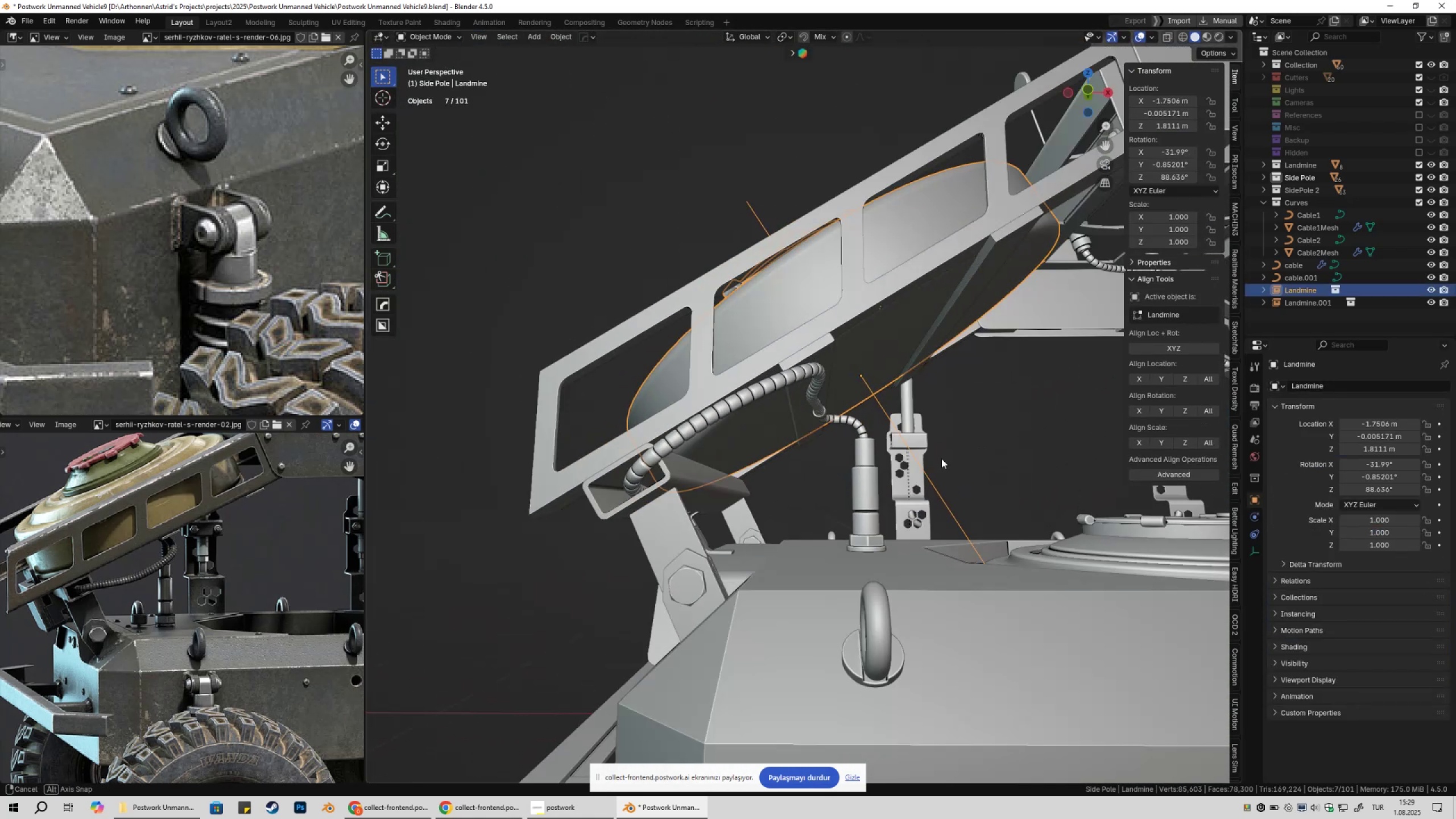 
key(Shift+ShiftLeft)
 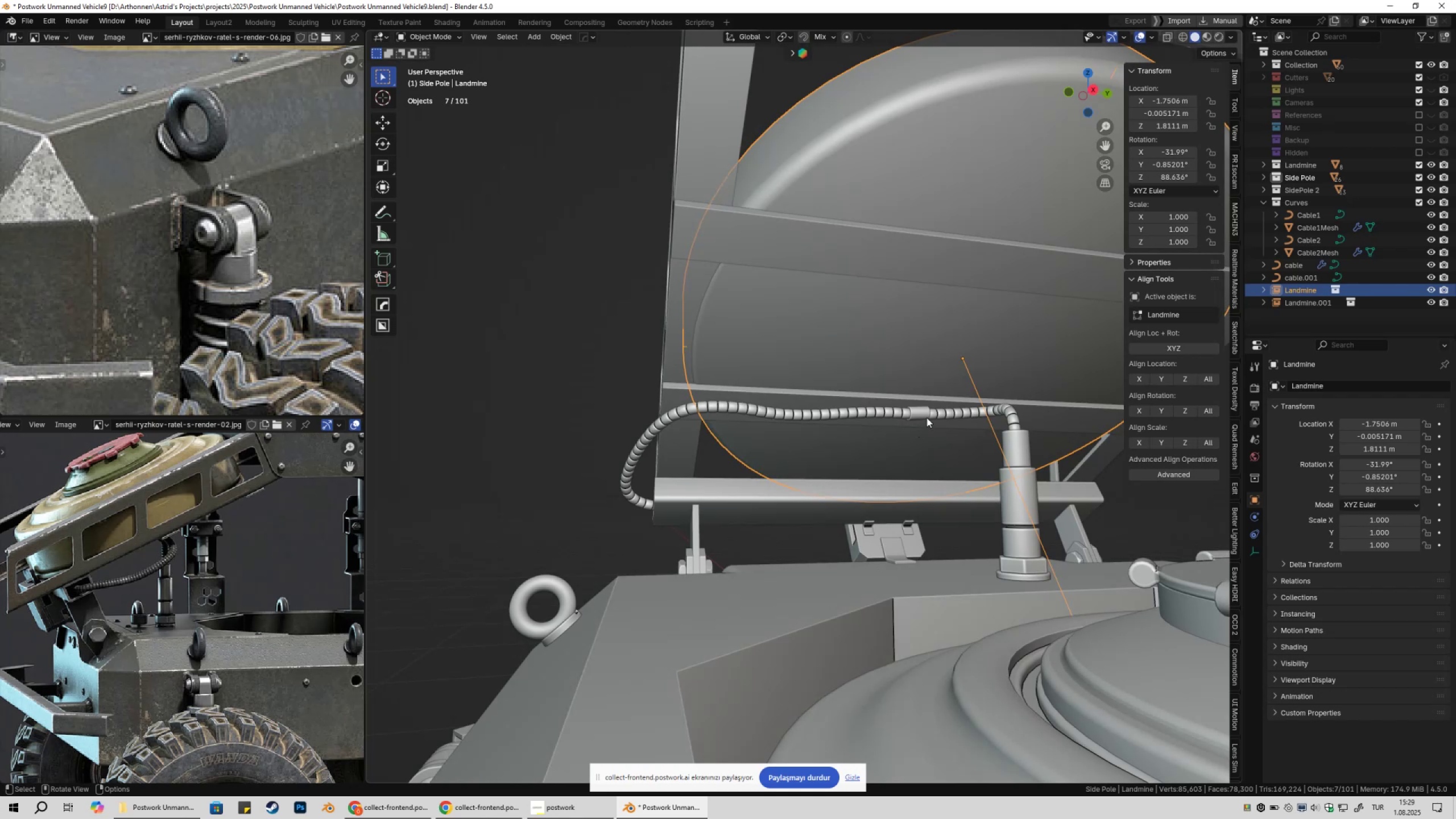 
left_click([924, 414])
 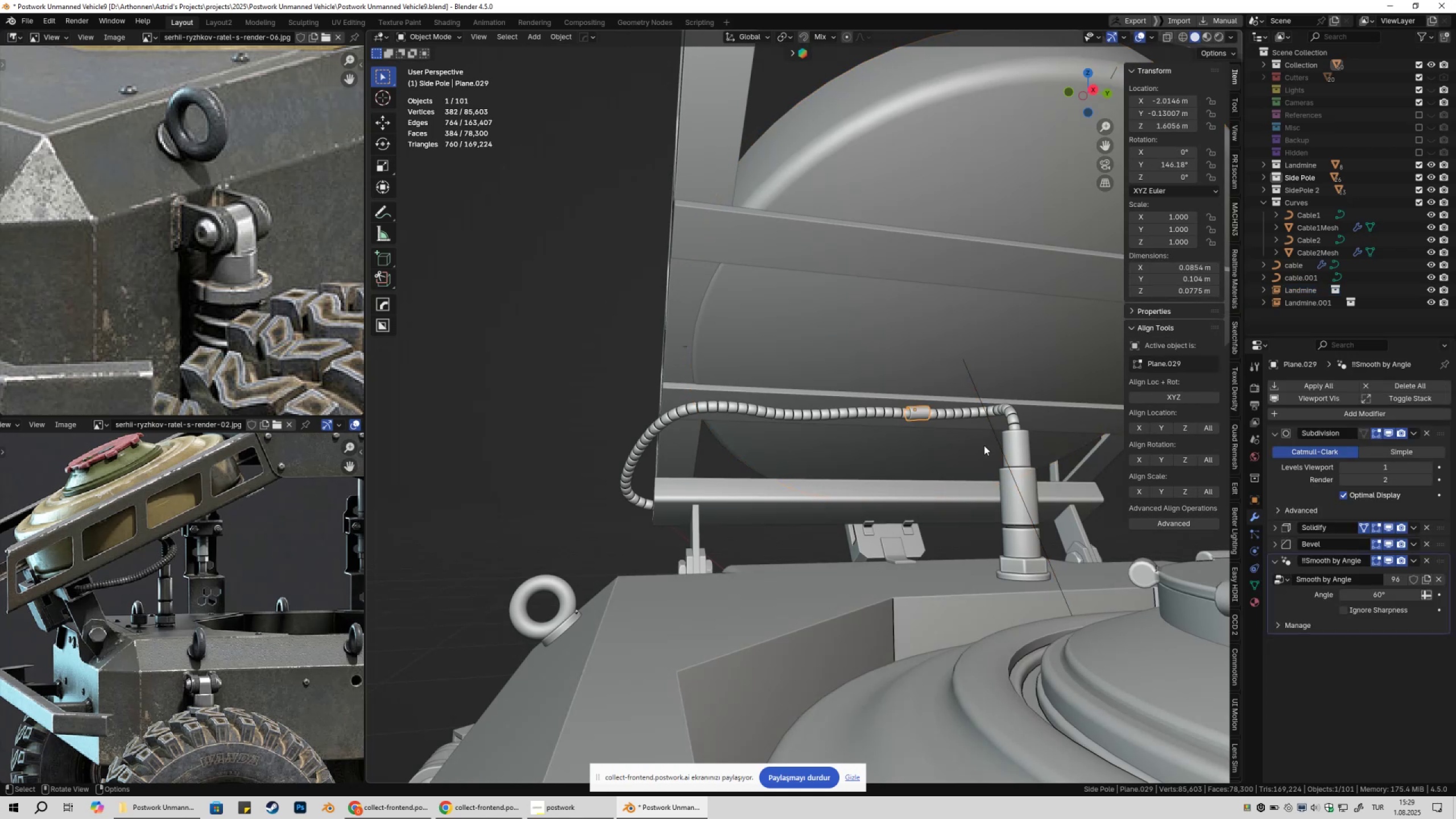 
type(Dxy.gxx)
 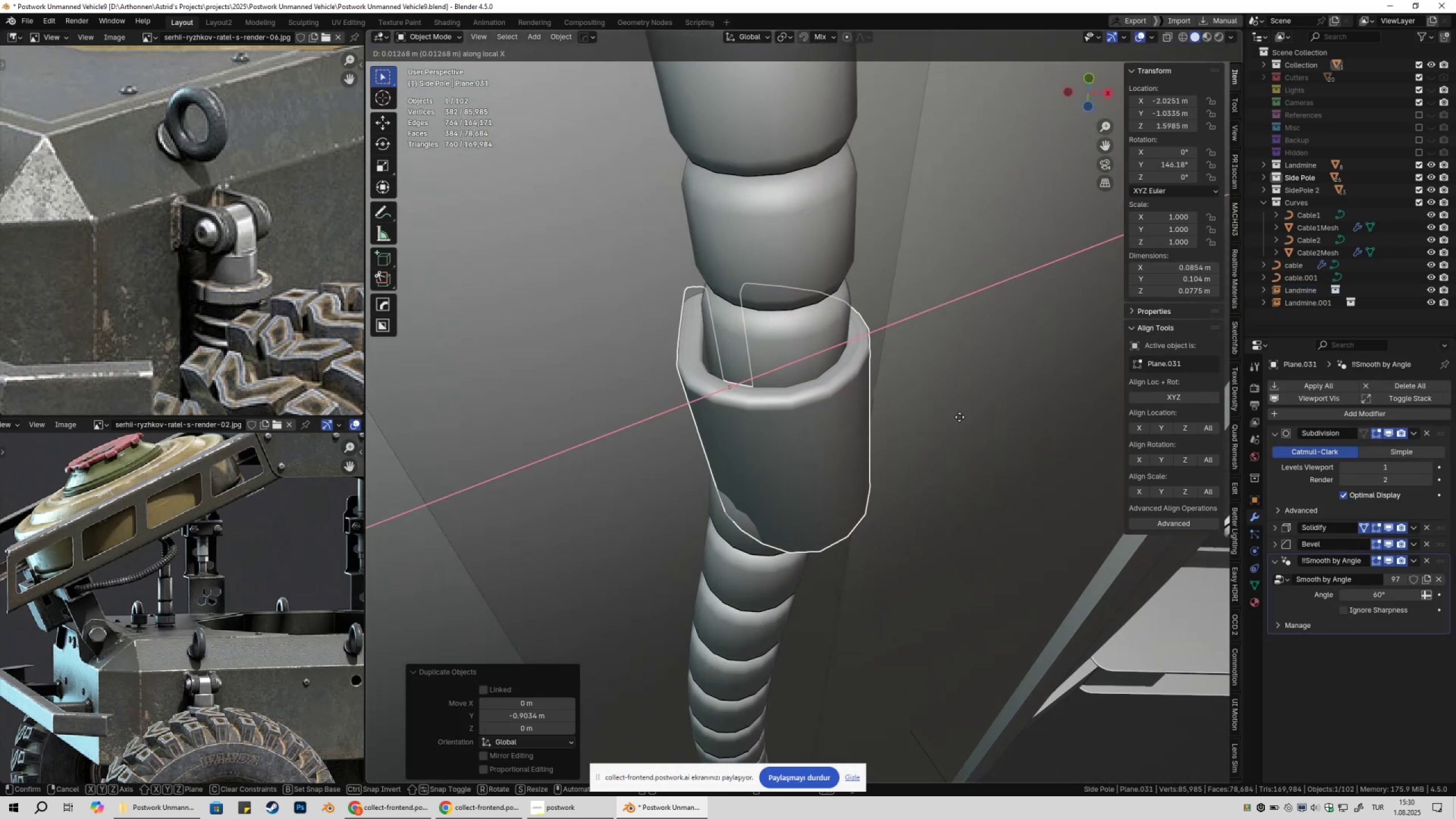 
scroll: coordinate [859, 435], scroll_direction: up, amount: 2.0
 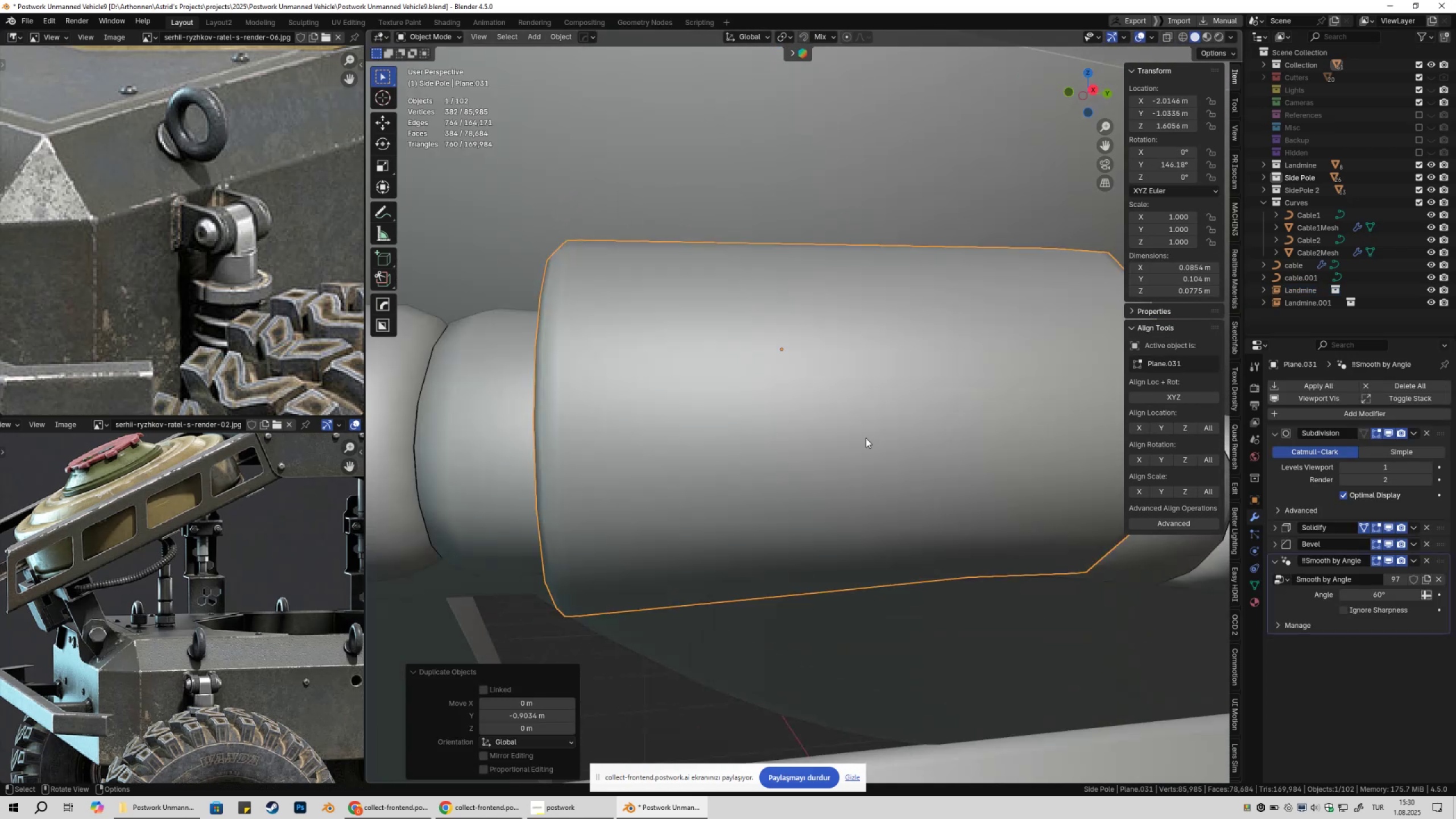 
scroll: coordinate [878, 455], scroll_direction: down, amount: 4.0
 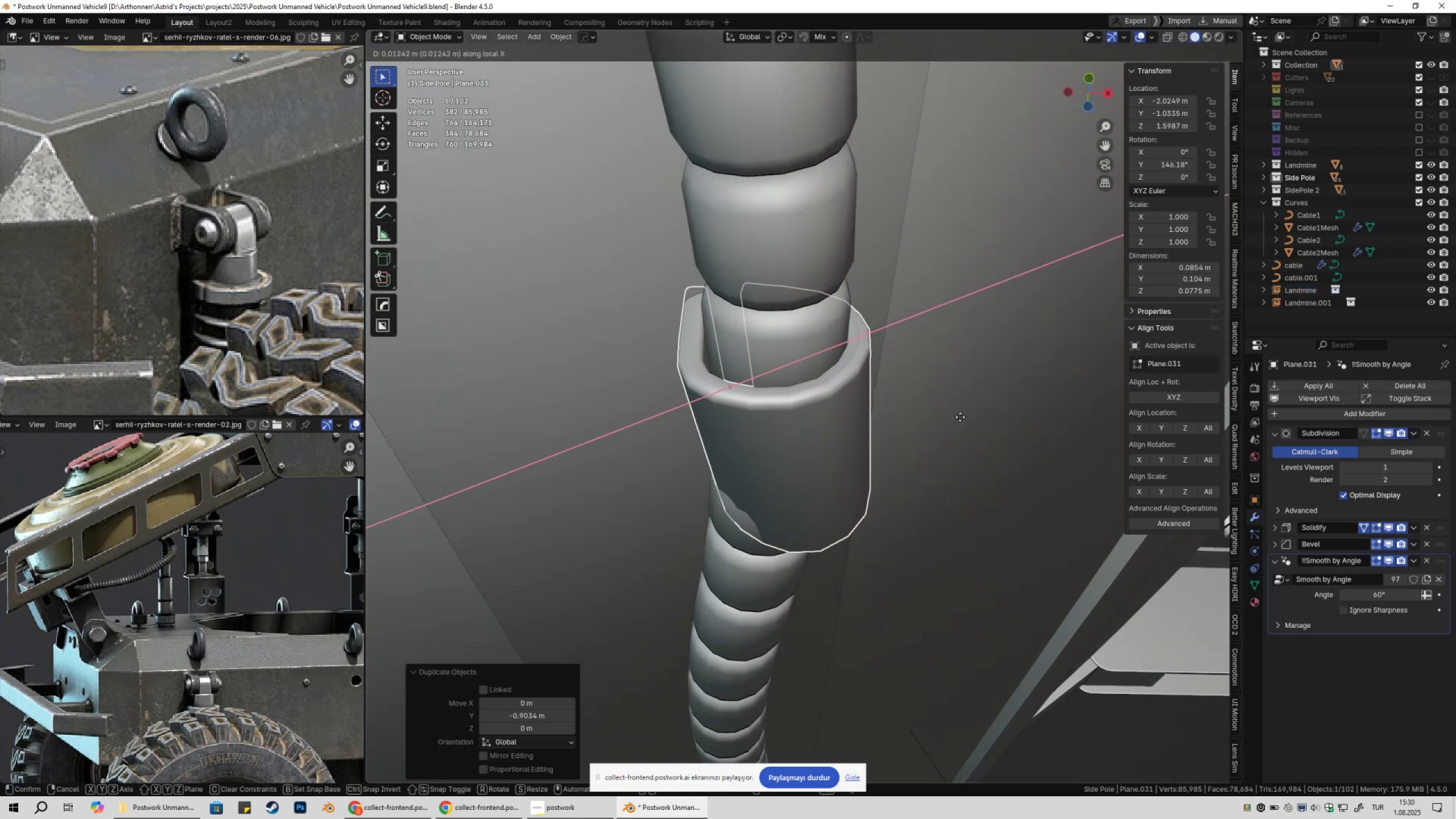 
left_click([961, 418])
 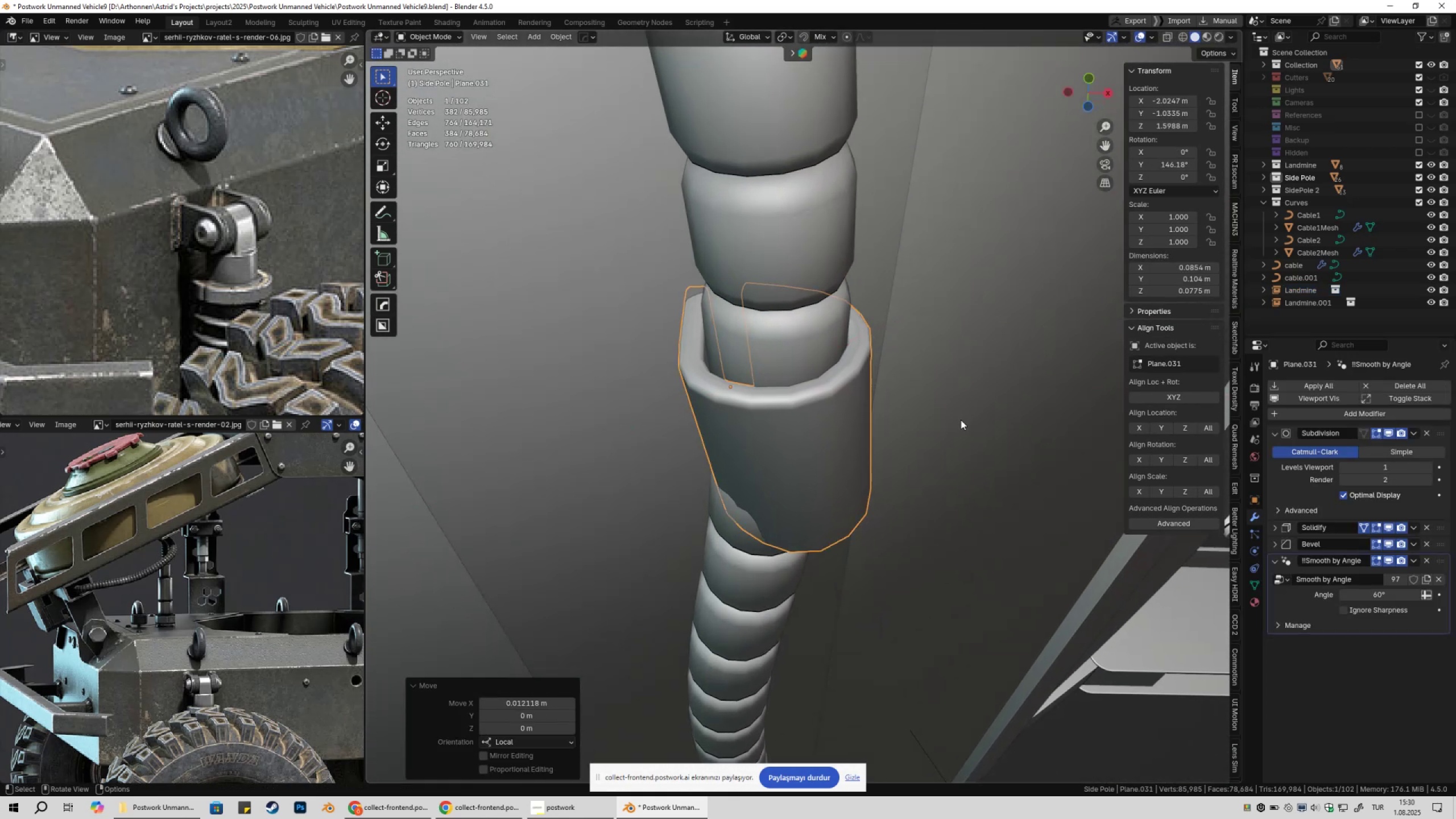 
scroll: coordinate [961, 461], scroll_direction: down, amount: 5.0
 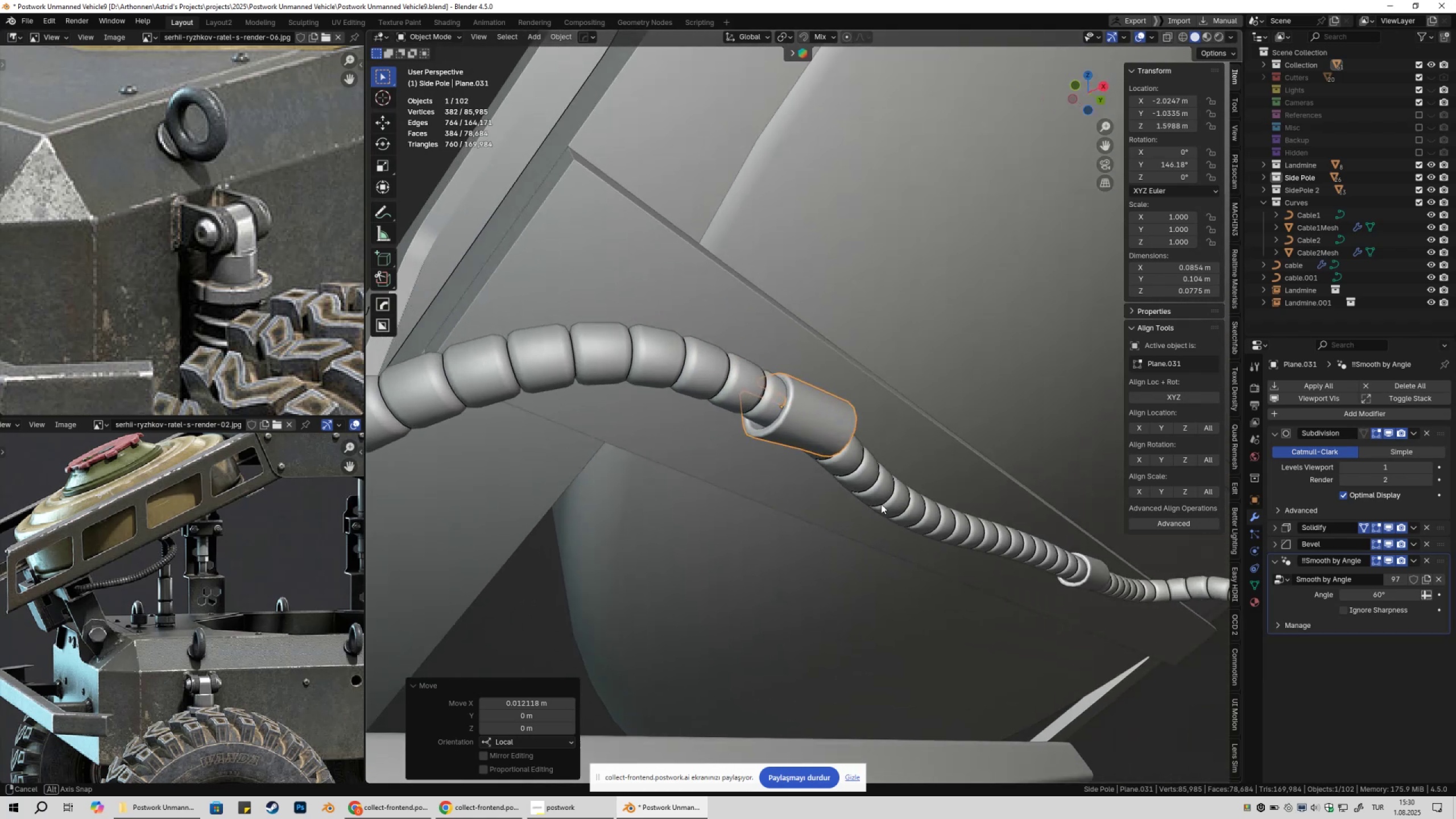 
scroll: coordinate [934, 455], scroll_direction: up, amount: 6.0
 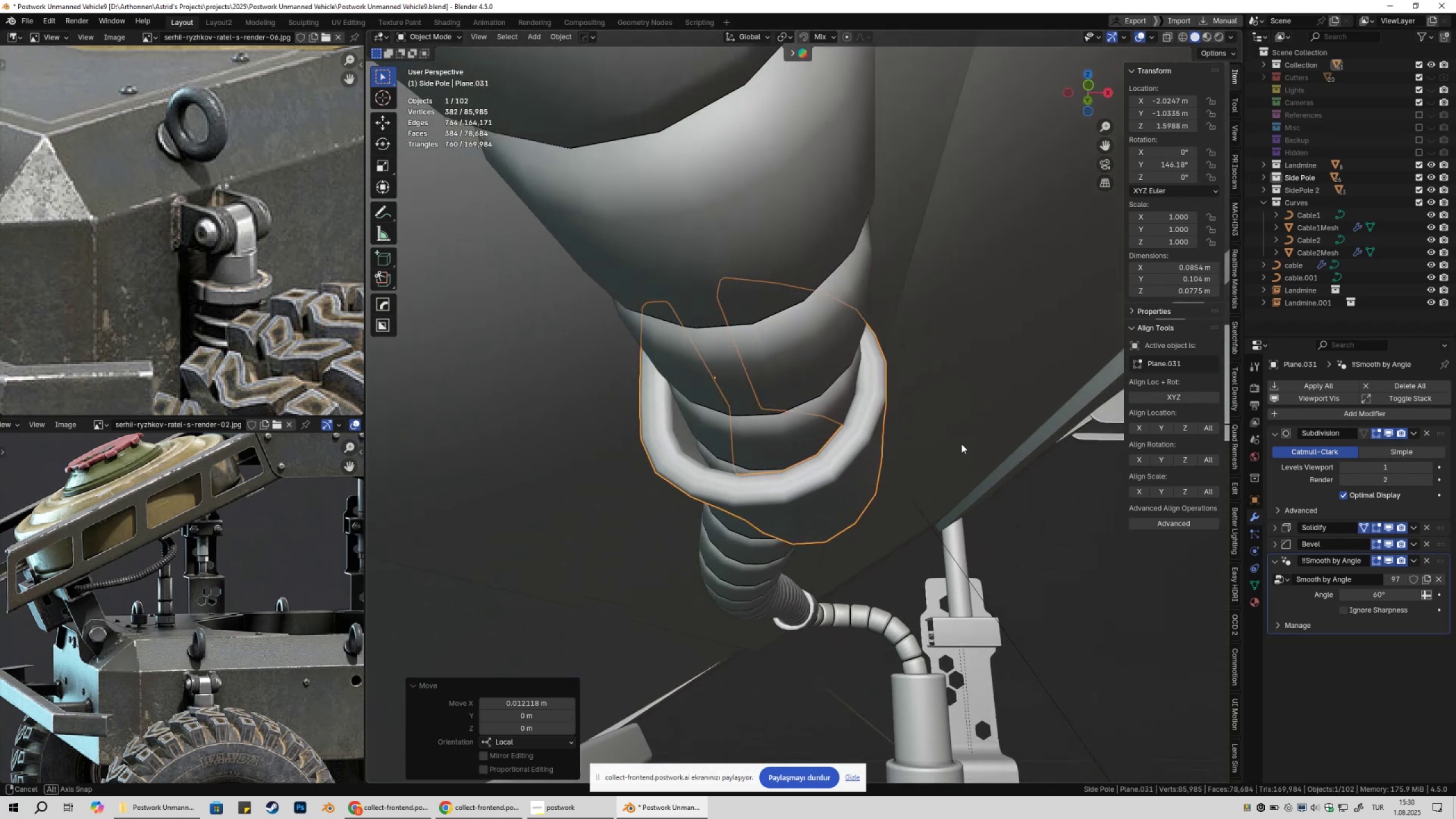 
type(gxx)
 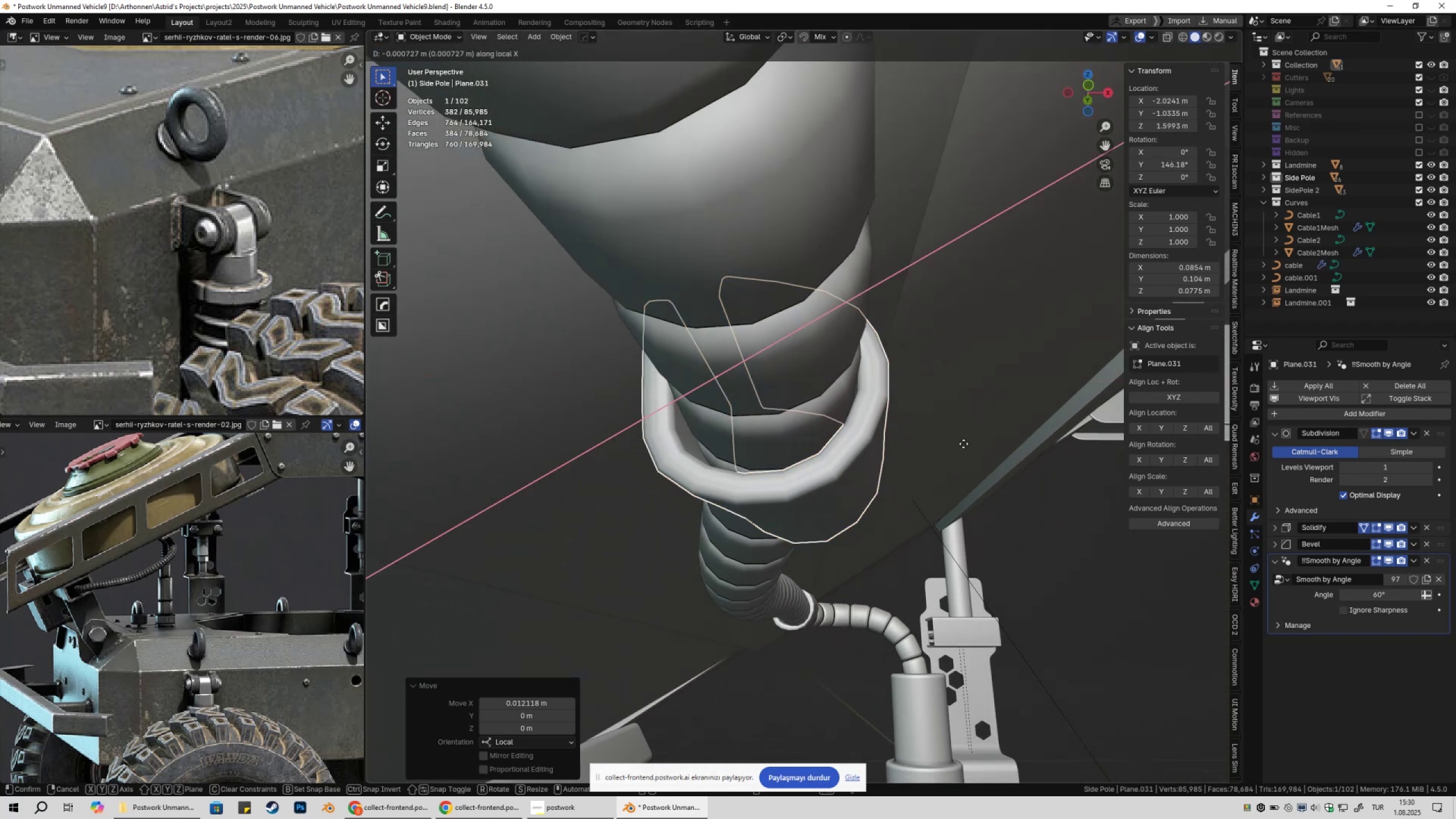 
left_click([963, 444])
 